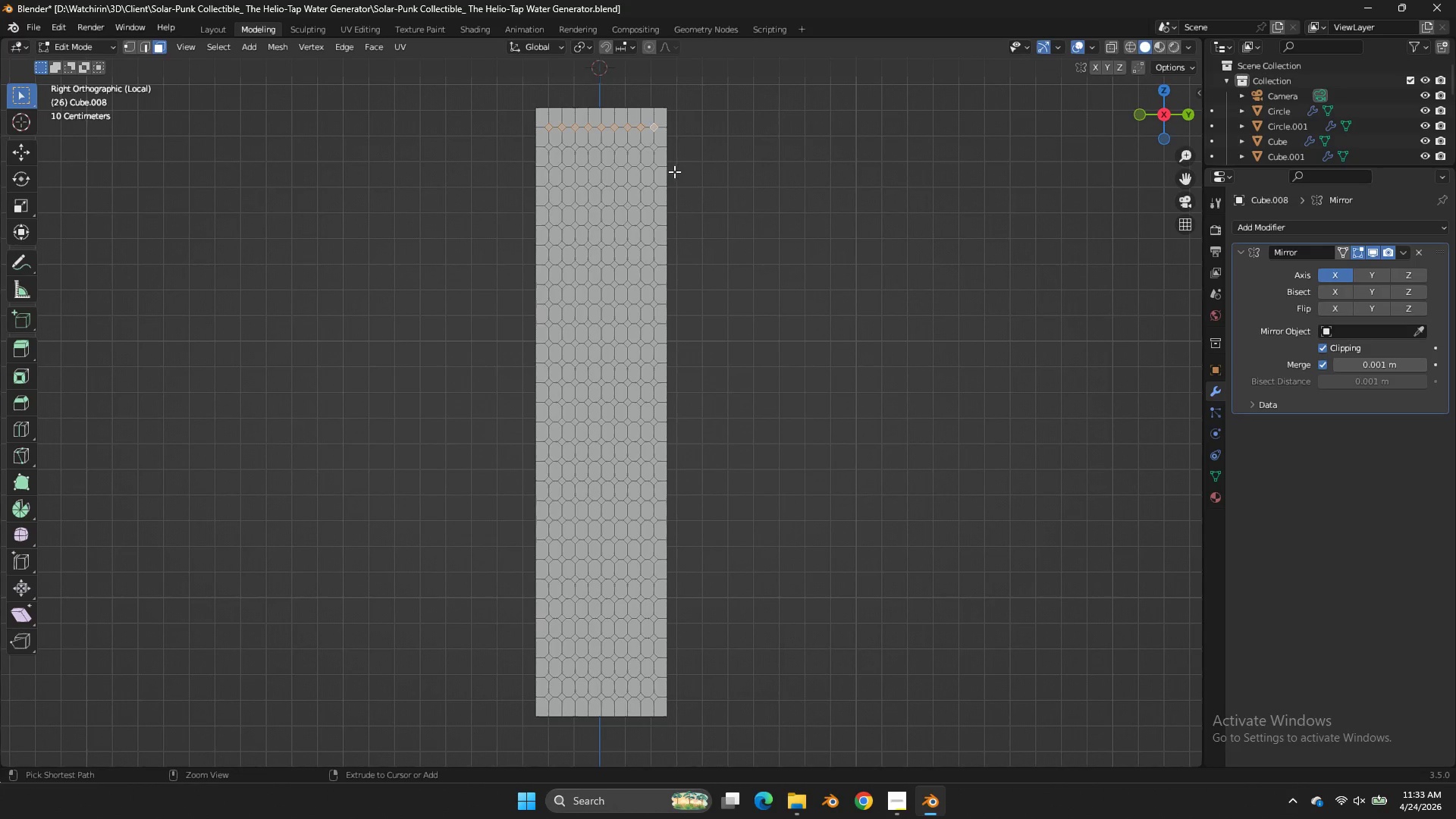 
key(Control+Z)
 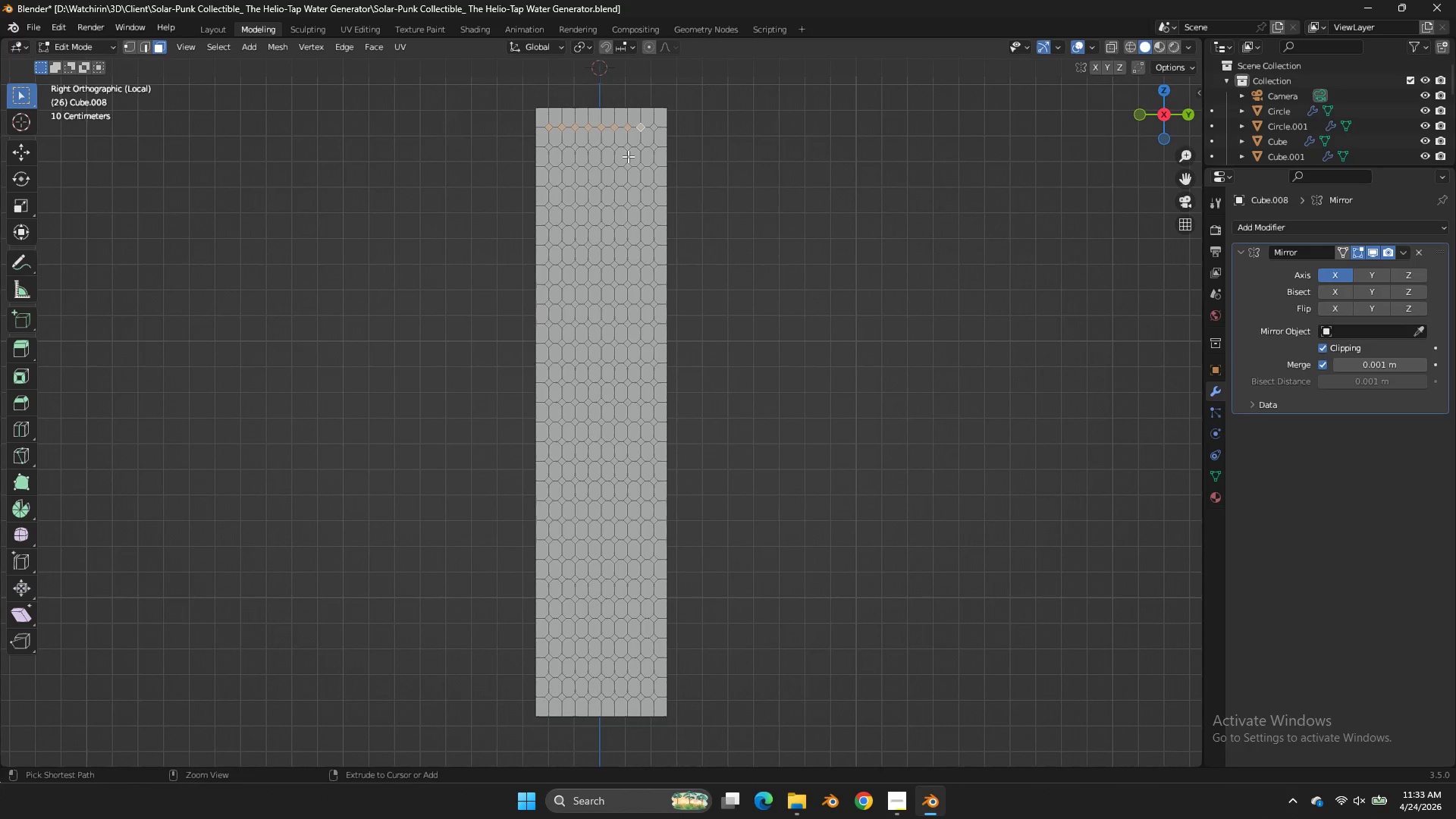 
key(Control+Z)
 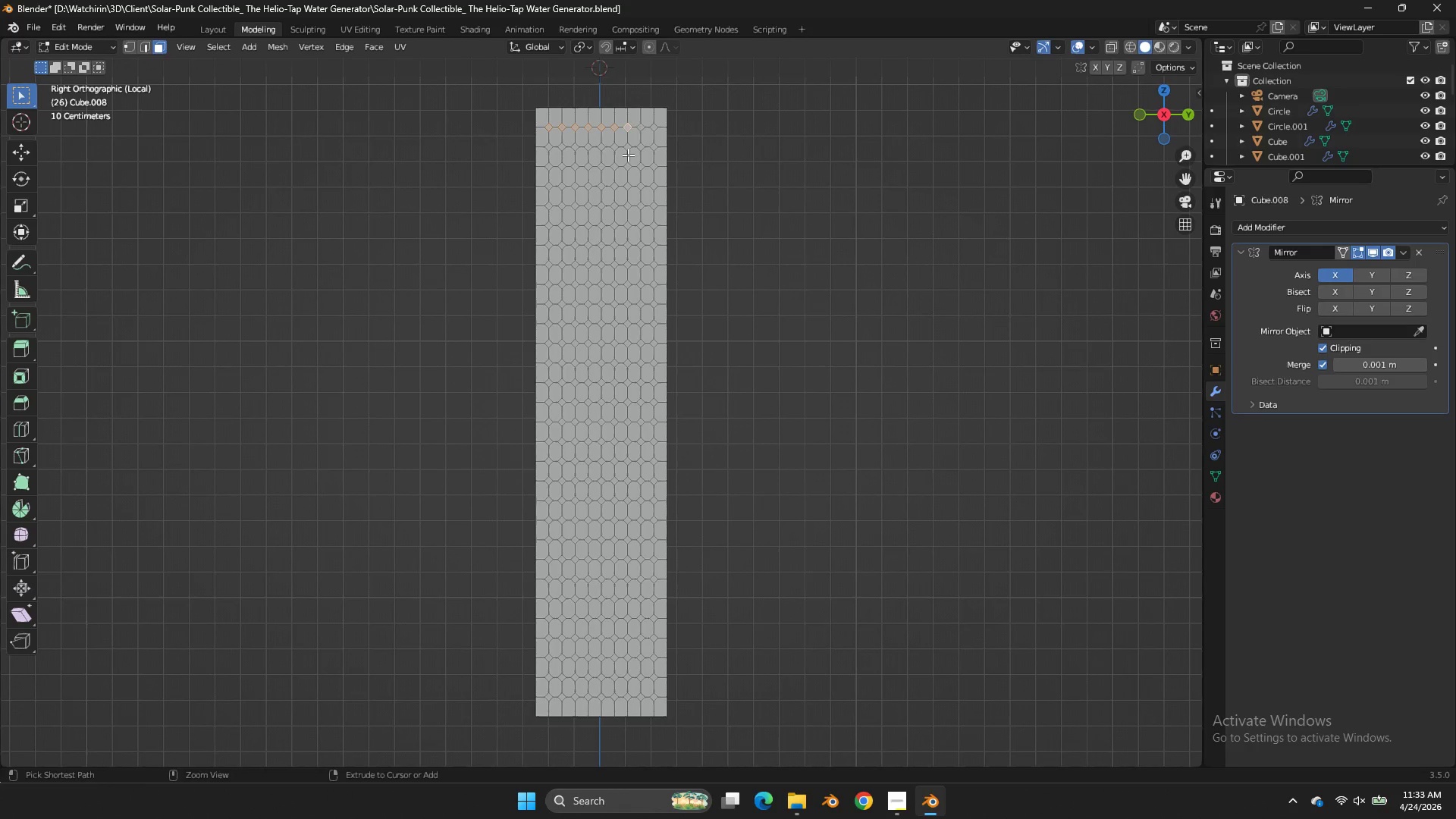 
key(Control+Z)
 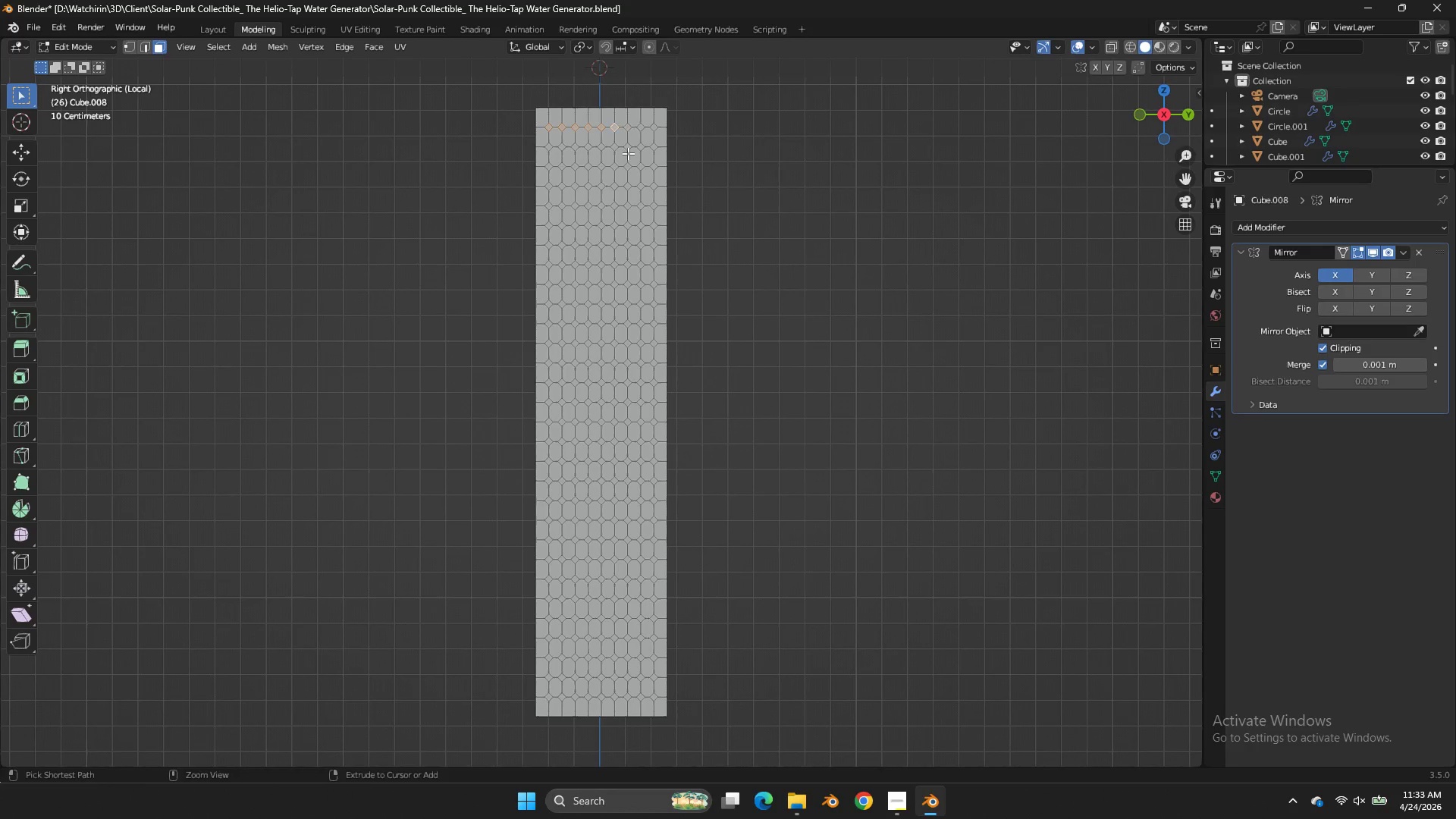 
key(Control+Z)
 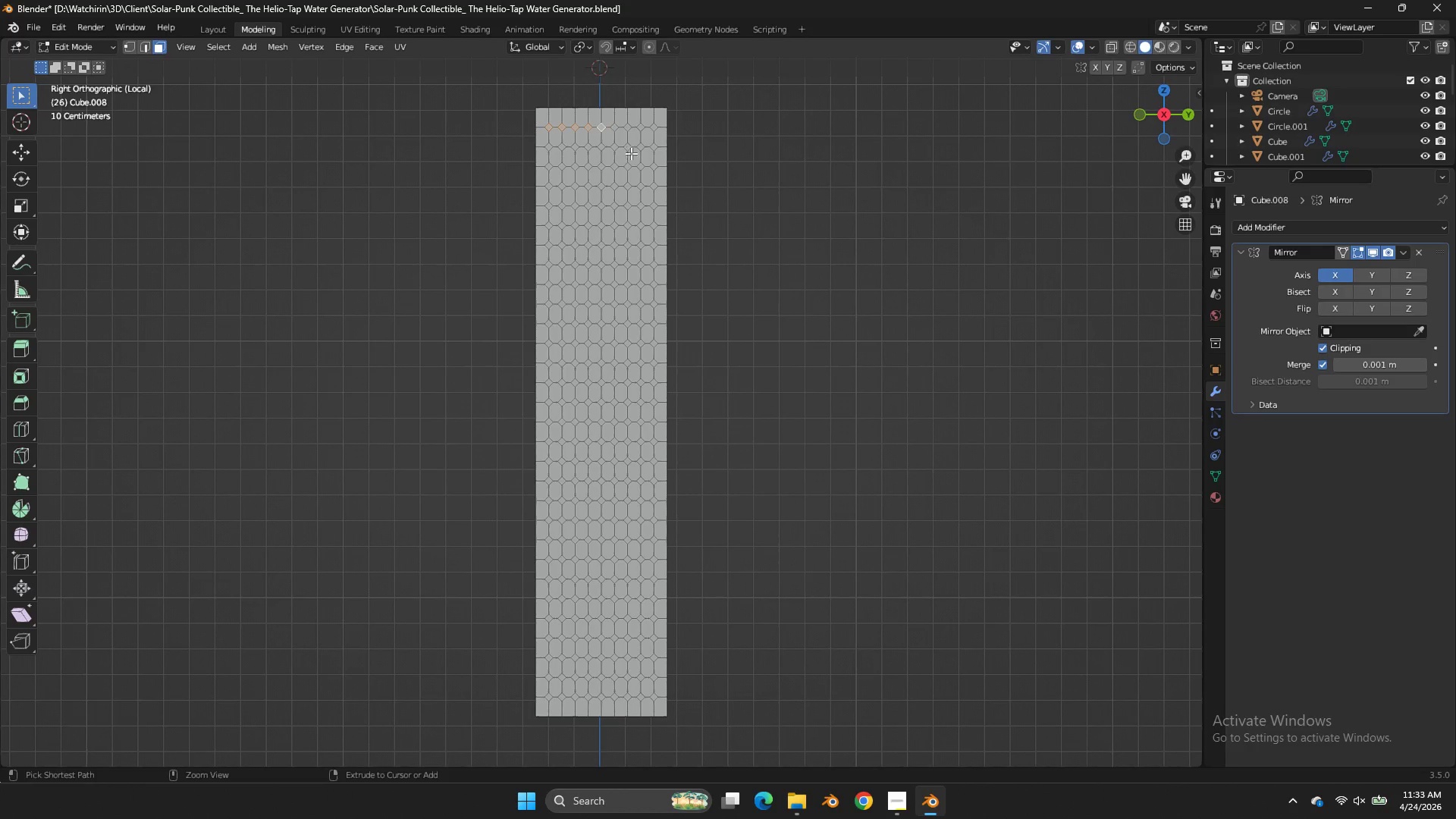 
key(Control+Z)
 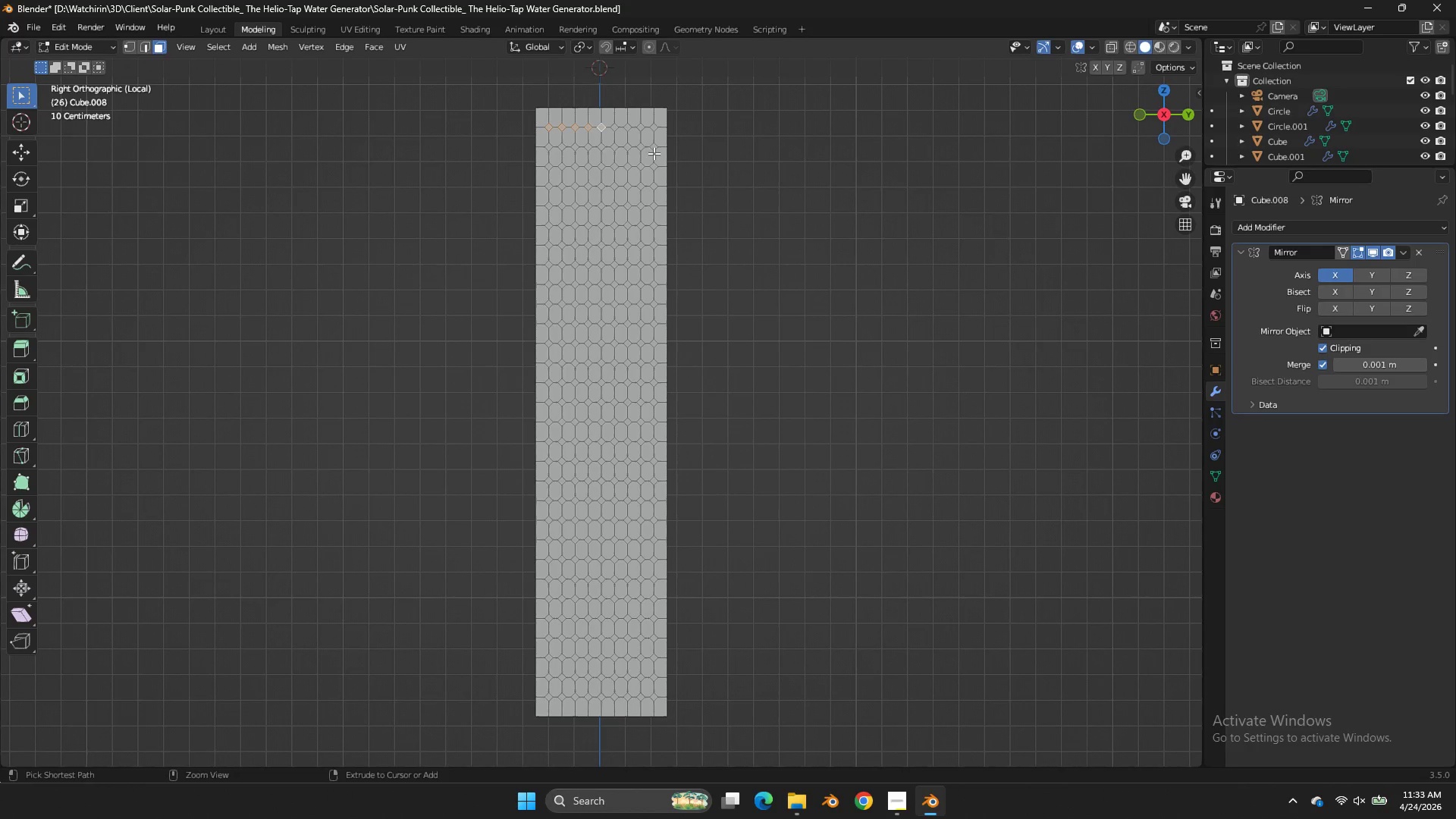 
key(Control+Z)
 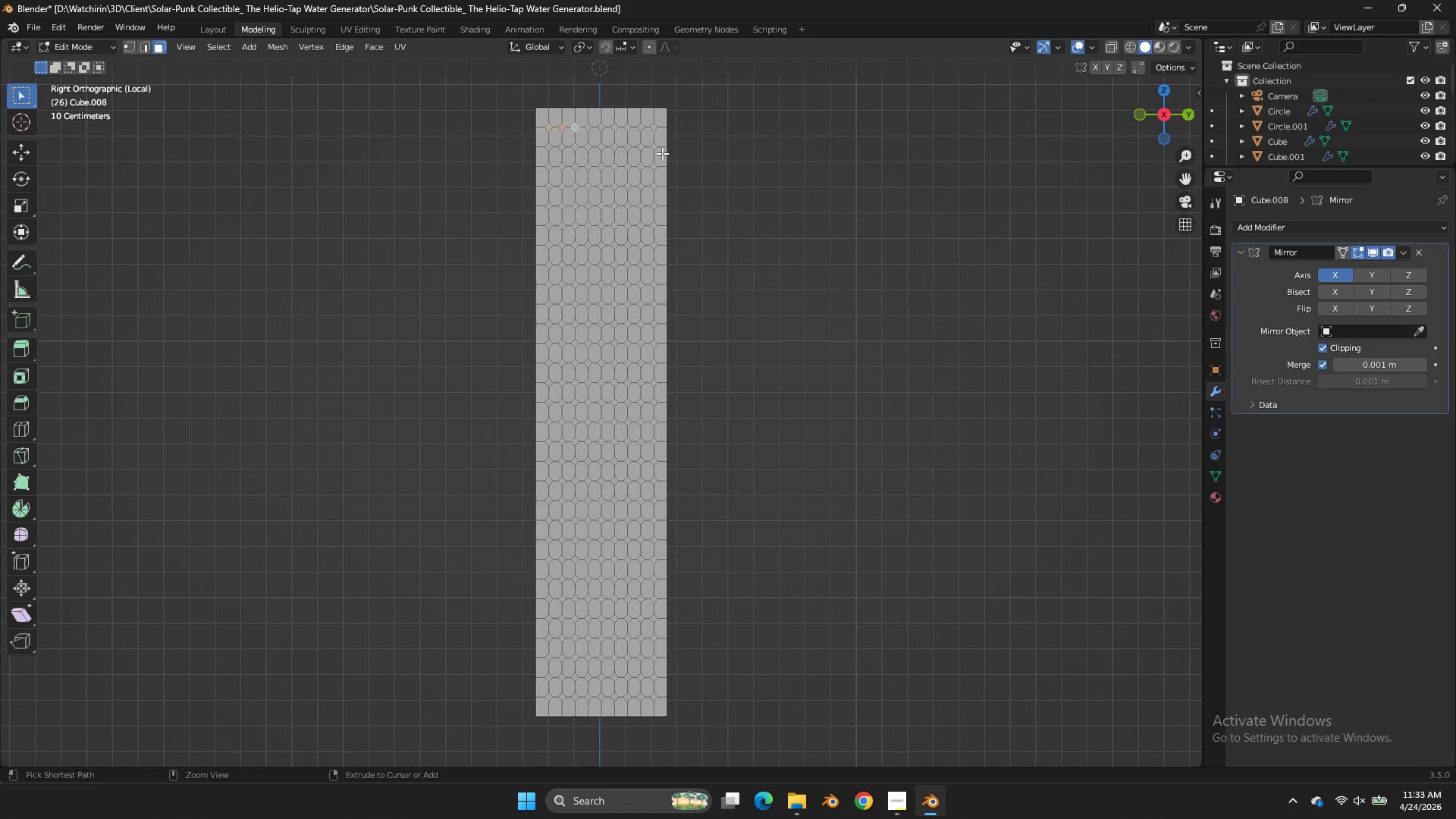 
key(Control+Z)
 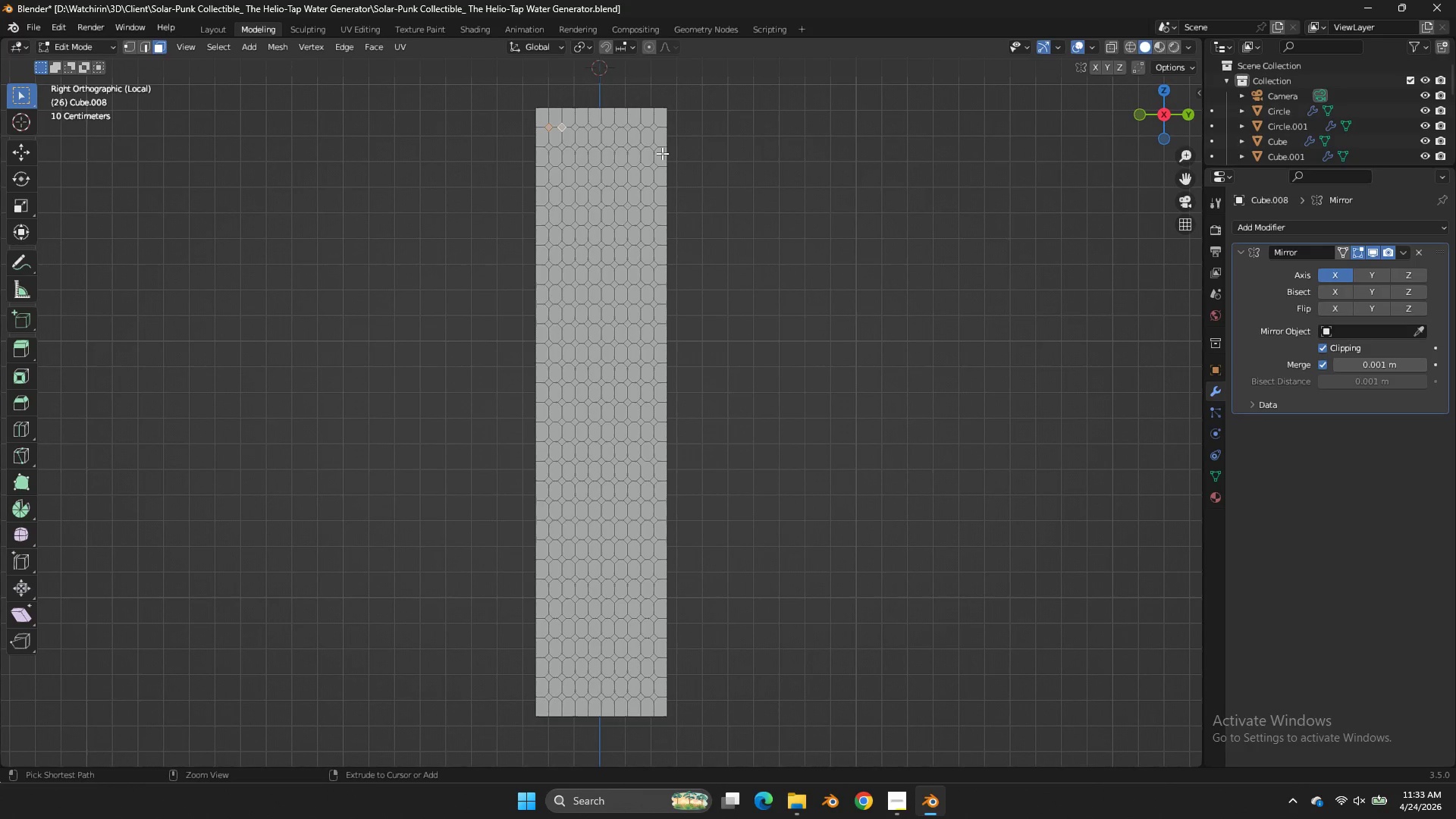 
key(Control+Z)
 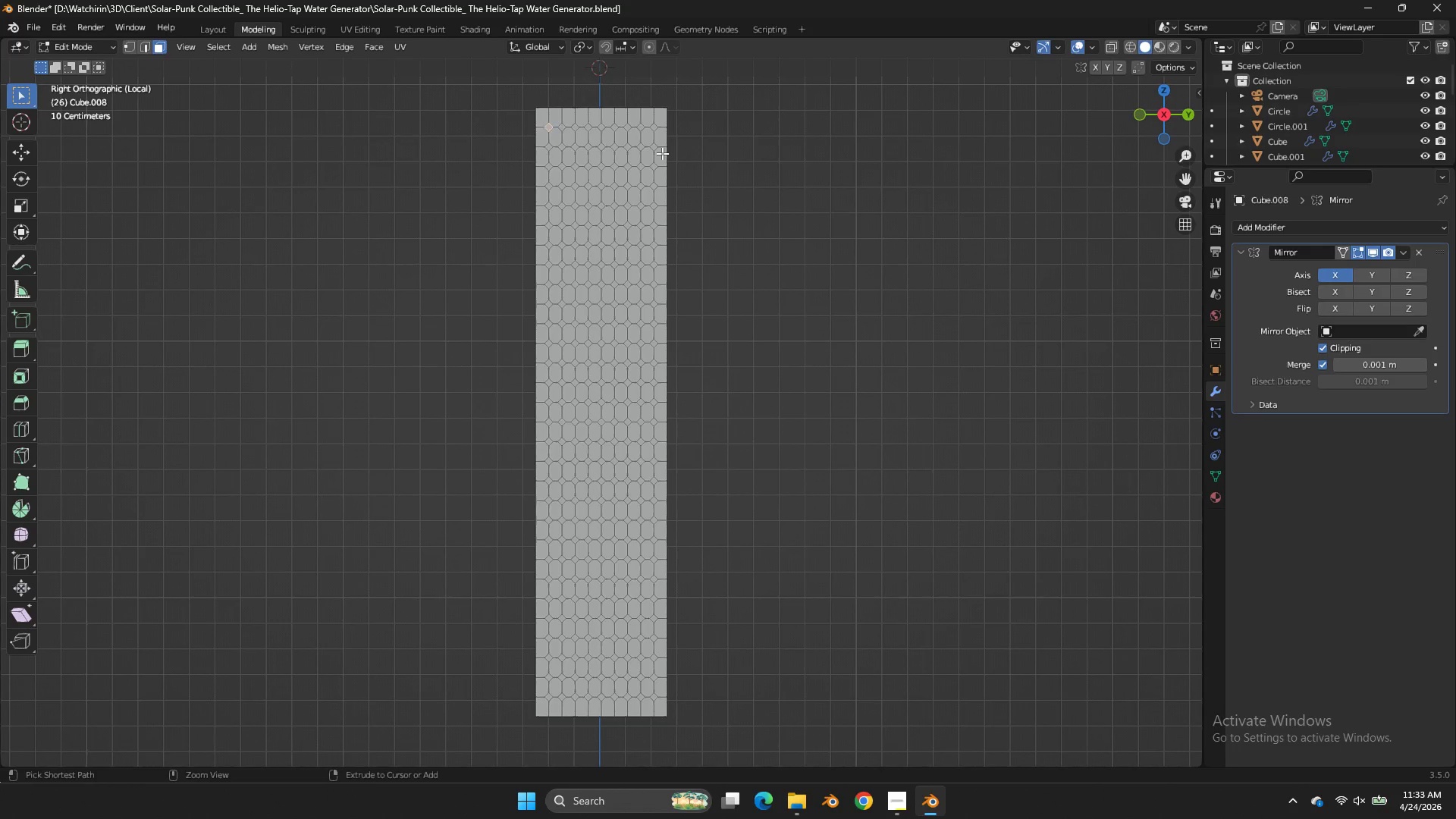 
key(Control+Z)
 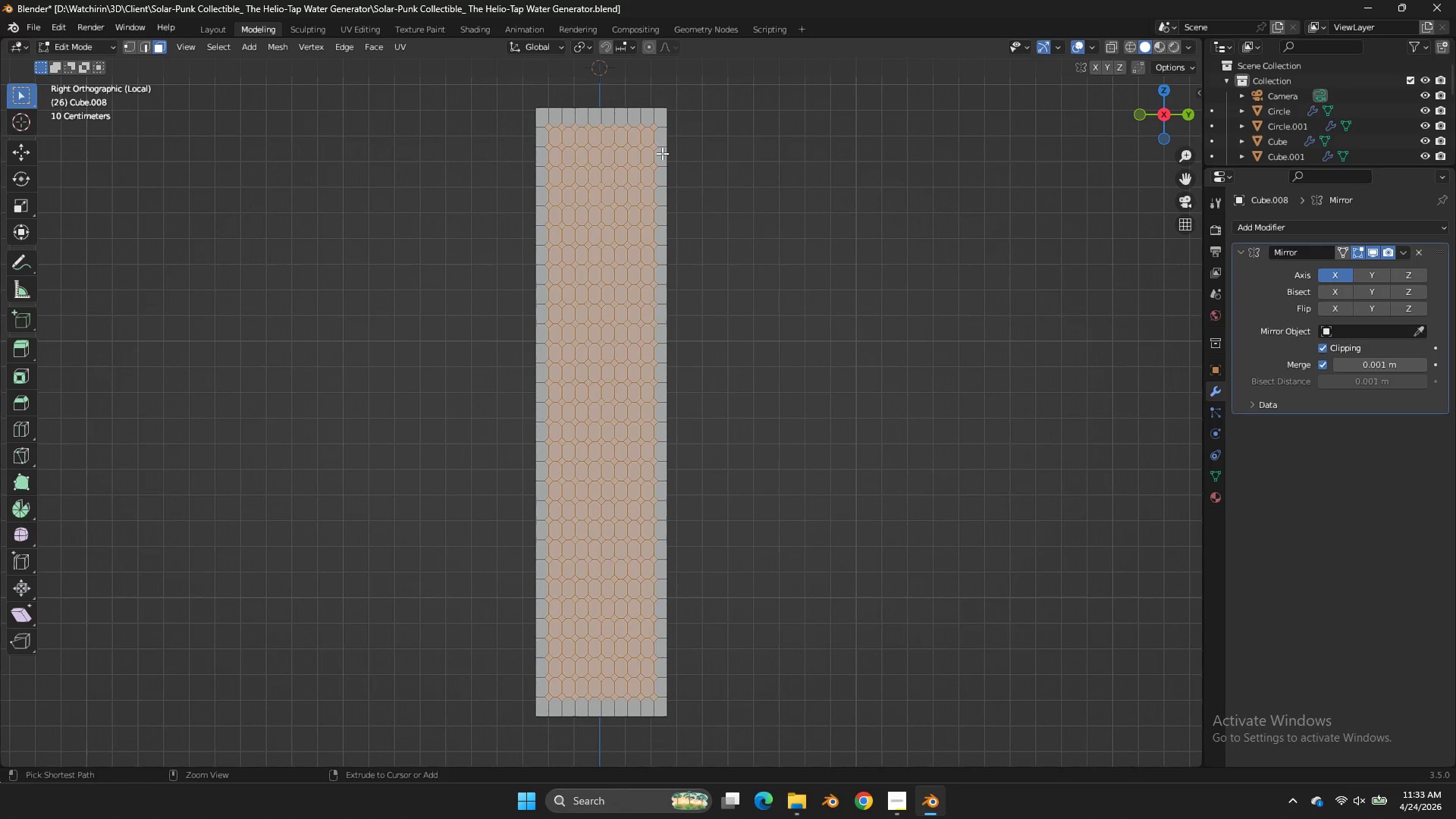 
key(Control+Z)
 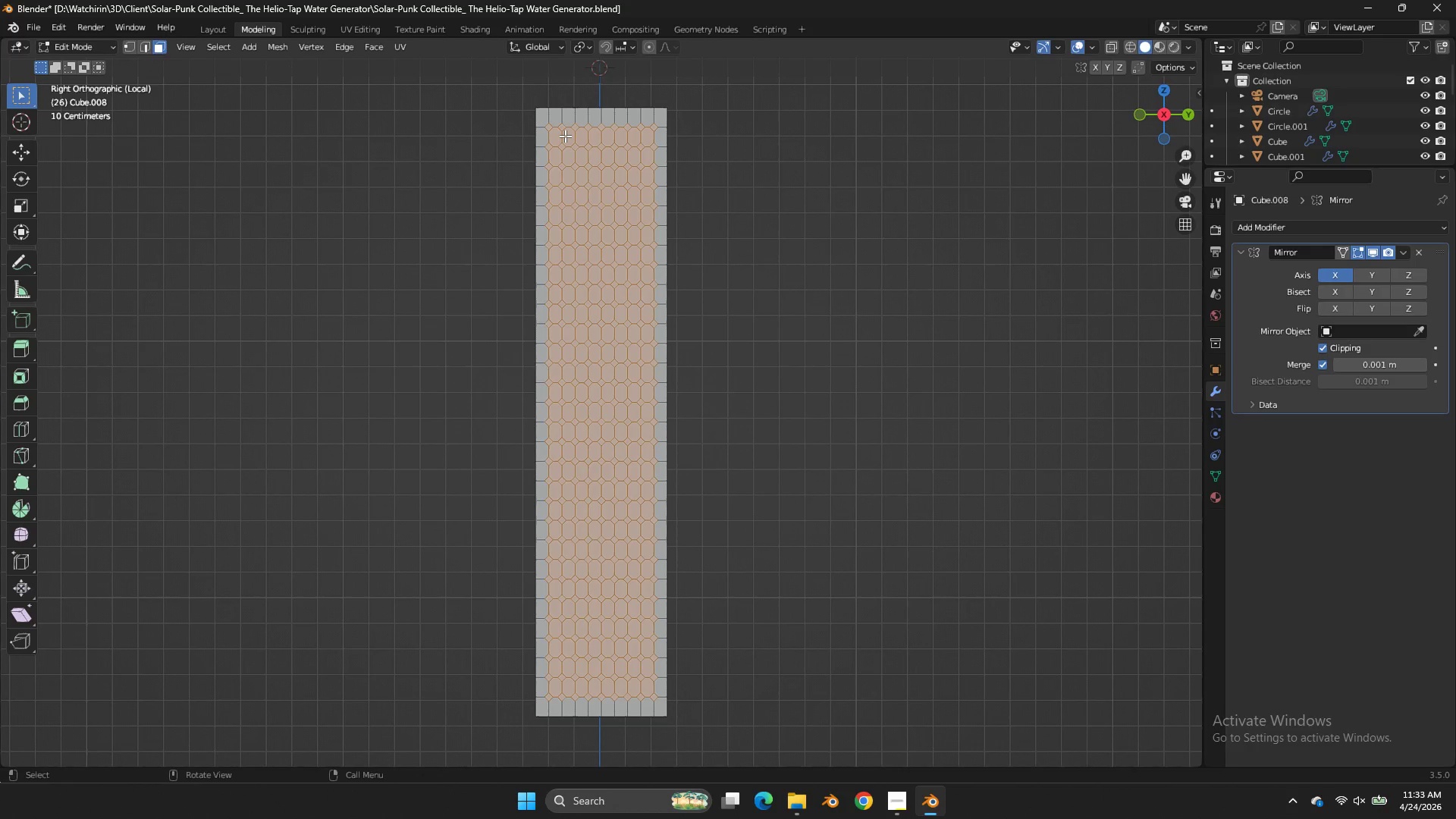 
hold_key(key=ControlLeft, duration=1.05)
 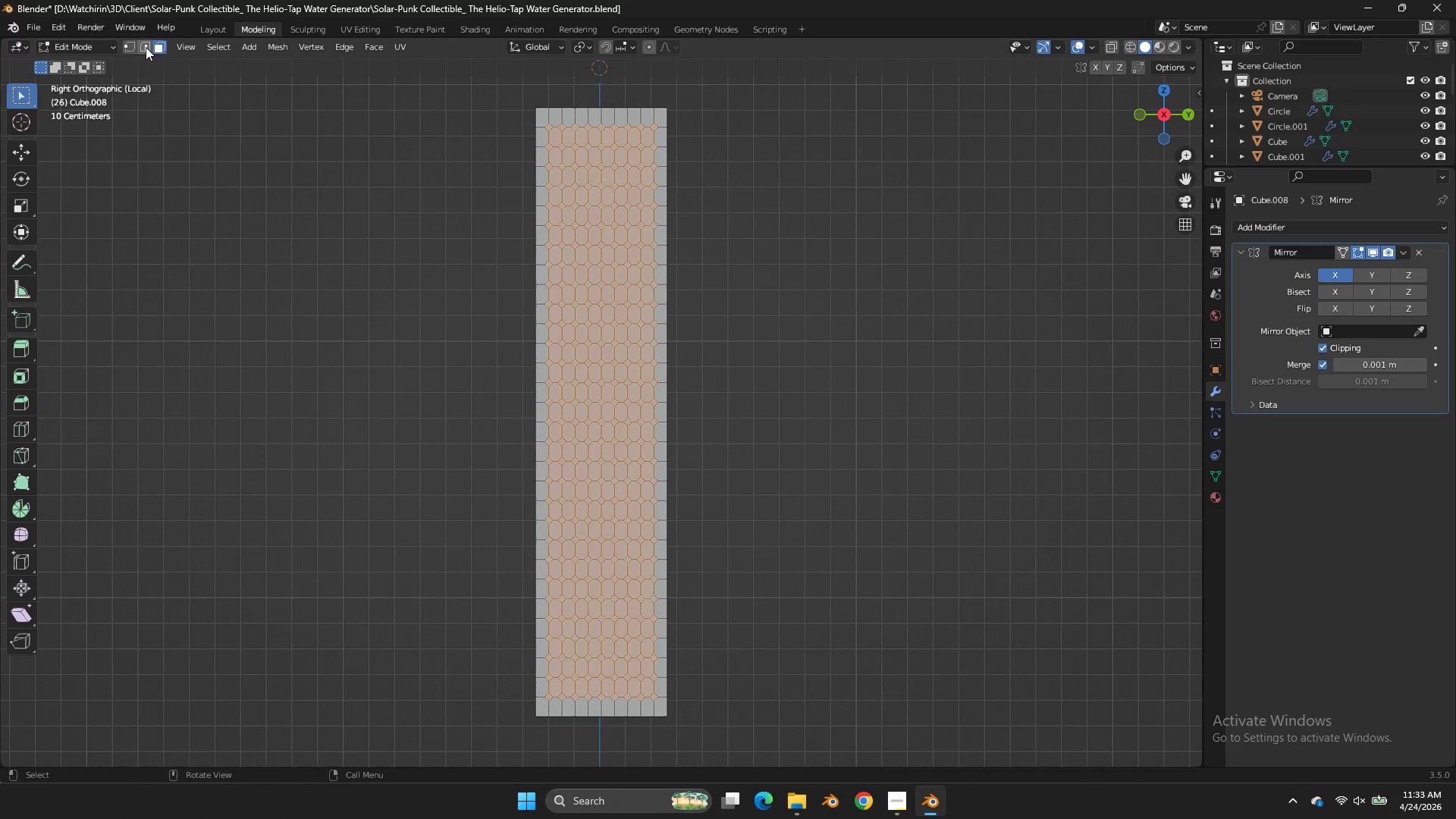 
left_click([146, 47])
 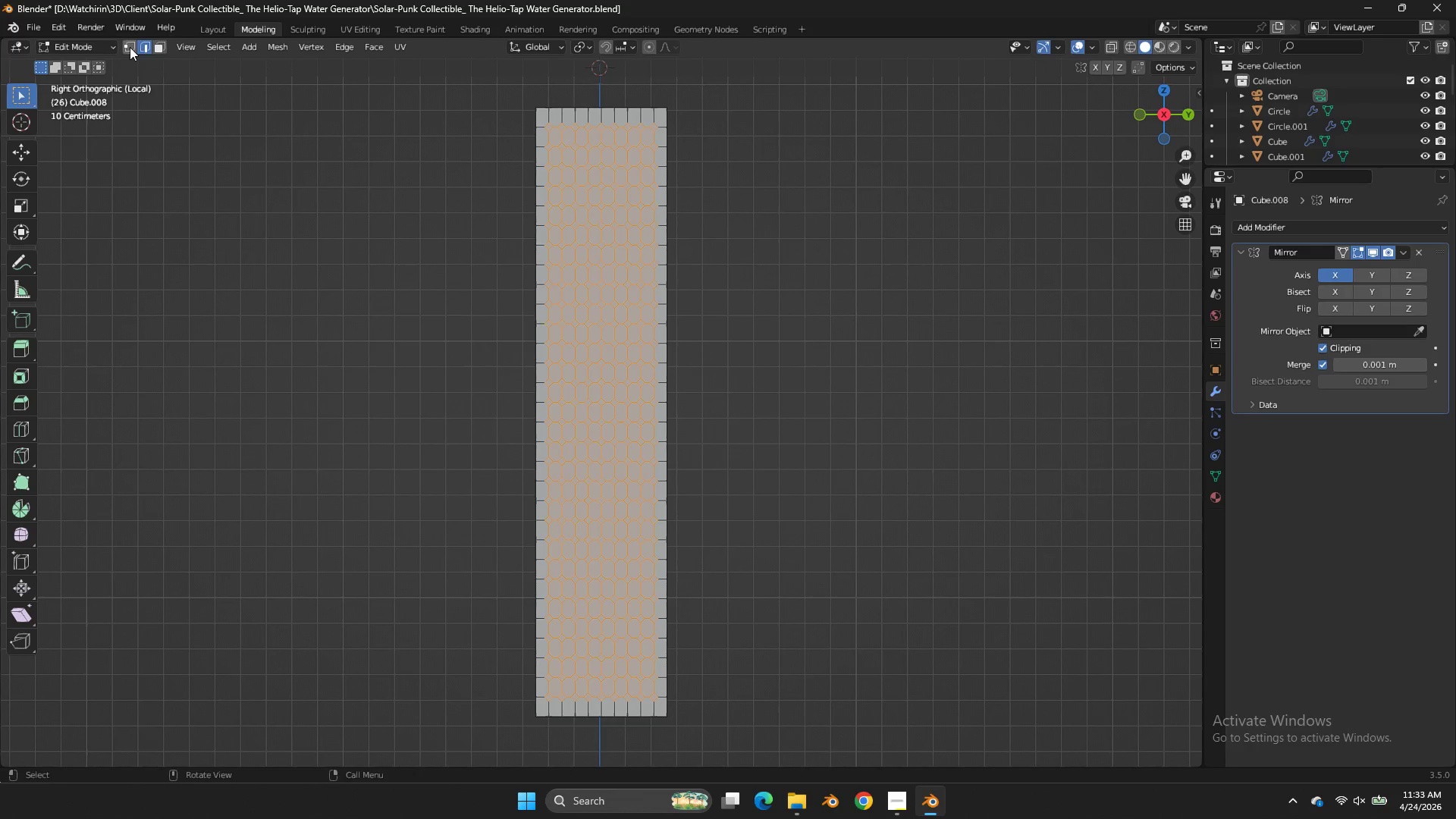 
left_click([130, 47])
 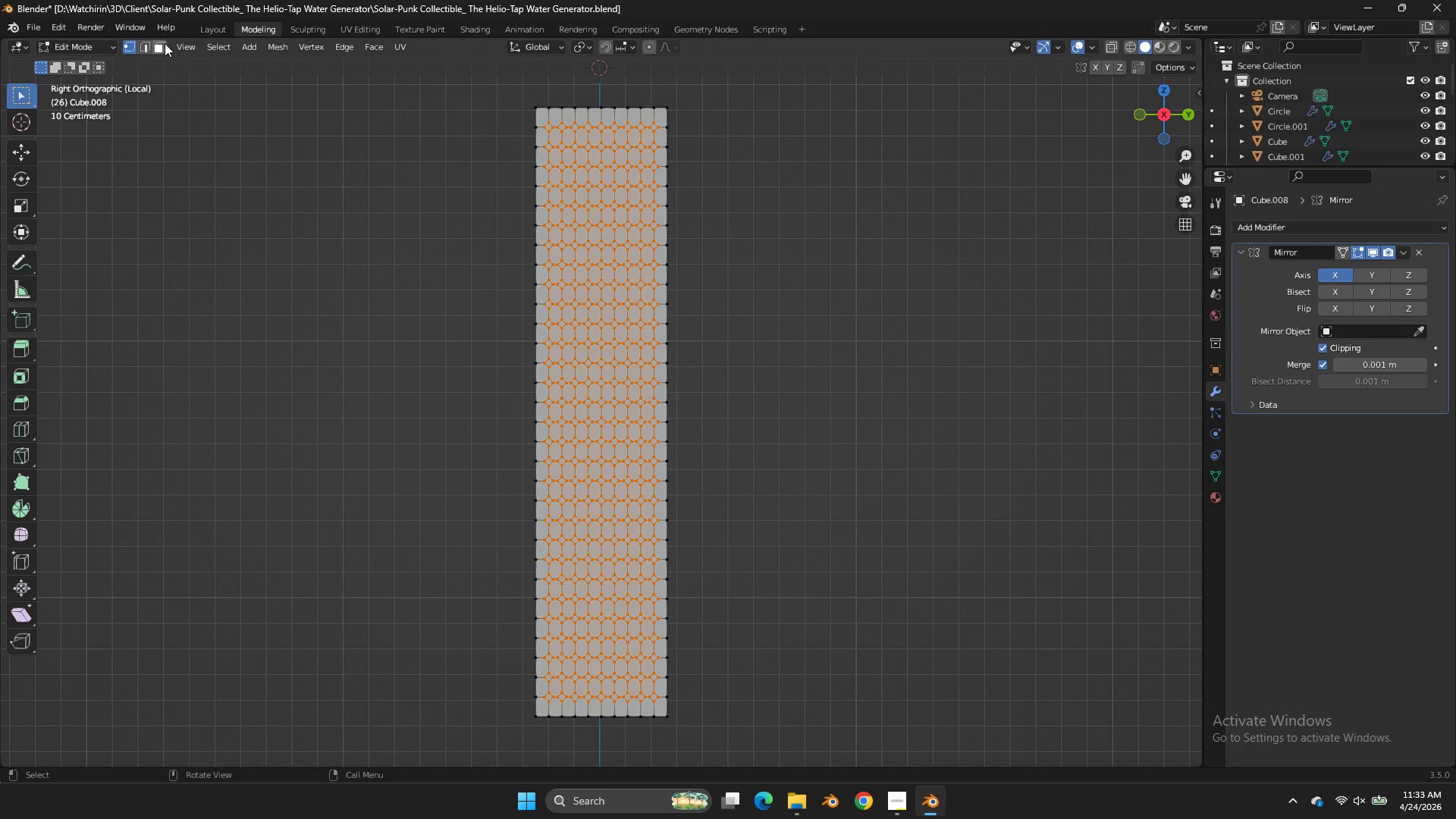 
left_click([161, 40])
 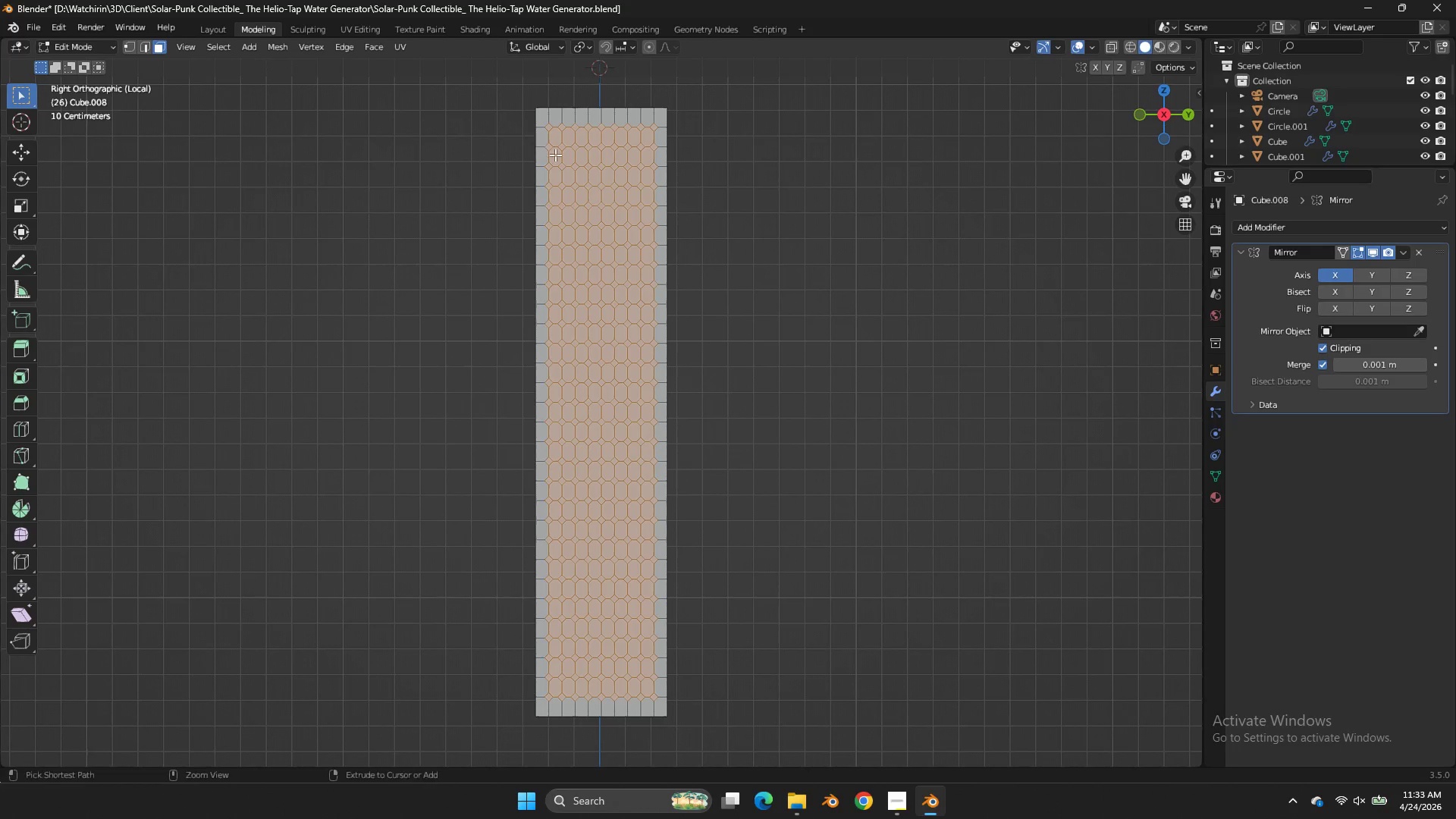 
hold_key(key=ControlLeft, duration=22.16)
left_click_drag(start_coordinate=[554, 135], to_coordinate=[556, 706])
 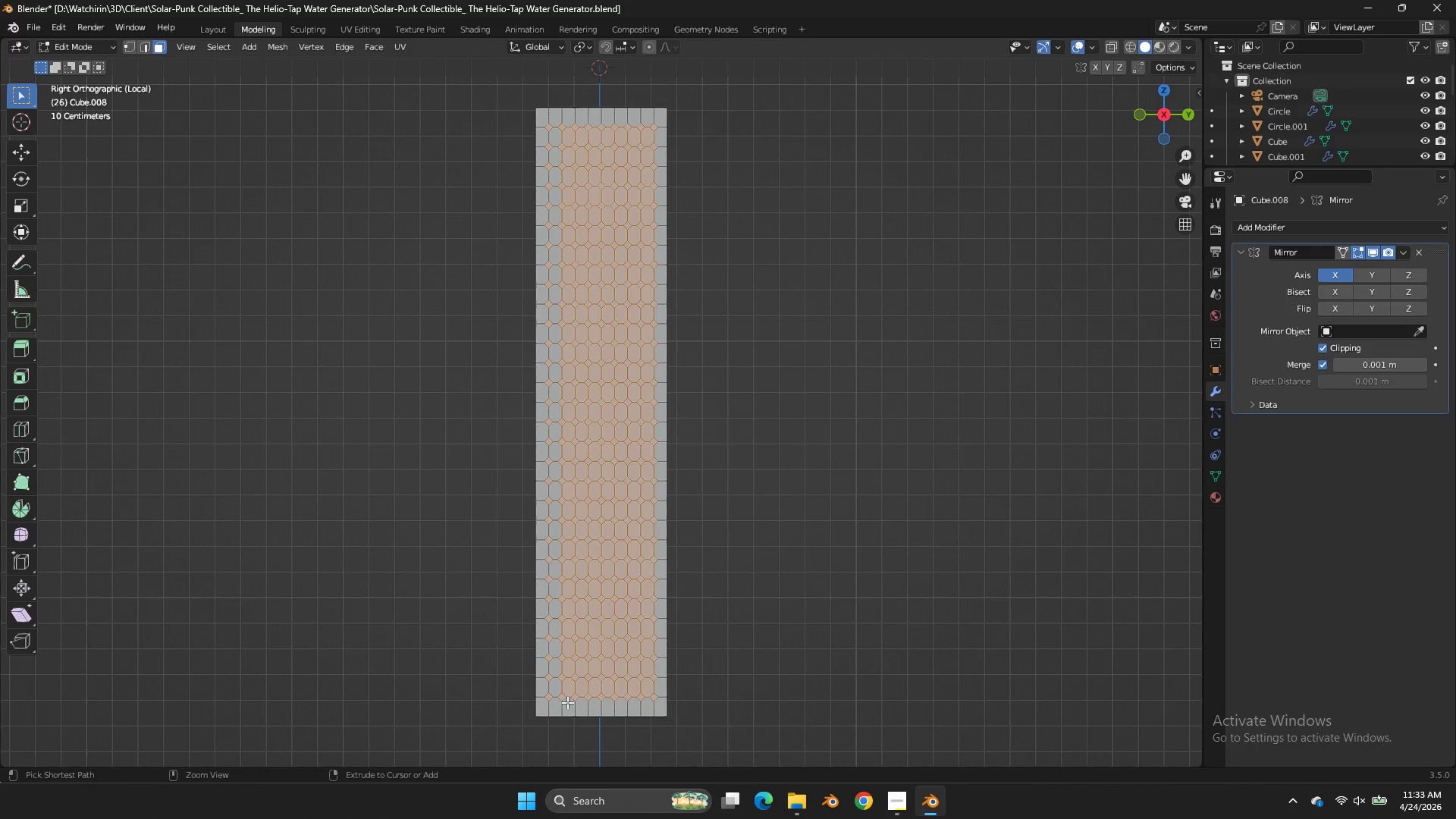 
left_click_drag(start_coordinate=[567, 702], to_coordinate=[570, 118])
 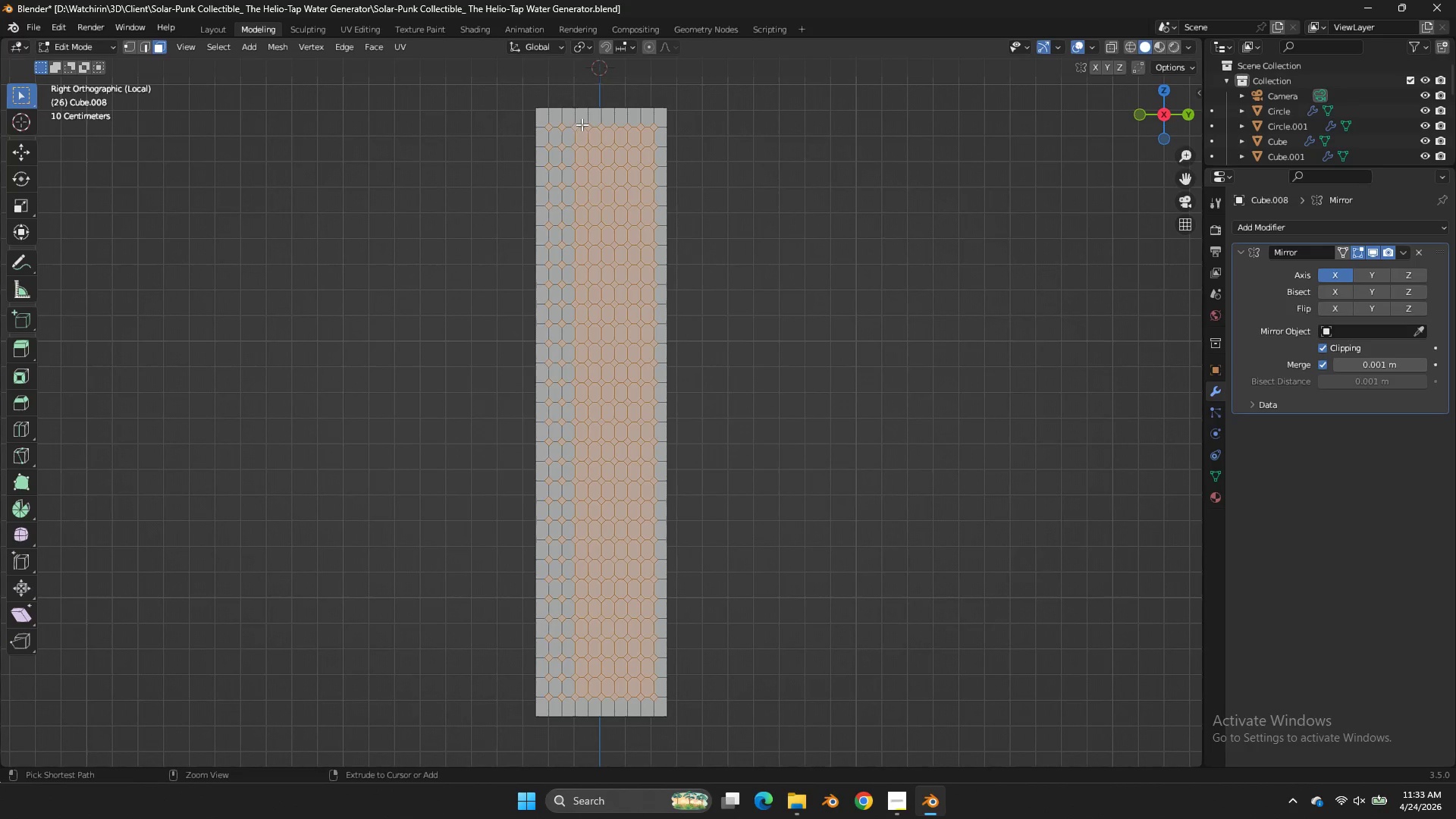 
left_click_drag(start_coordinate=[582, 124], to_coordinate=[582, 742])
 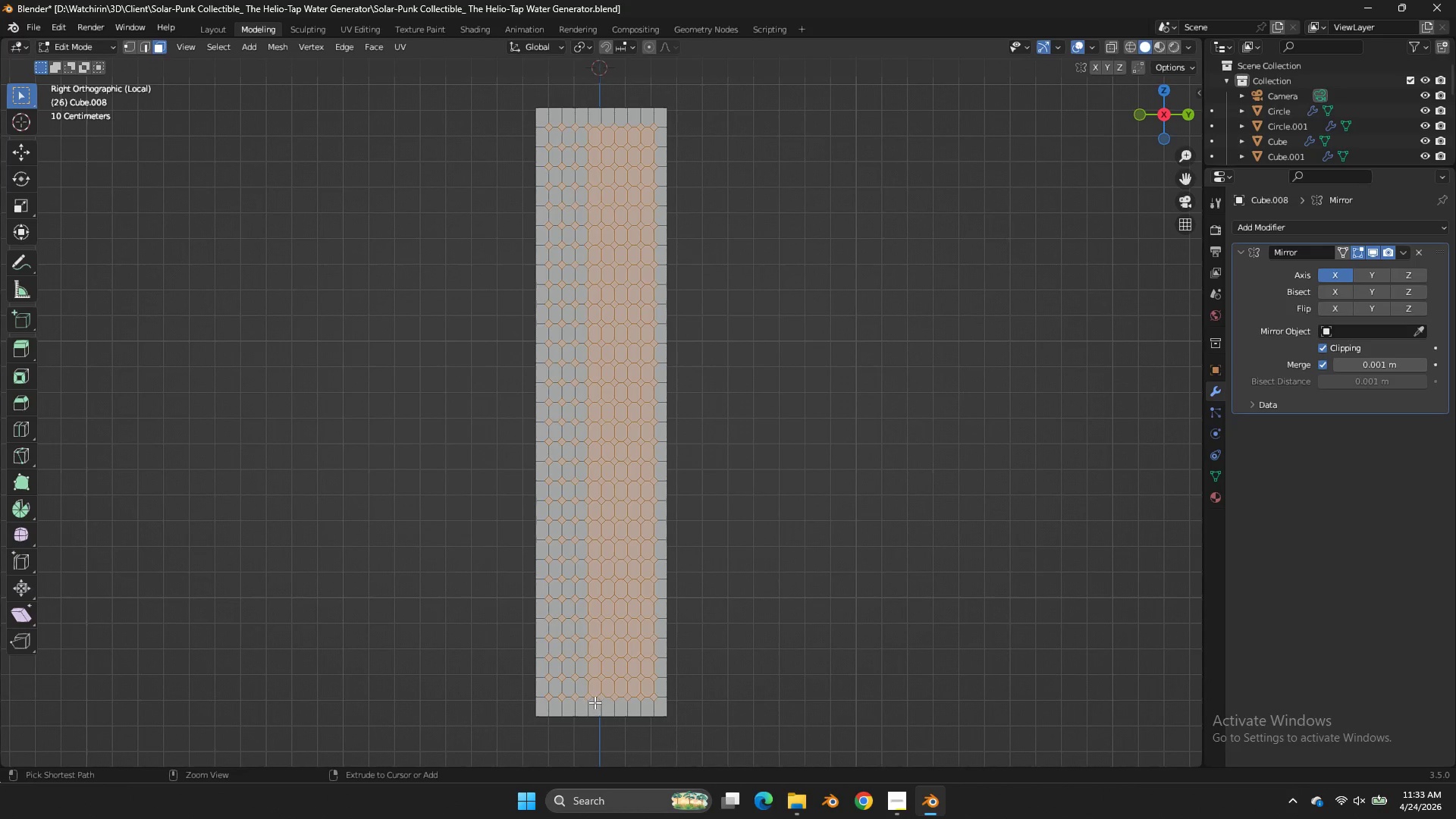 
left_click_drag(start_coordinate=[595, 702], to_coordinate=[595, 118])
 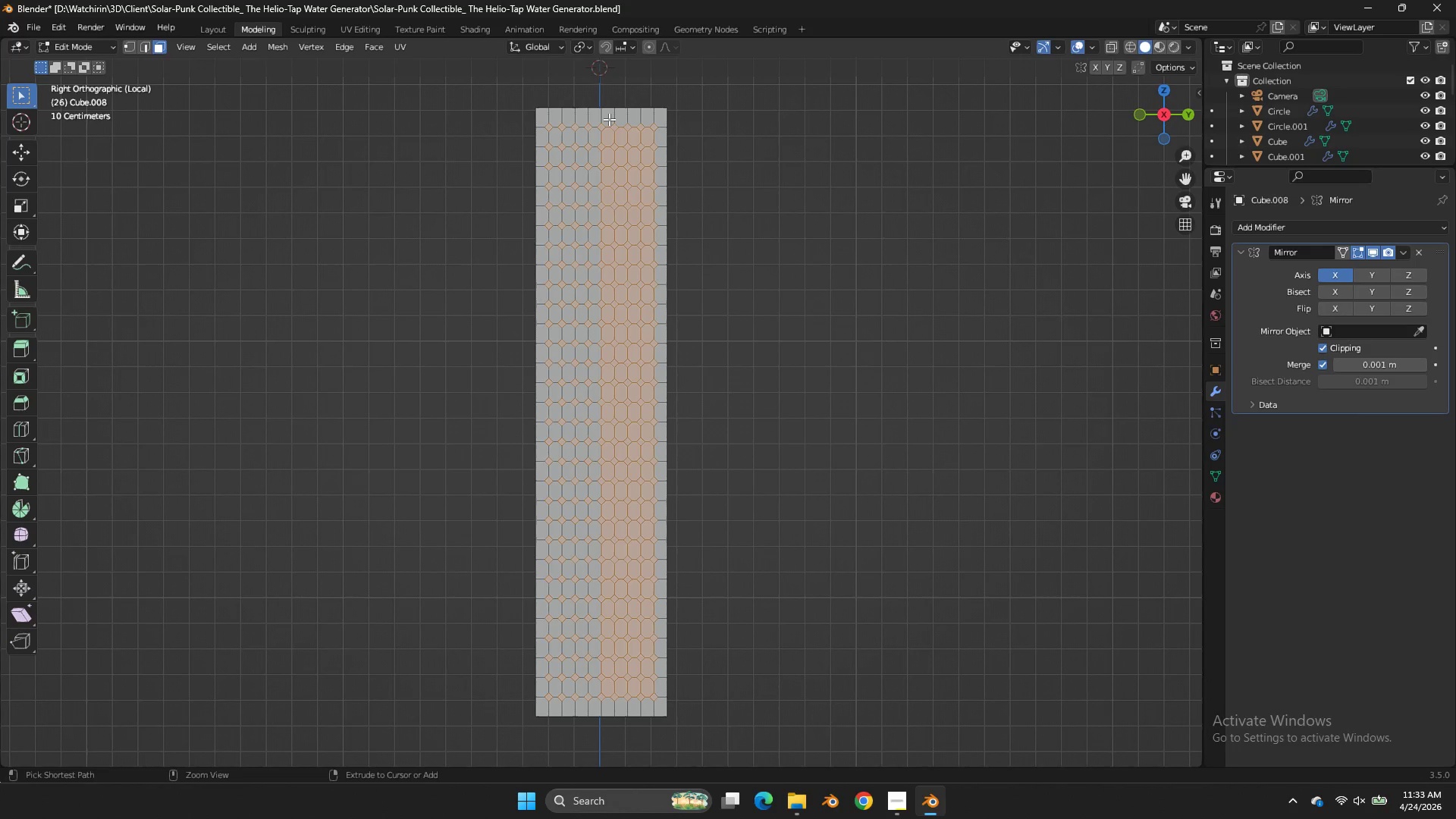 
left_click_drag(start_coordinate=[609, 119], to_coordinate=[608, 728])
 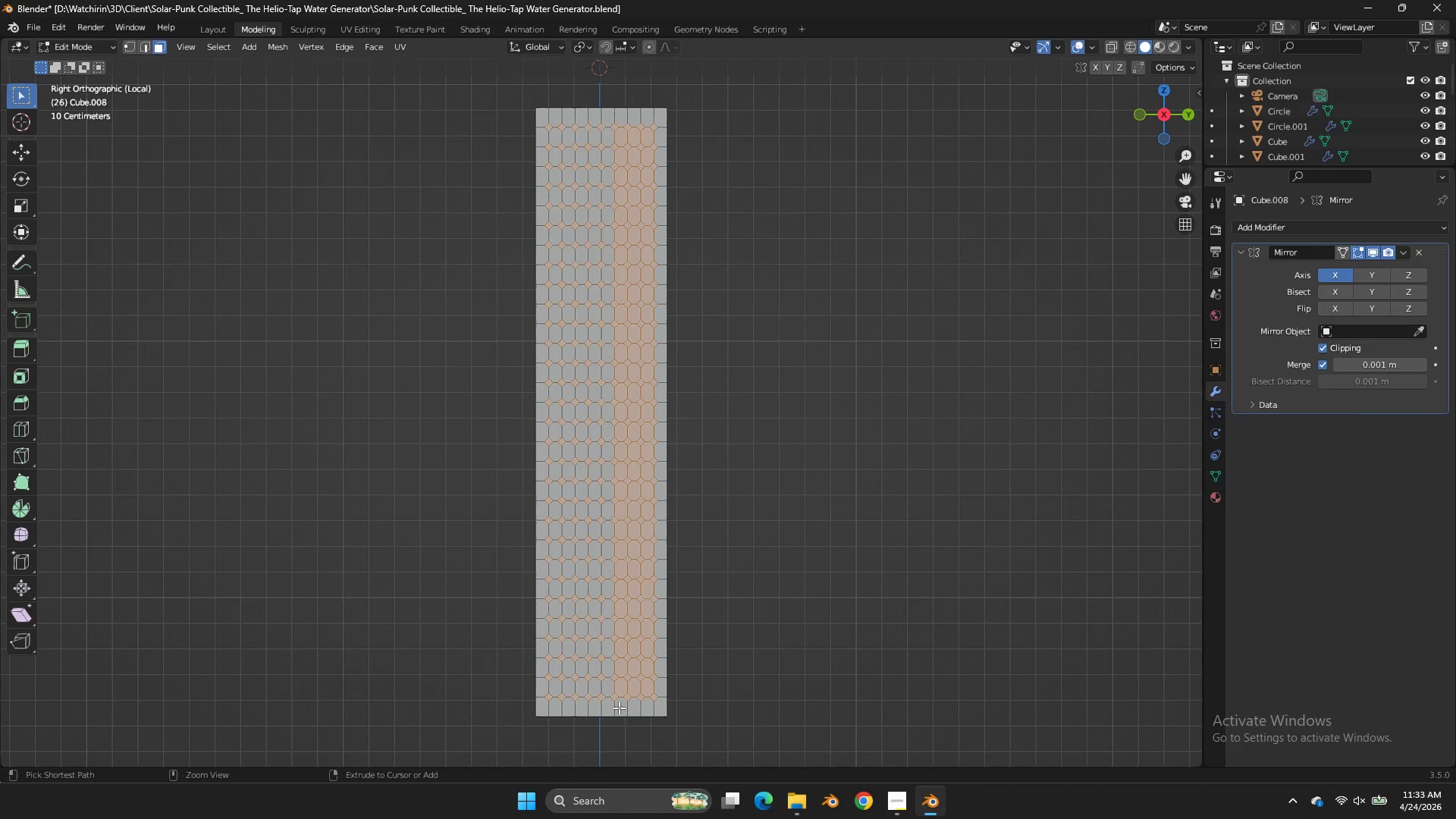 
left_click_drag(start_coordinate=[619, 707], to_coordinate=[622, 107])
 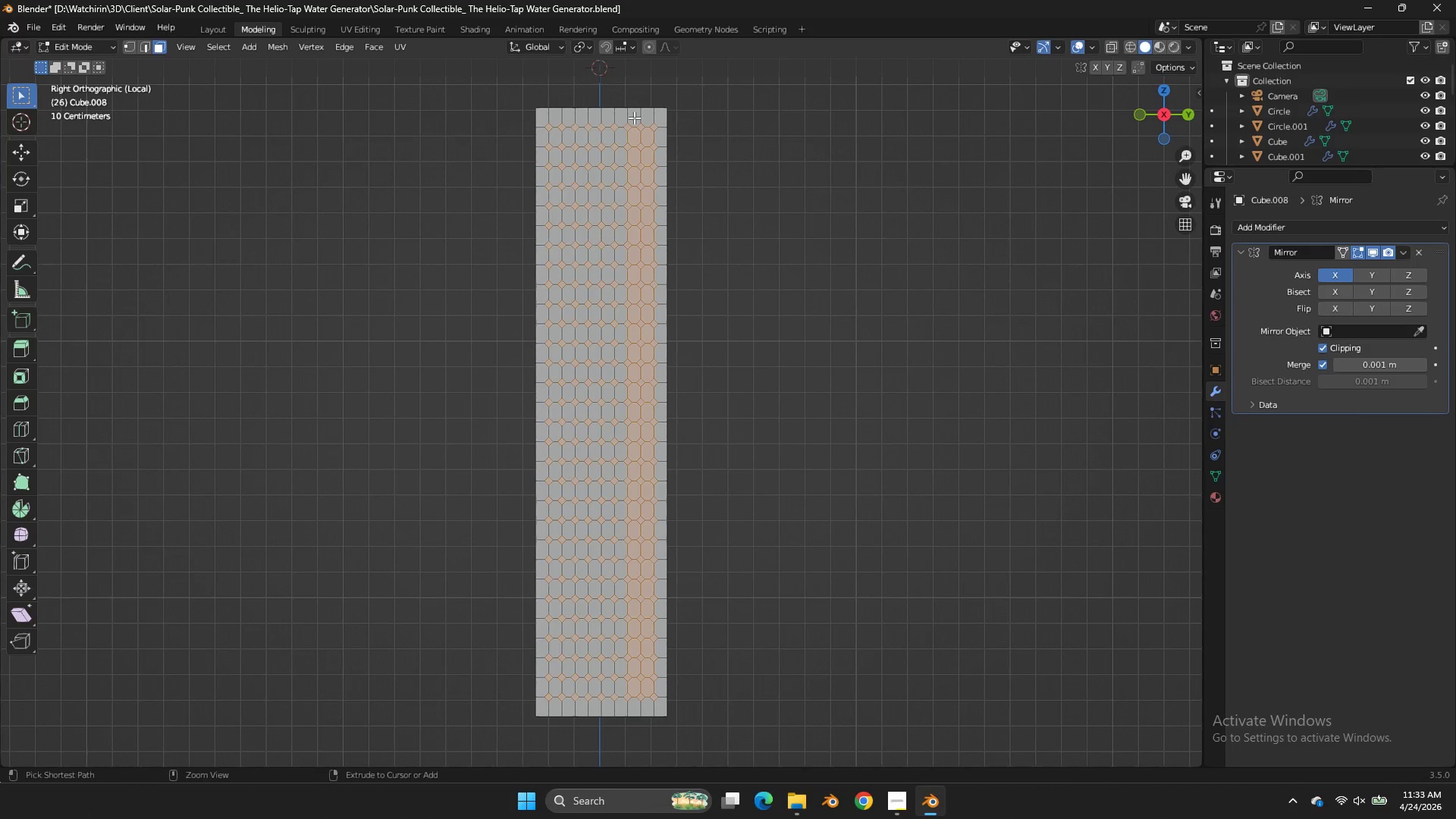 
left_click_drag(start_coordinate=[634, 118], to_coordinate=[635, 729])
 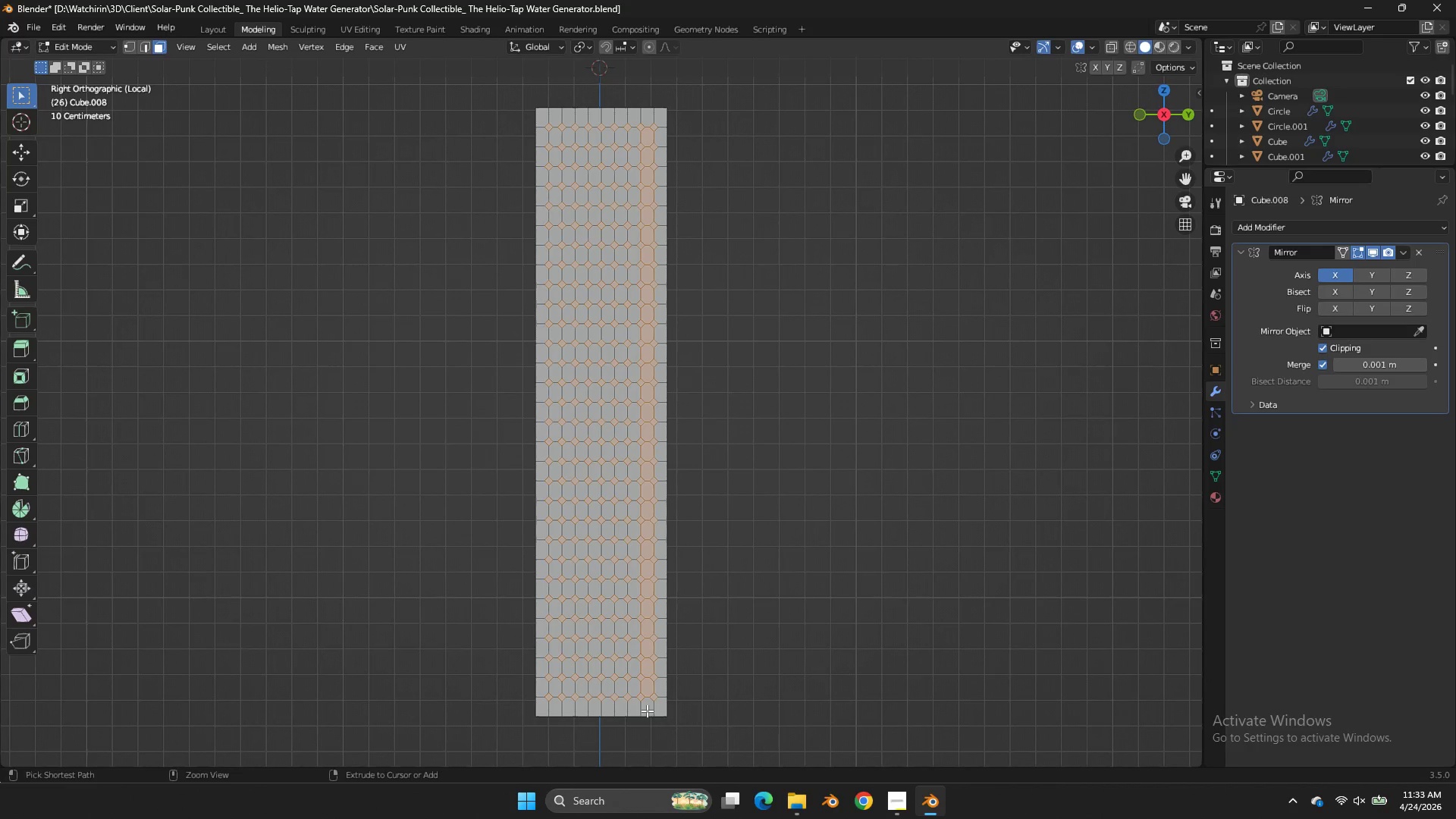 
left_click_drag(start_coordinate=[647, 711], to_coordinate=[645, 113])
 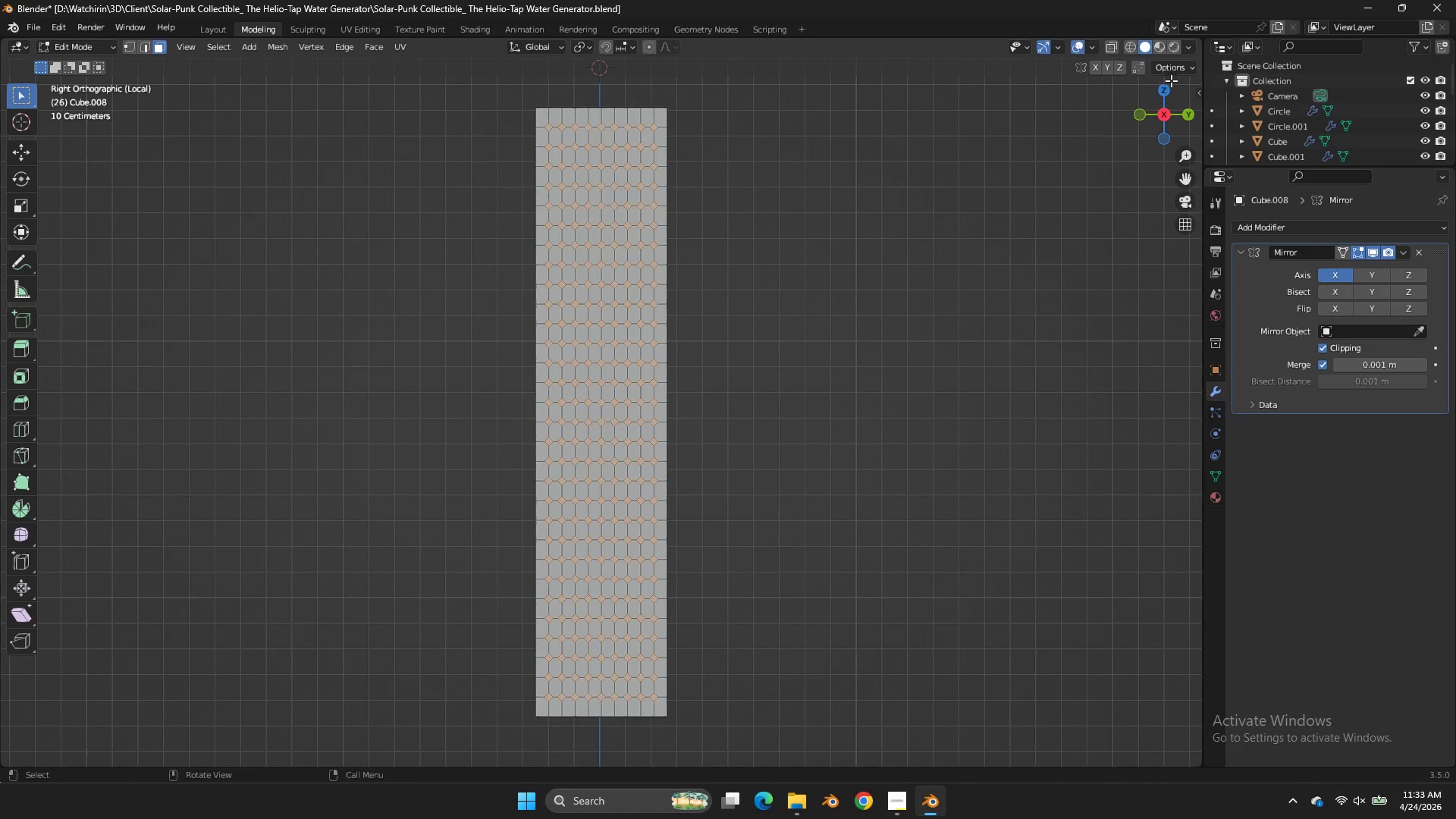 
left_click_drag(start_coordinate=[1160, 122], to_coordinate=[983, 179])
 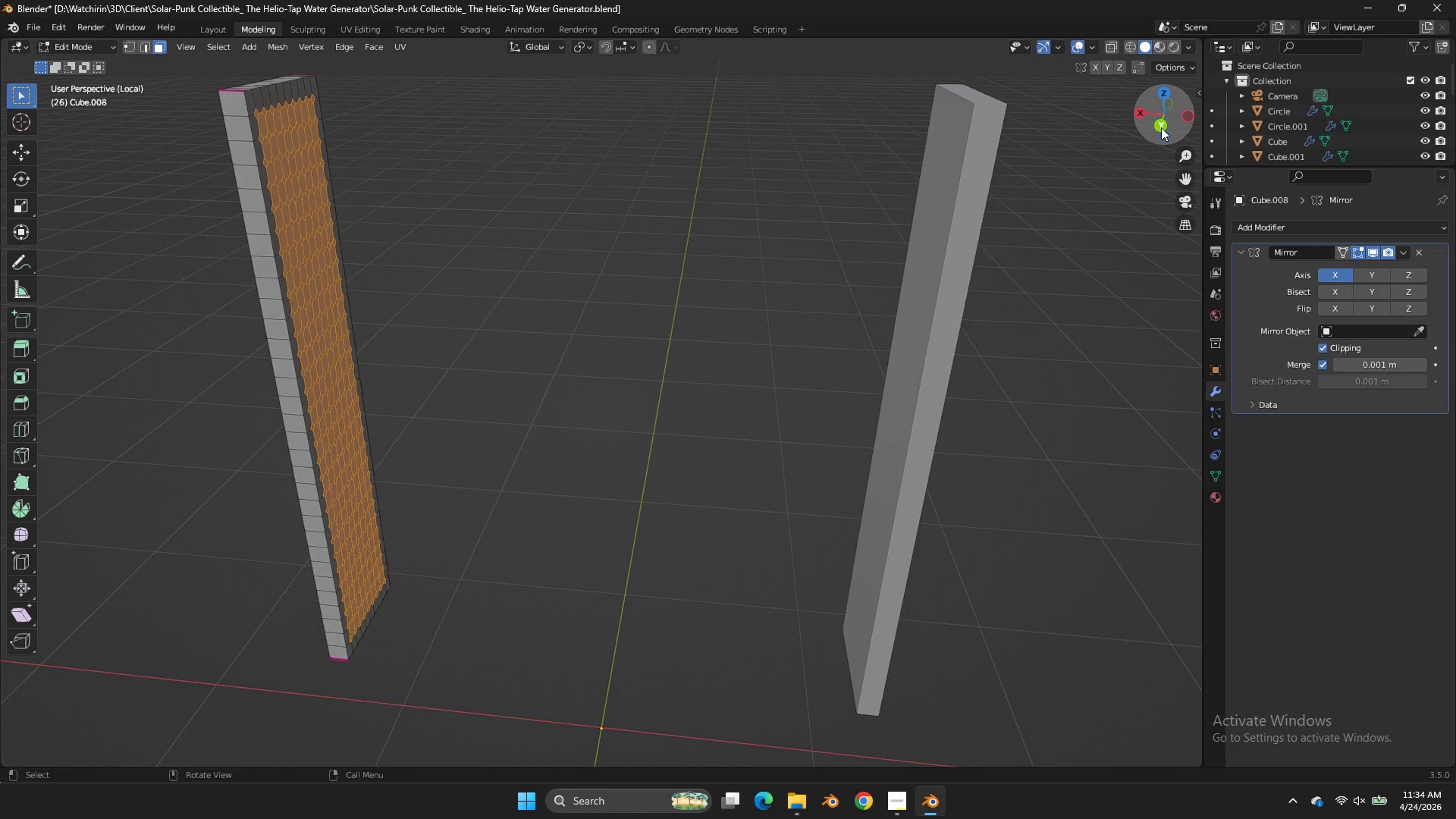 
left_click([1161, 127])
 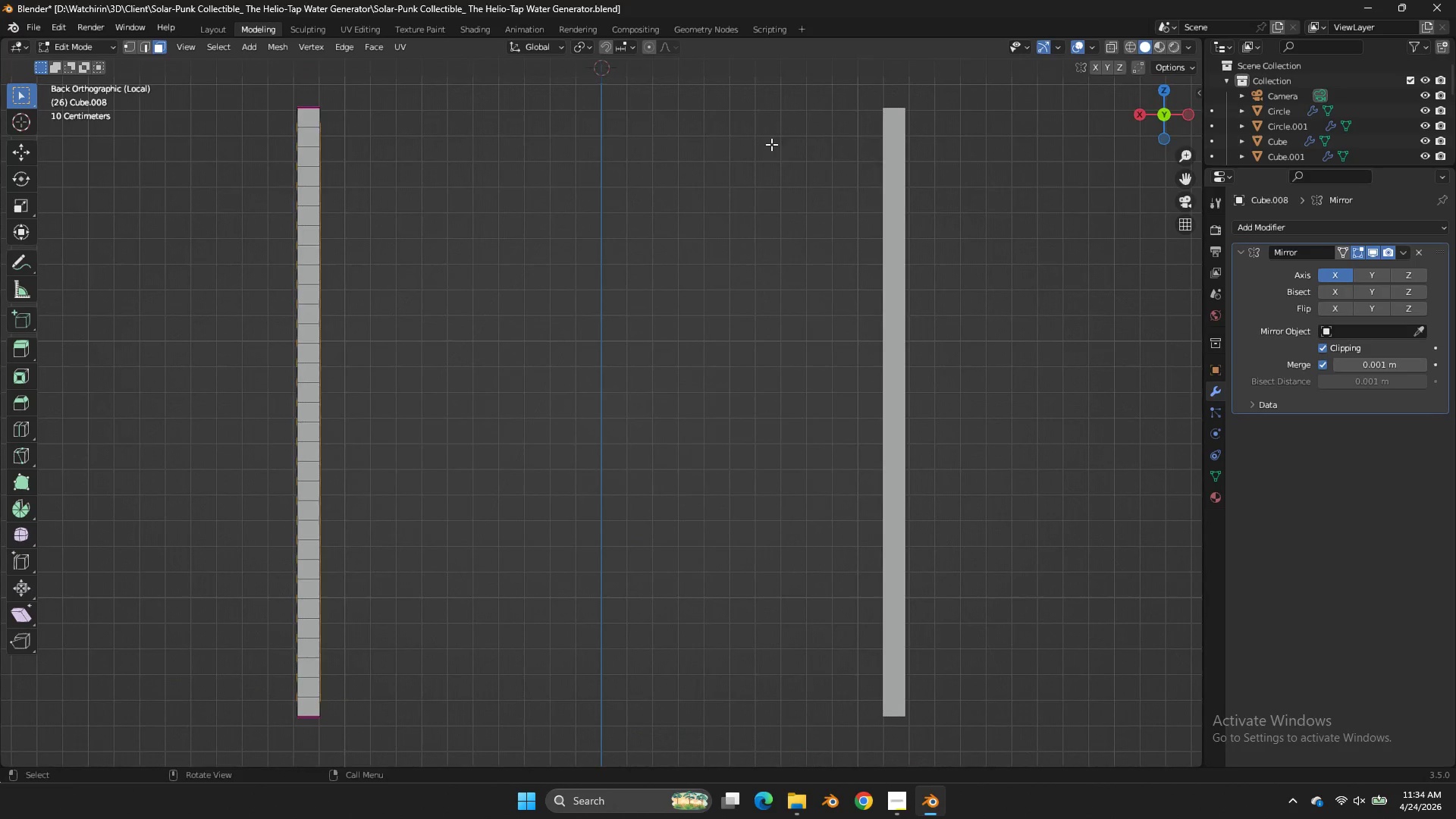 
key(Meta+MetaLeft)
 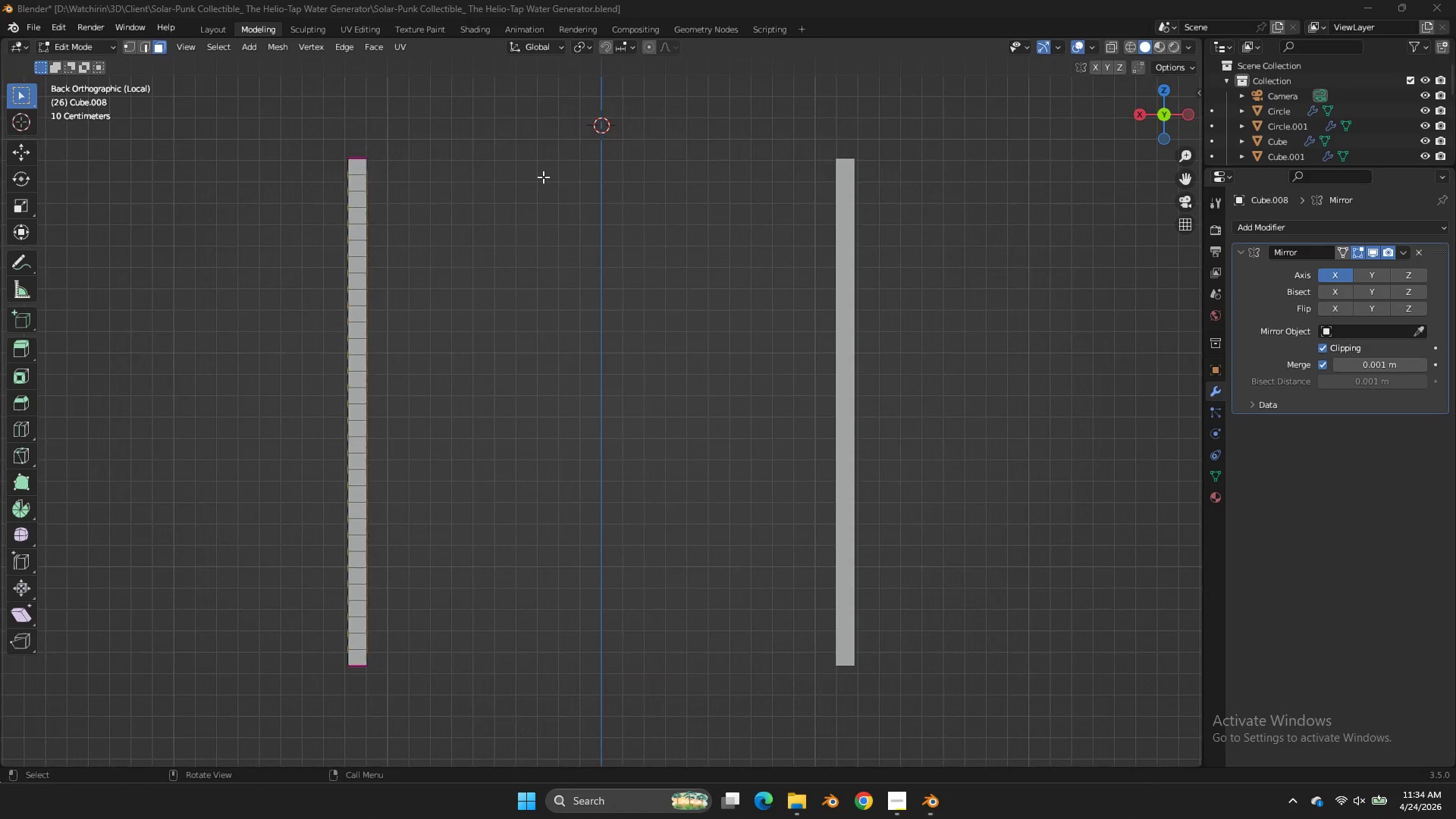 
scroll: coordinate [540, 185], scroll_direction: down, amount: 2.0
 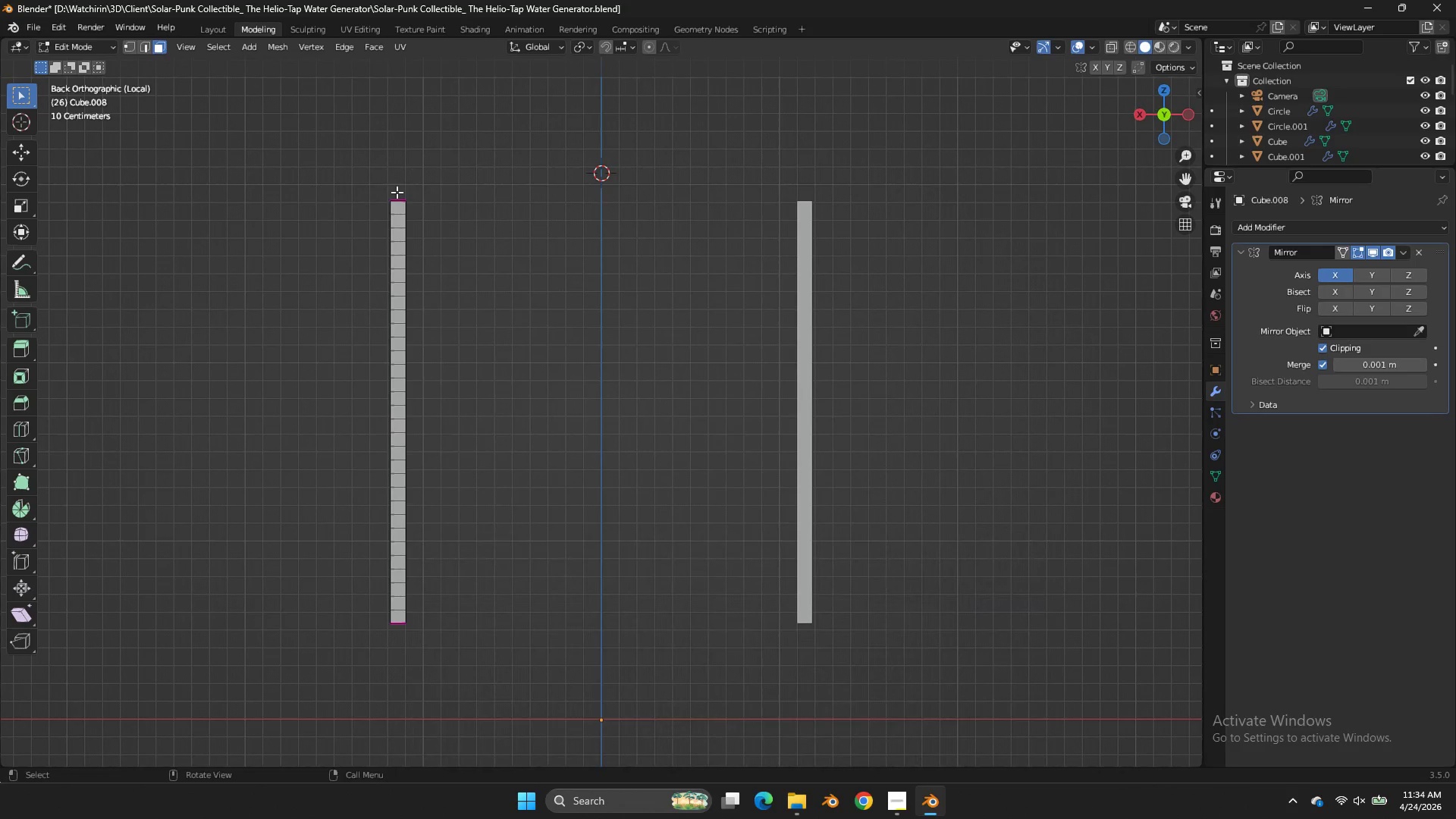 
key(Control+ControlLeft)
 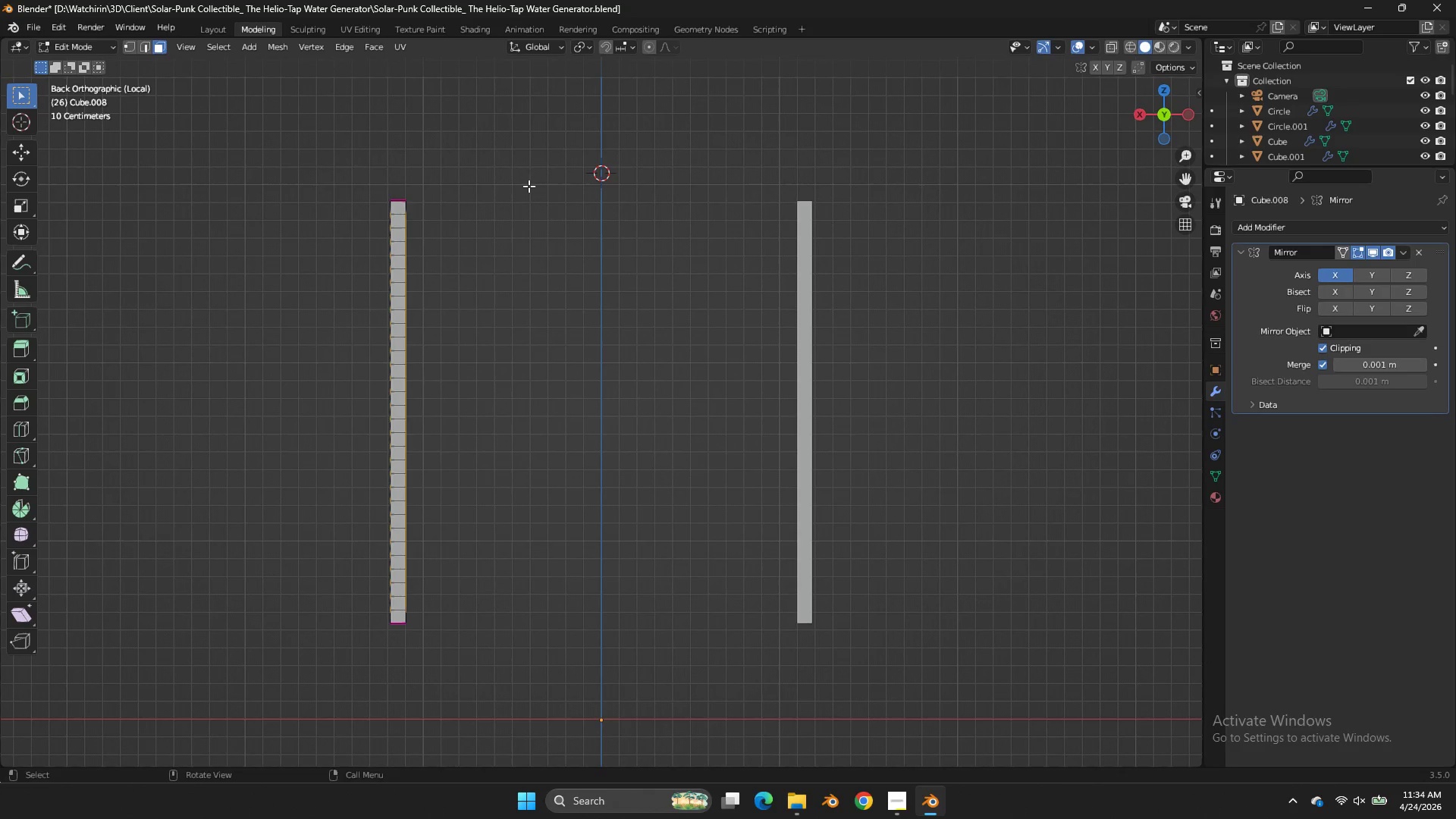 
key(Control+Z)
 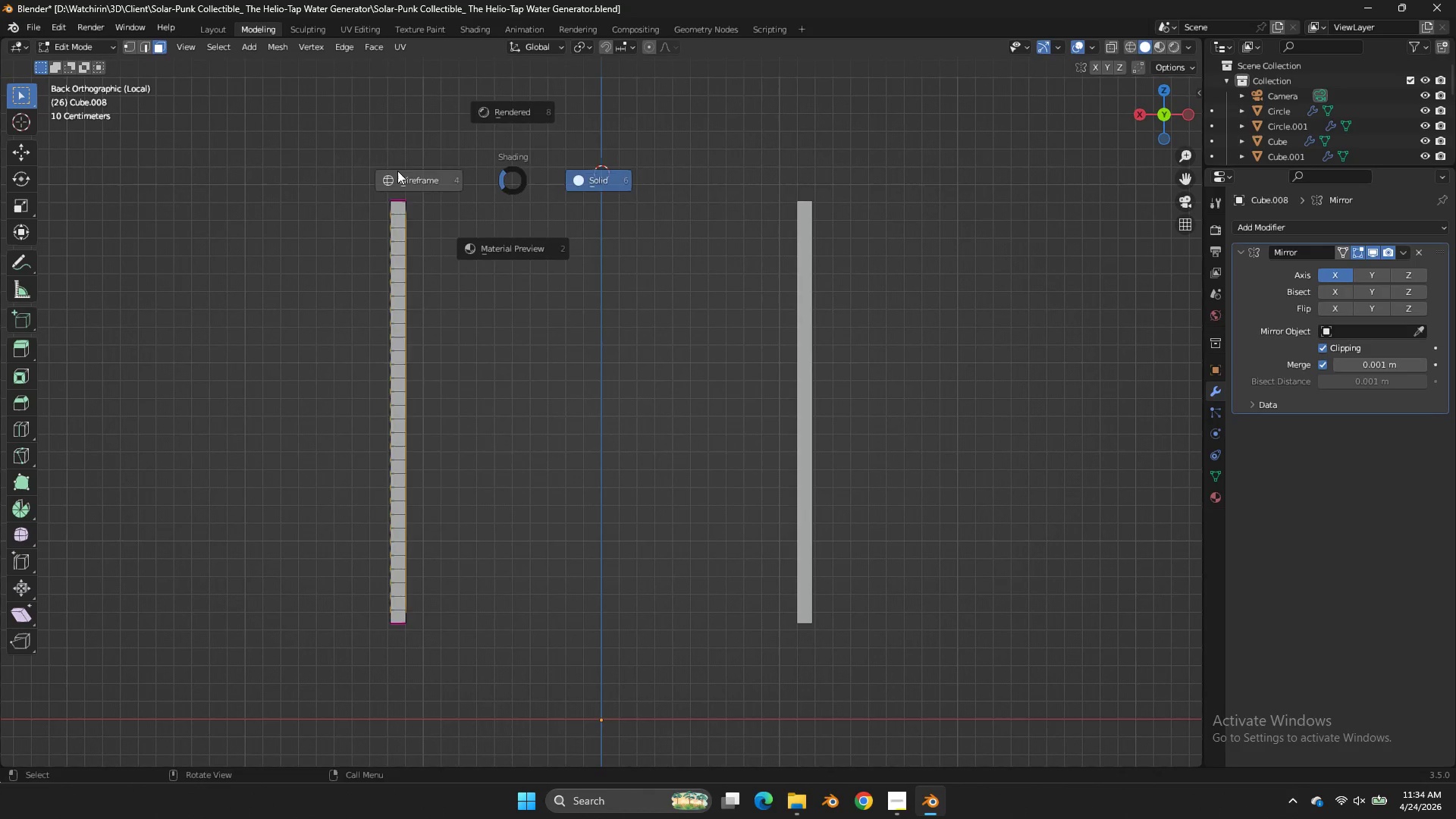 
key(Z)
 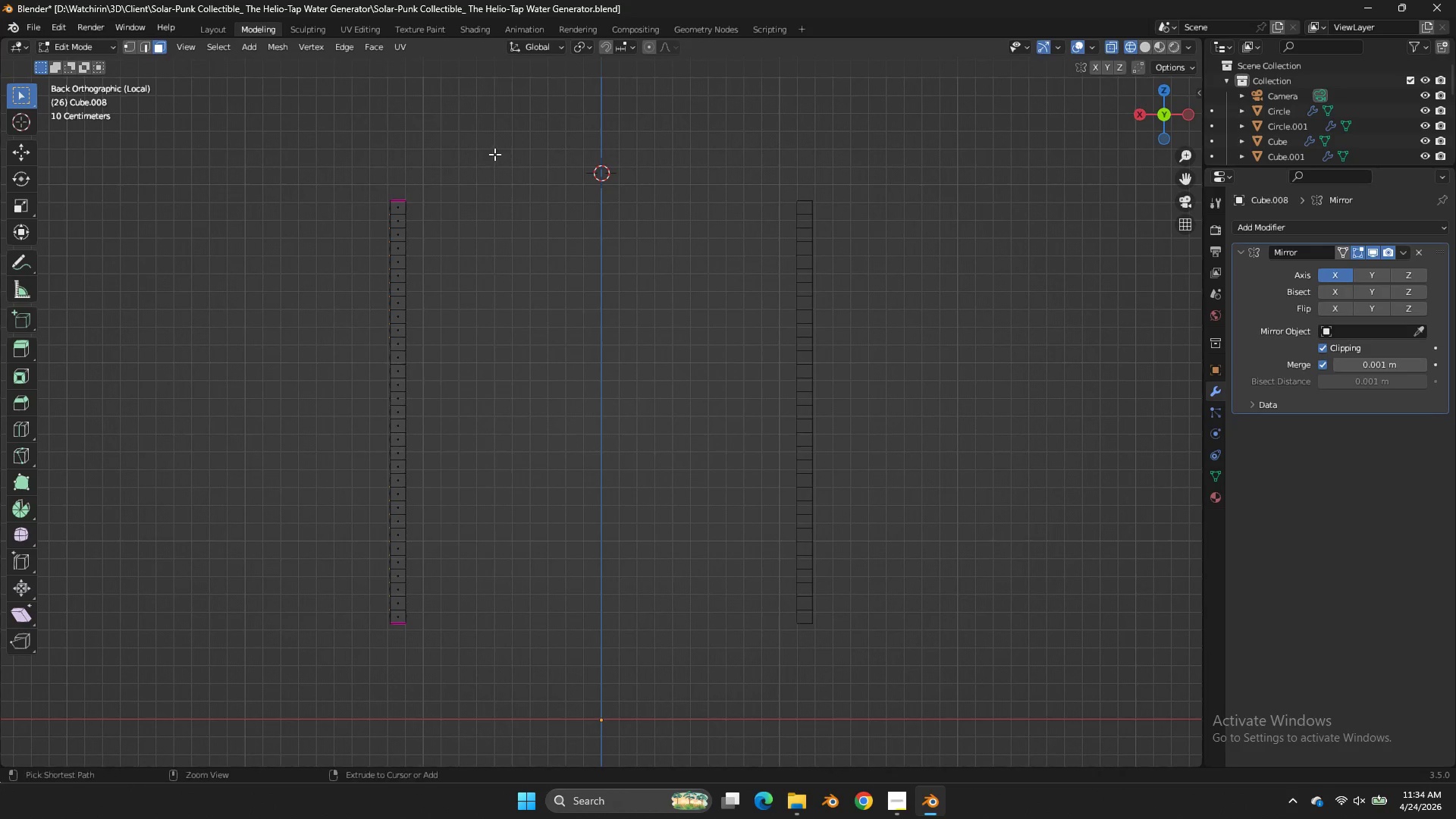 
hold_key(key=ControlLeft, duration=3.17)
left_click_drag(start_coordinate=[471, 208], to_coordinate=[398, 708])
 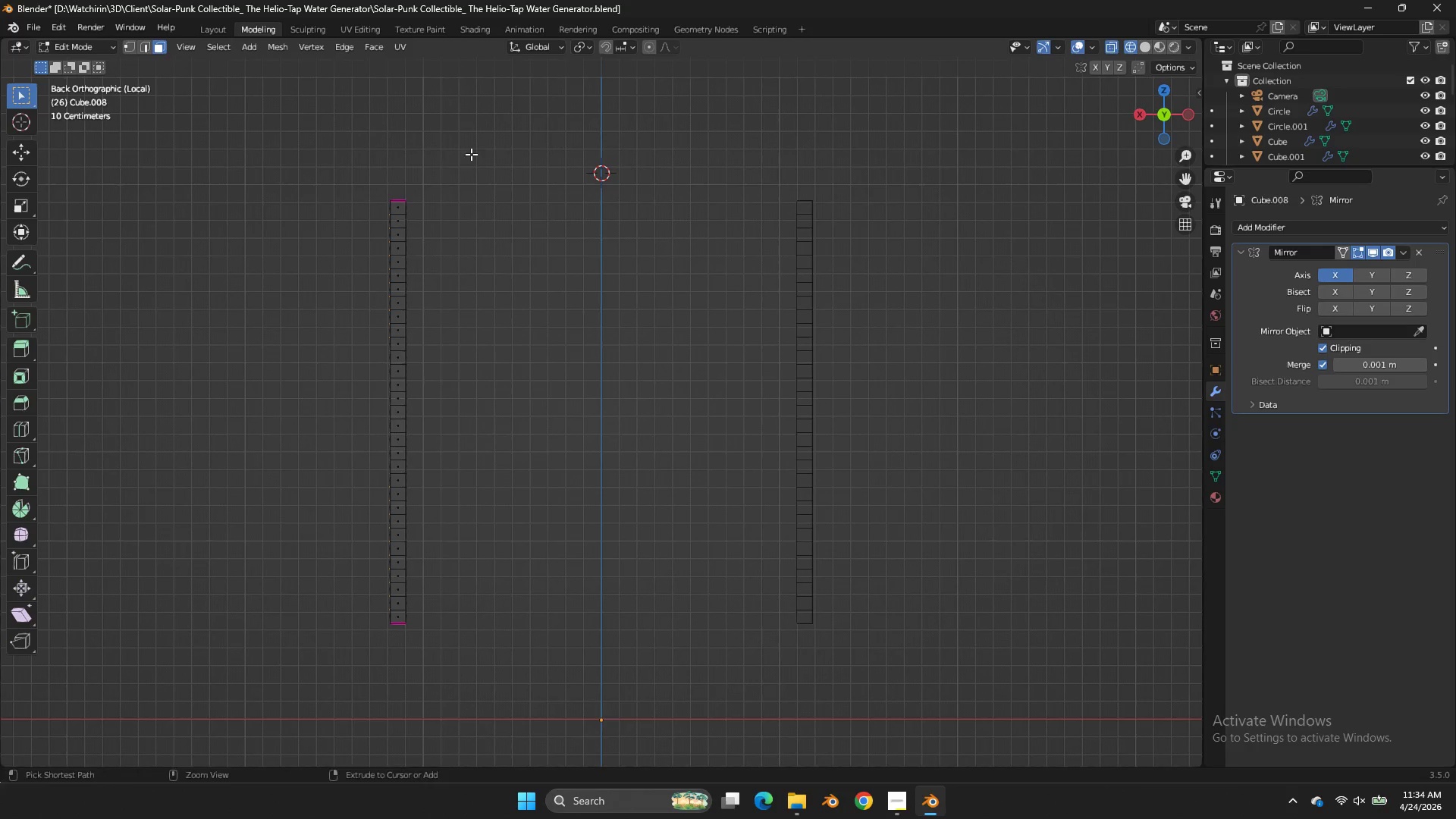 
left_click_drag(start_coordinate=[470, 127], to_coordinate=[401, 673])
 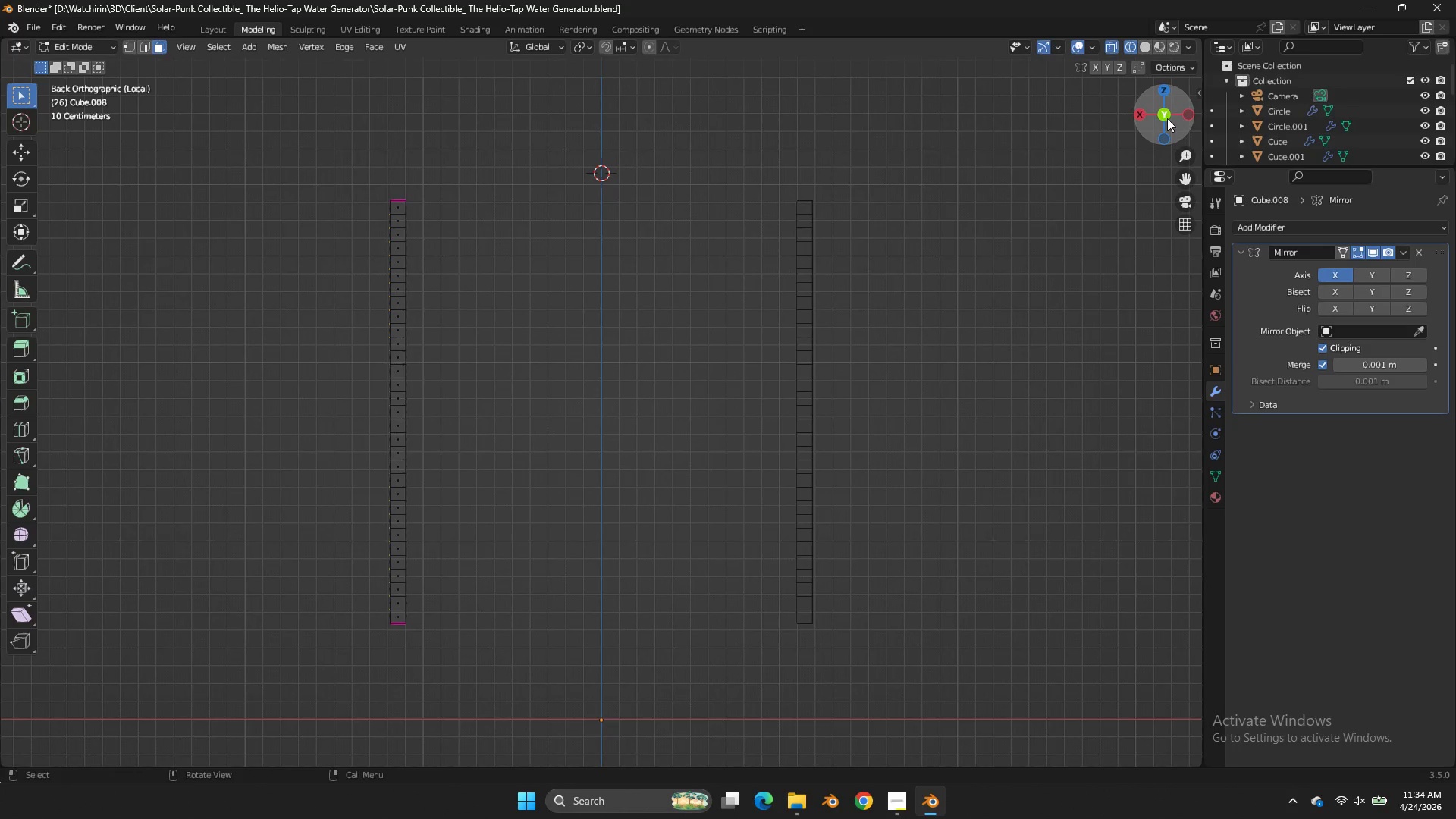 
left_click_drag(start_coordinate=[1168, 118], to_coordinate=[85, 156])
 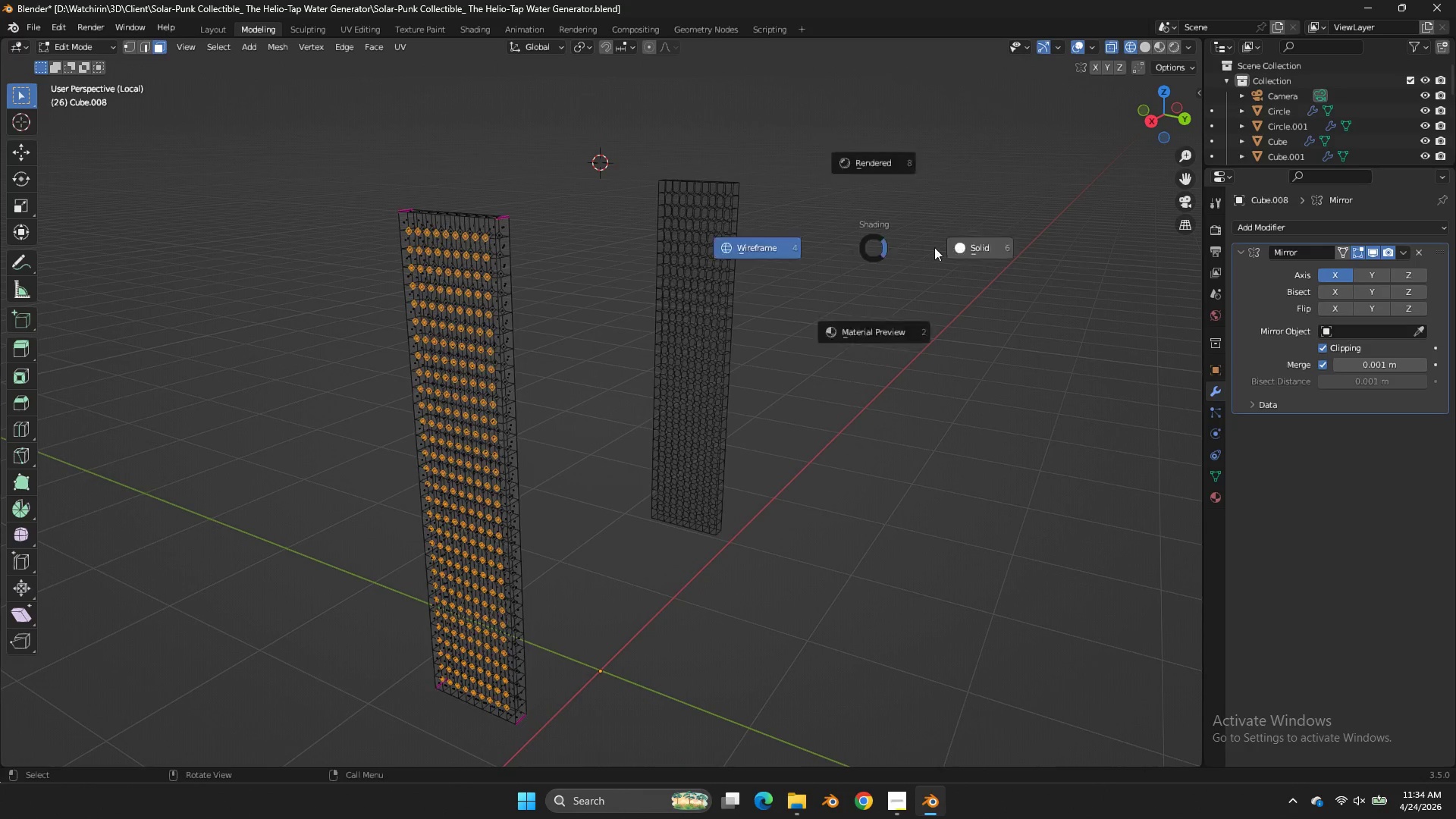 
type(ze)
 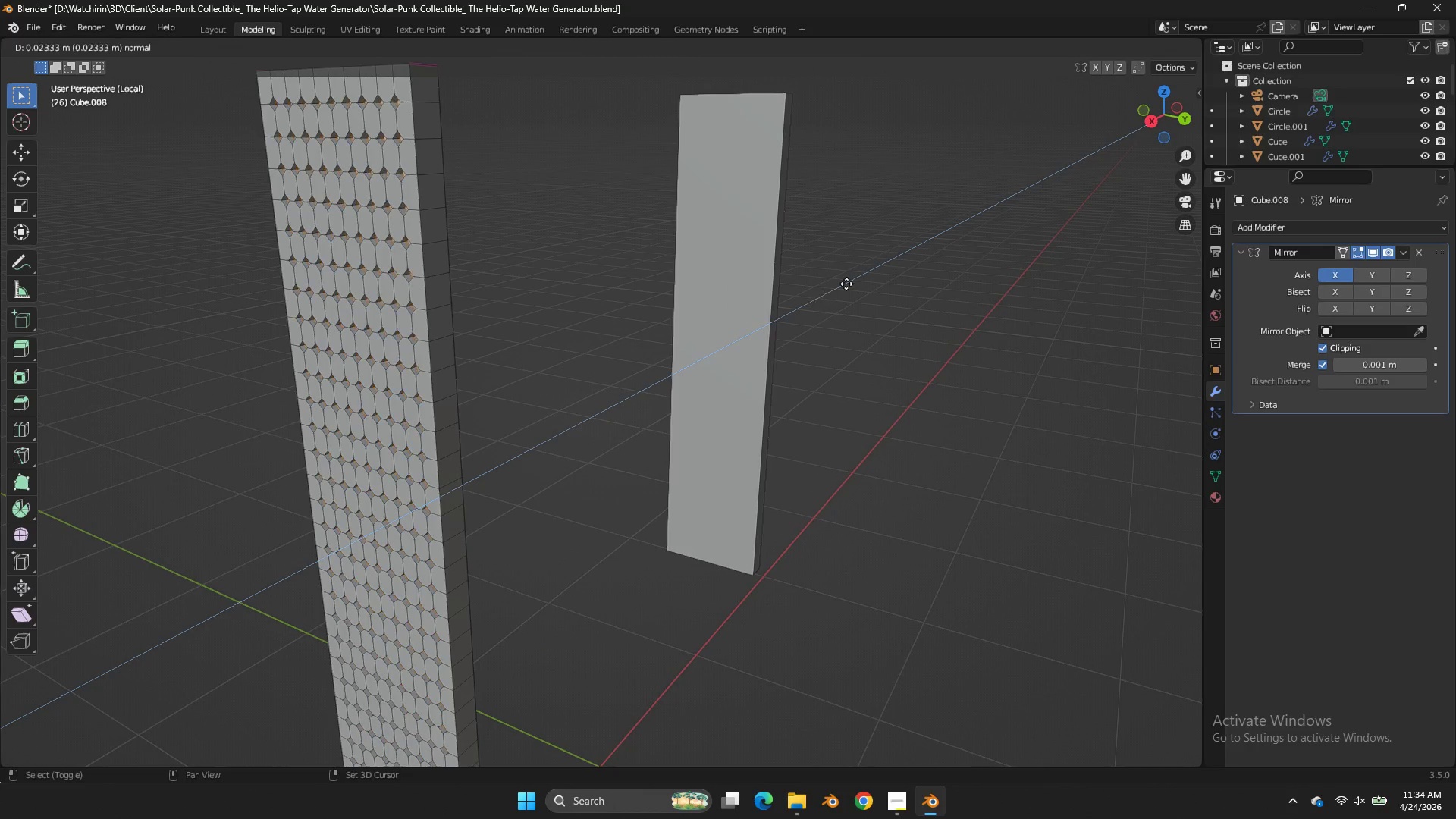 
scroll: coordinate [792, 315], scroll_direction: up, amount: 2.0
 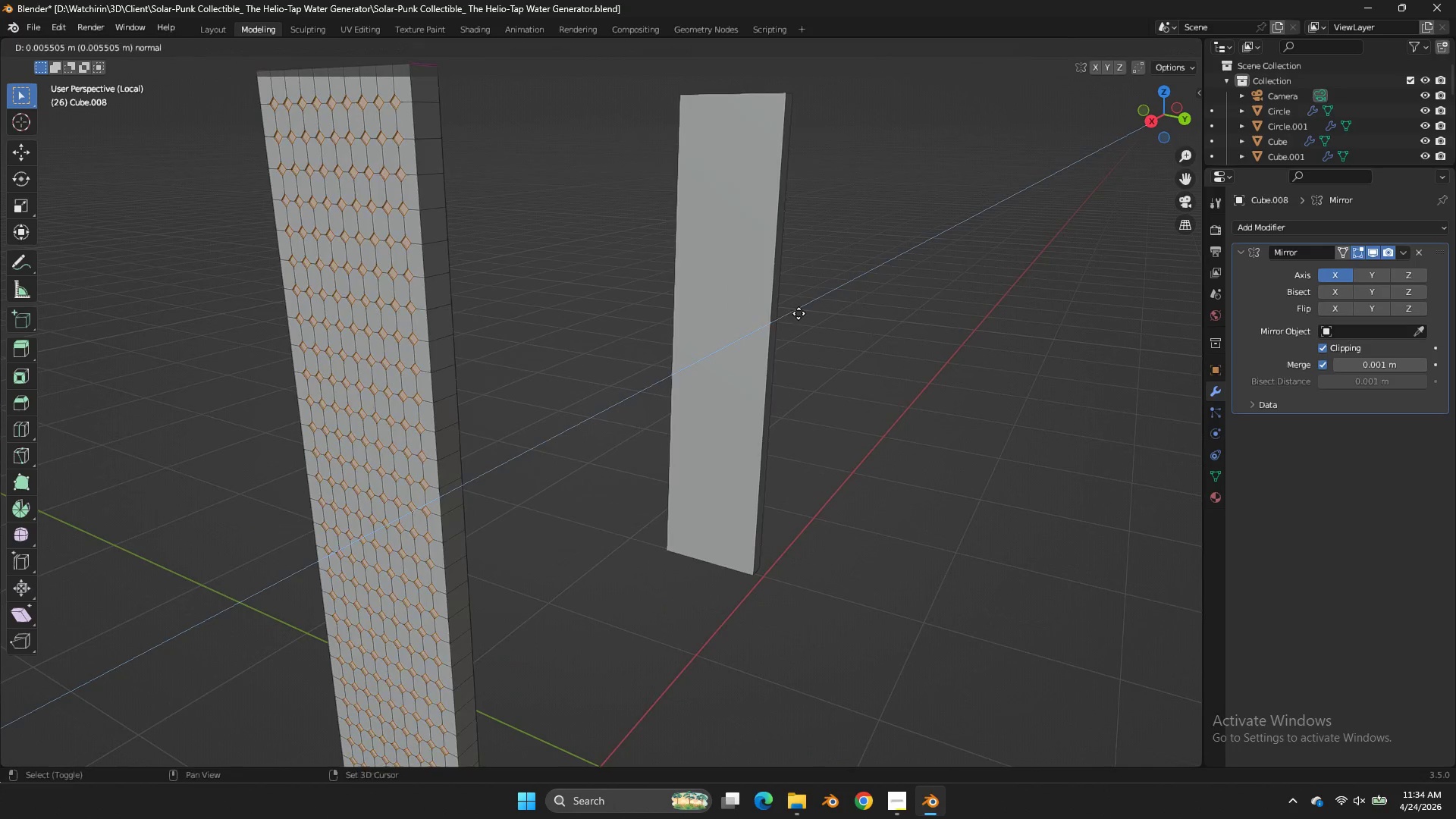 
hold_key(key=ShiftLeft, duration=0.94)
left_click([861, 276])
 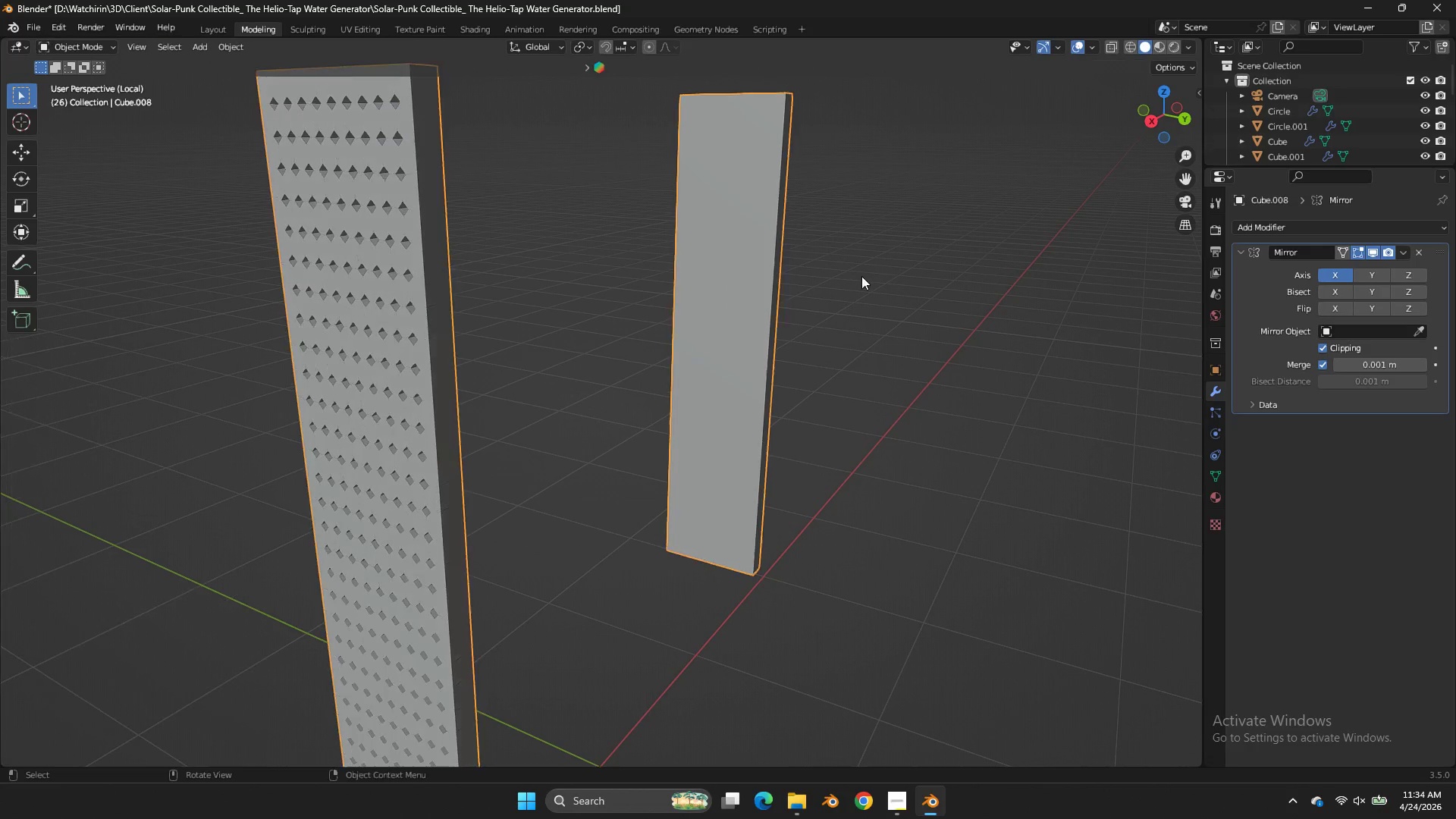 
key(Tab)
 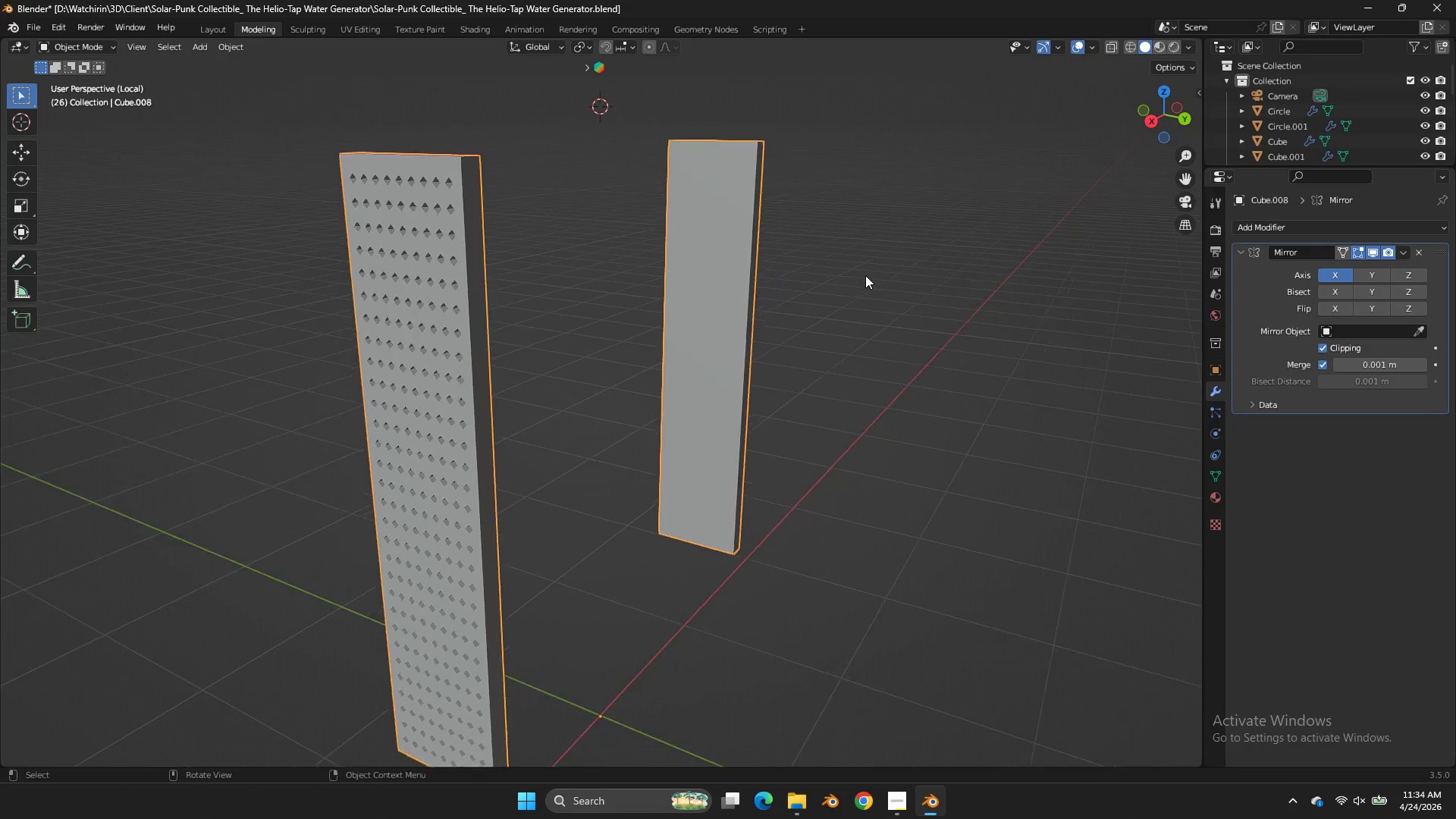 
scroll: coordinate [866, 275], scroll_direction: down, amount: 3.0
 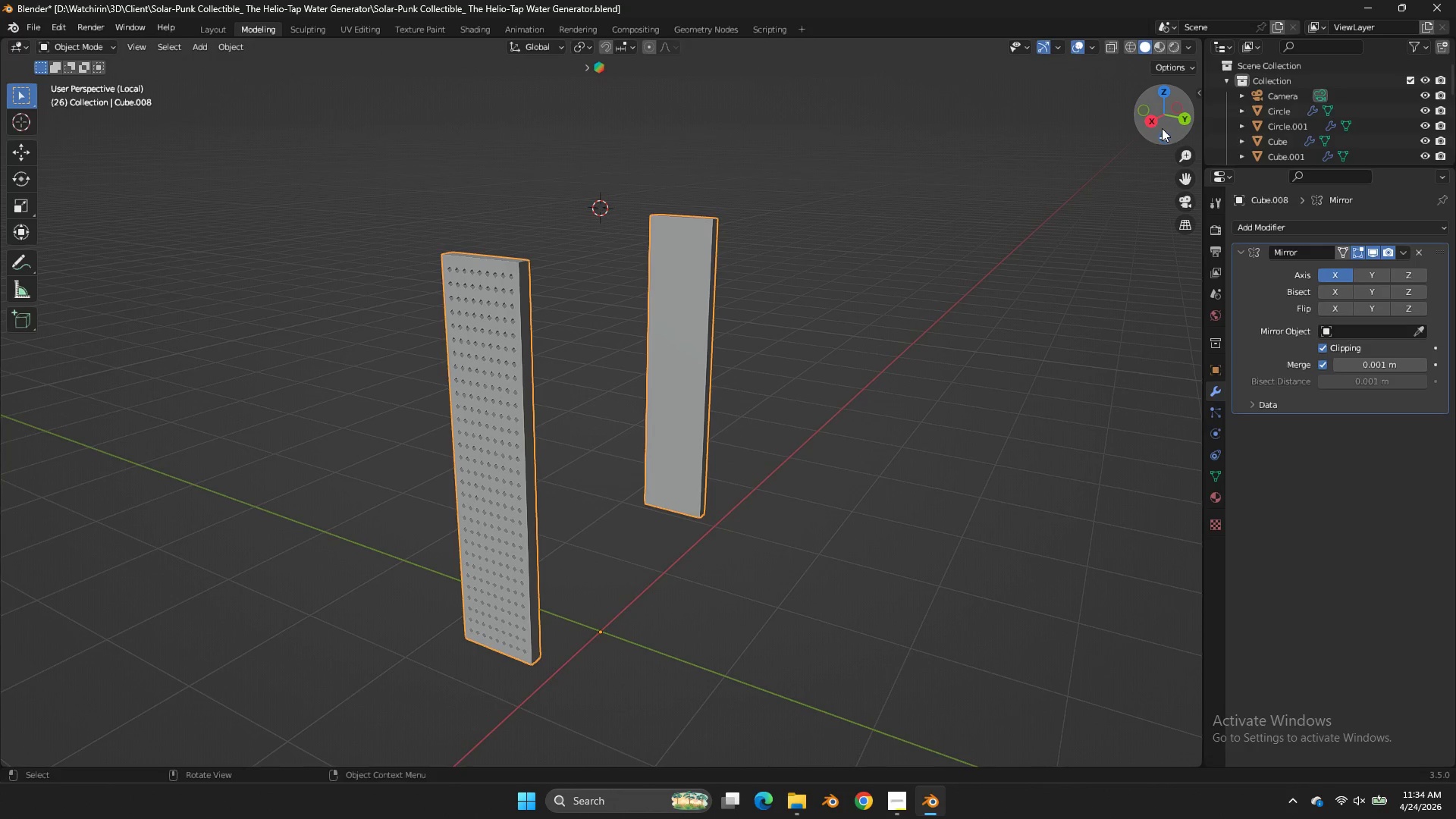 
left_click_drag(start_coordinate=[1171, 123], to_coordinate=[49, 137])
 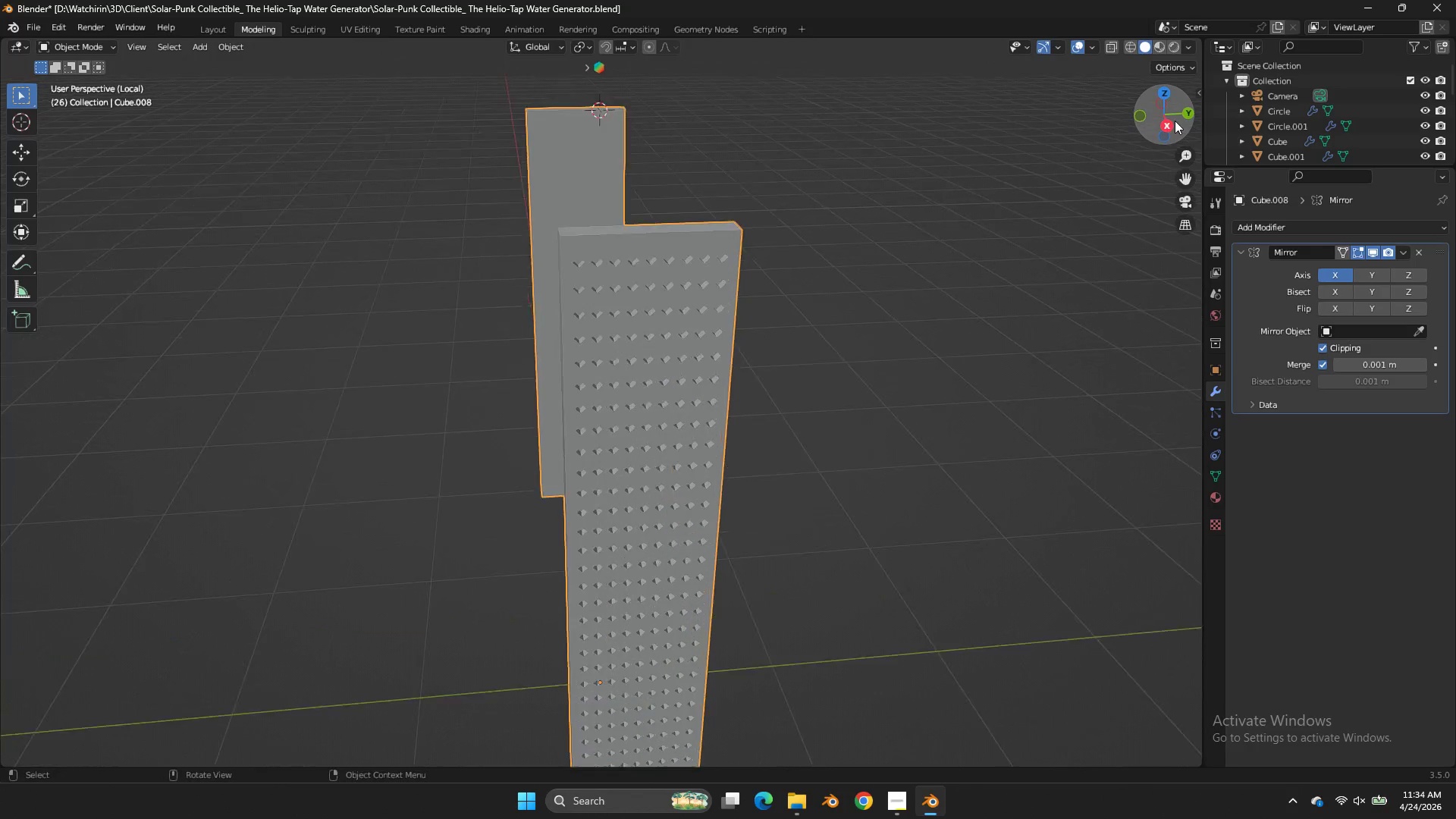 
left_click_drag(start_coordinate=[1175, 121], to_coordinate=[1131, 128])
 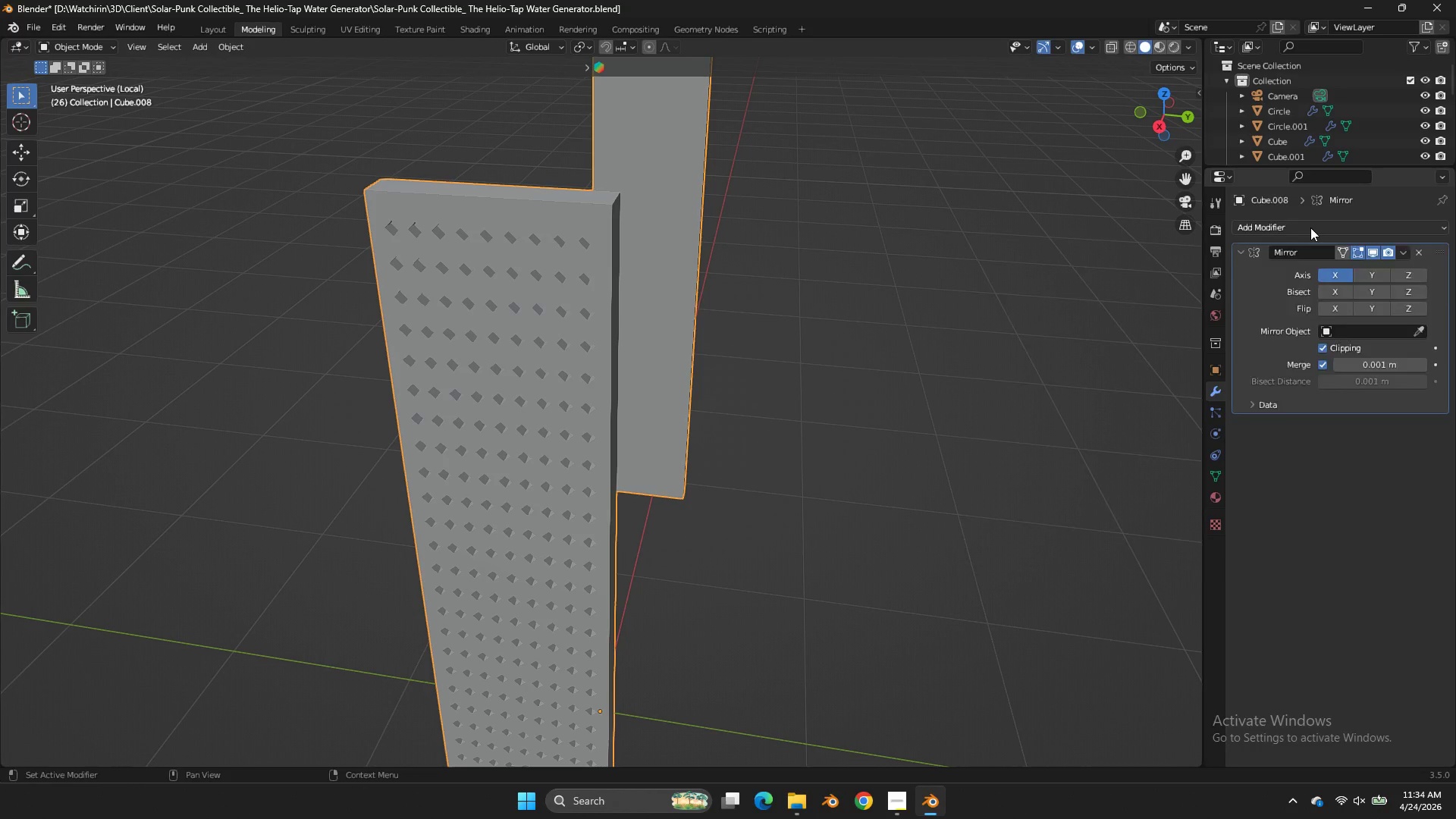 
scroll: coordinate [1175, 121], scroll_direction: up, amount: 3.0
 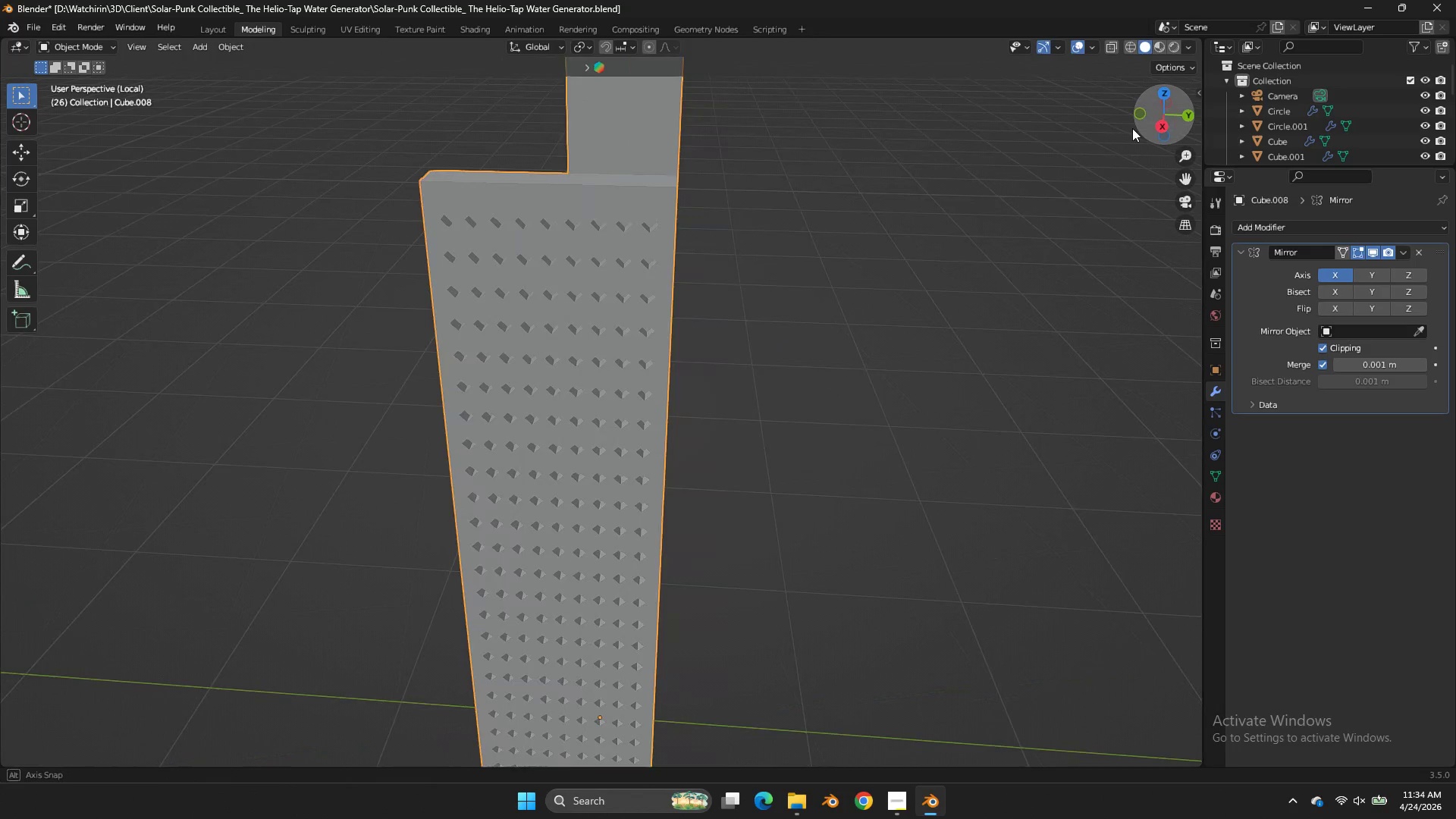 
left_click([1310, 228])
 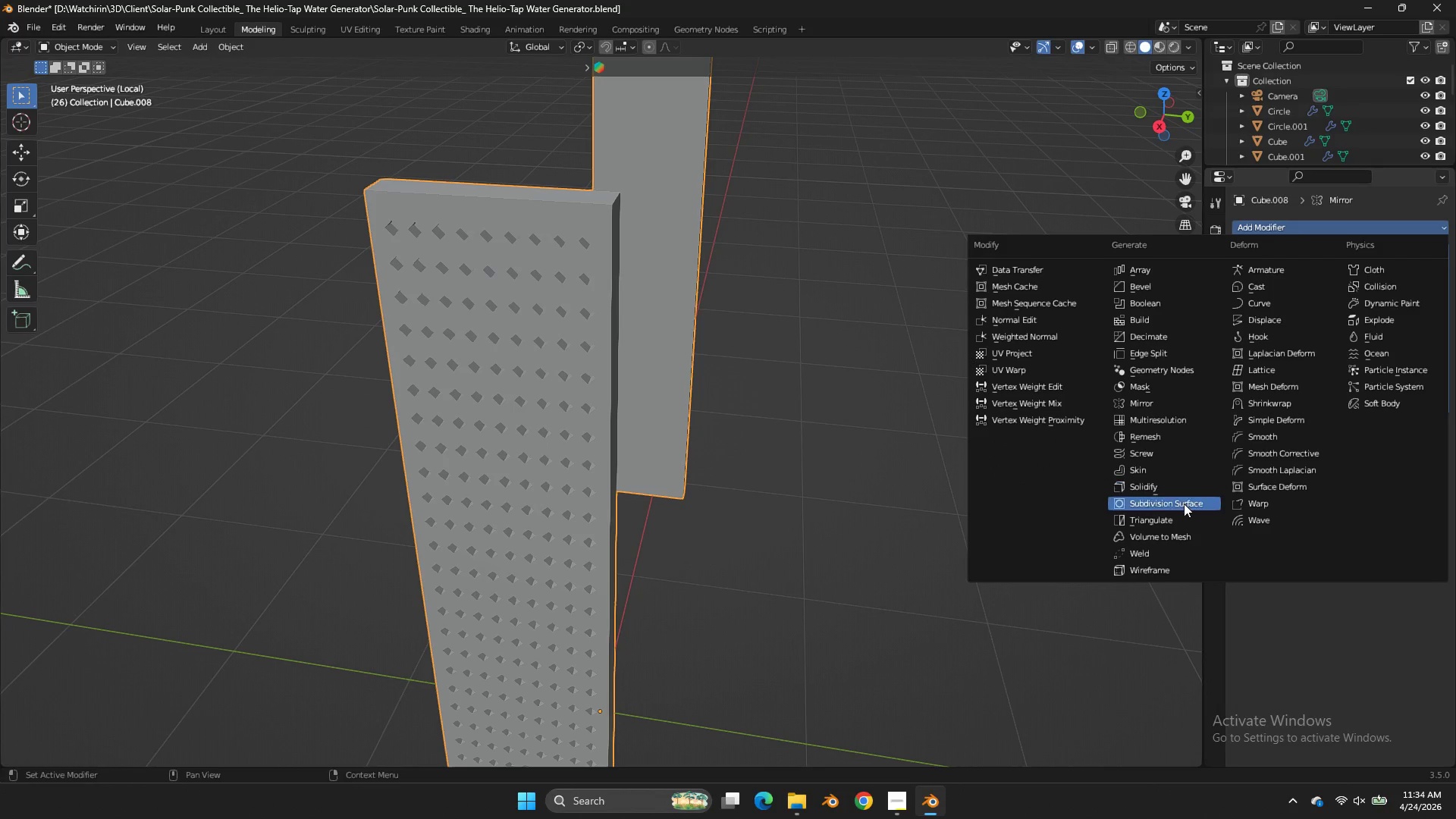 
left_click([1184, 504])
 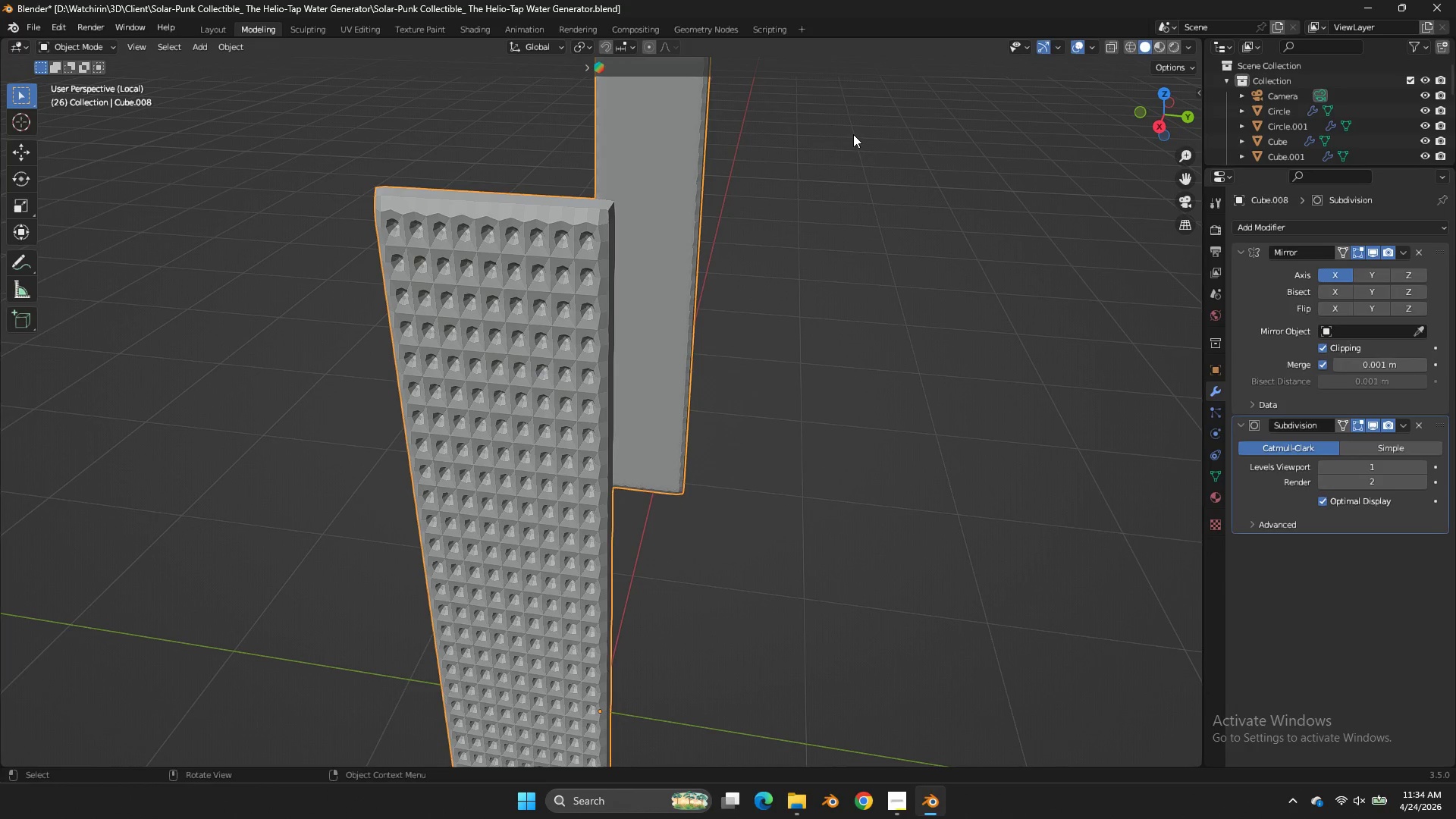 
wait(6.77)
 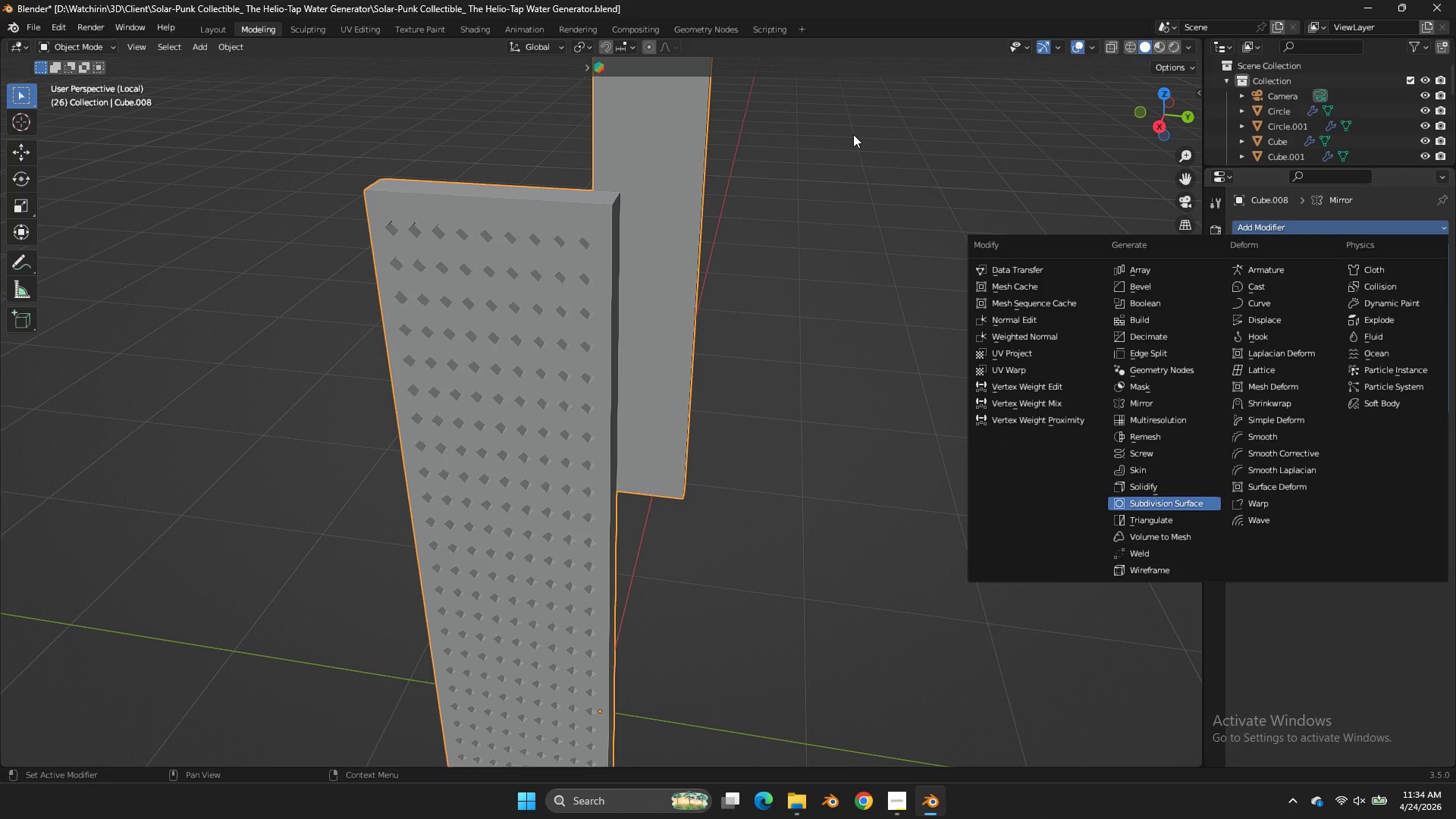 
left_click_drag(start_coordinate=[1185, 102], to_coordinate=[1119, 93])
 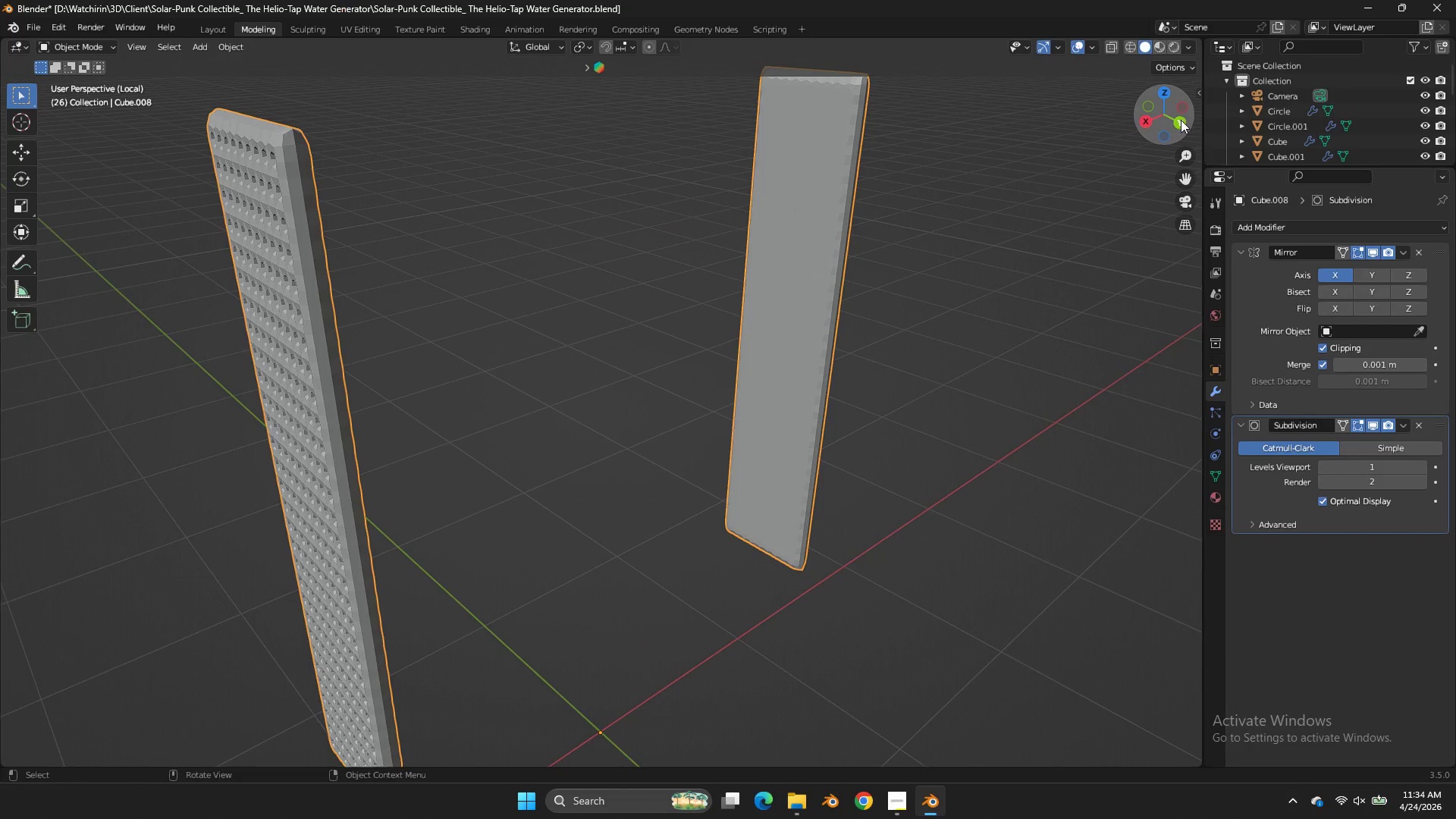 
left_click([1181, 120])
 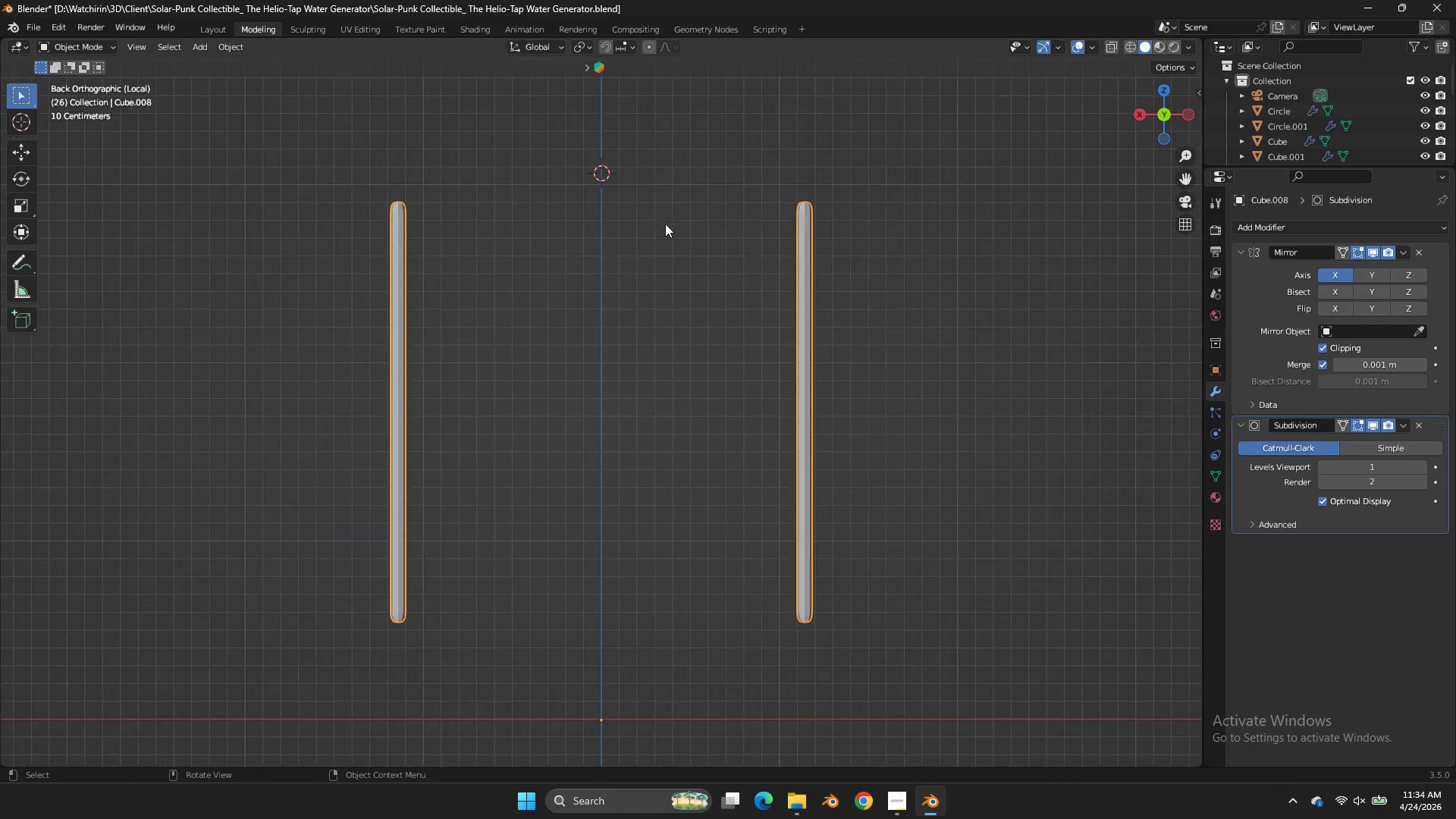 
key(Tab)
 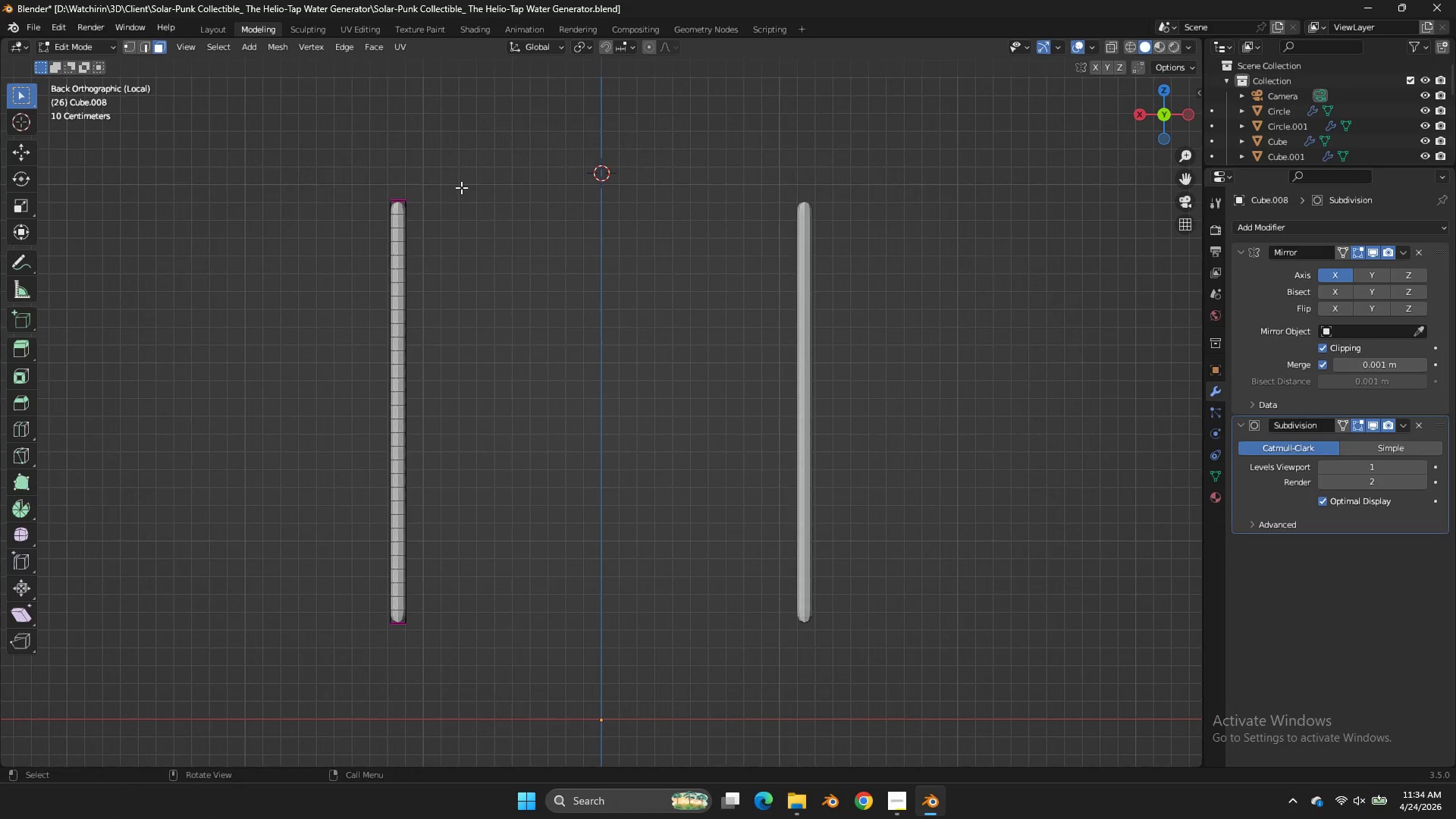 
scroll: coordinate [666, 224], scroll_direction: down, amount: 2.0
 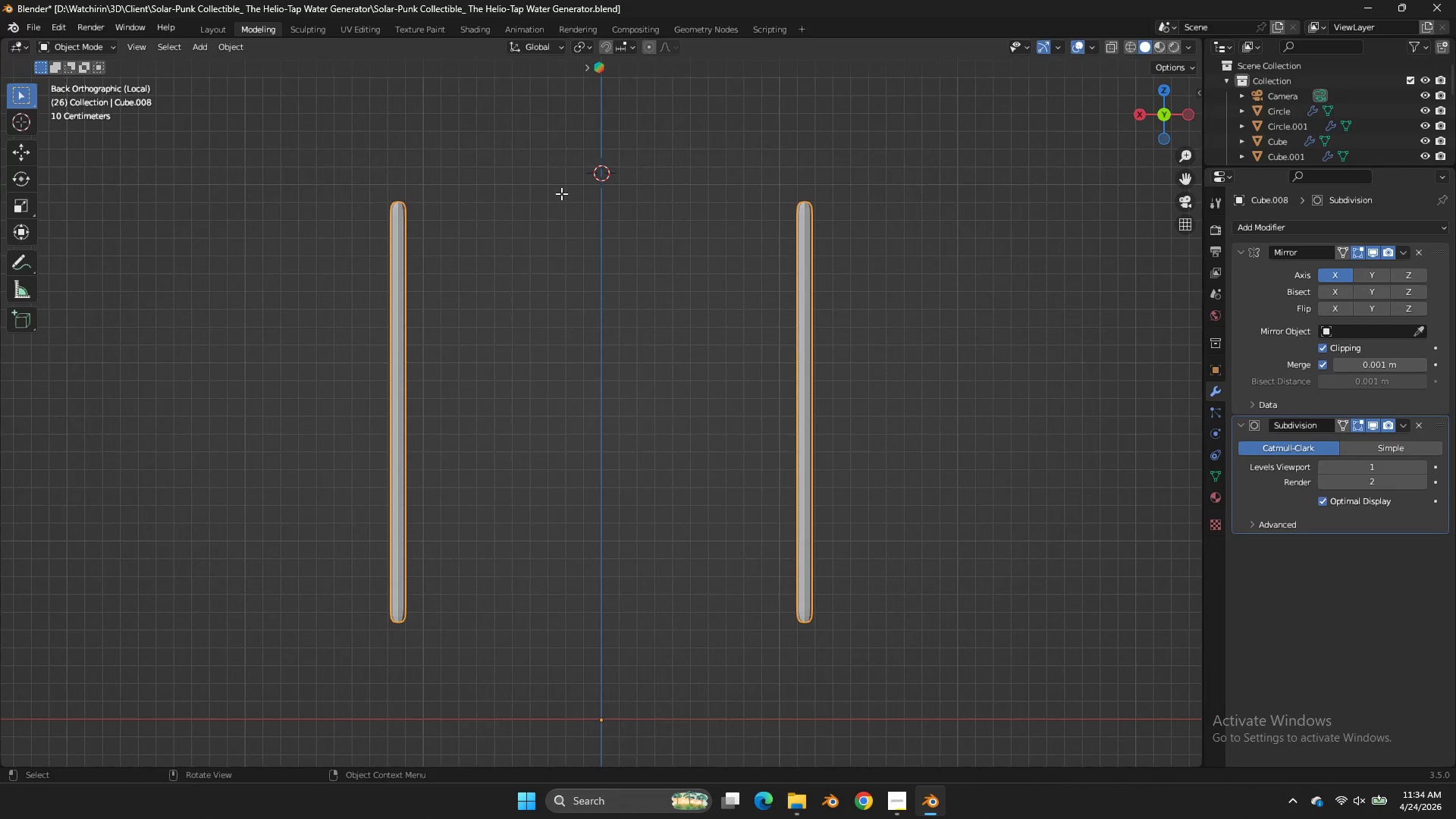 
key(Z)
 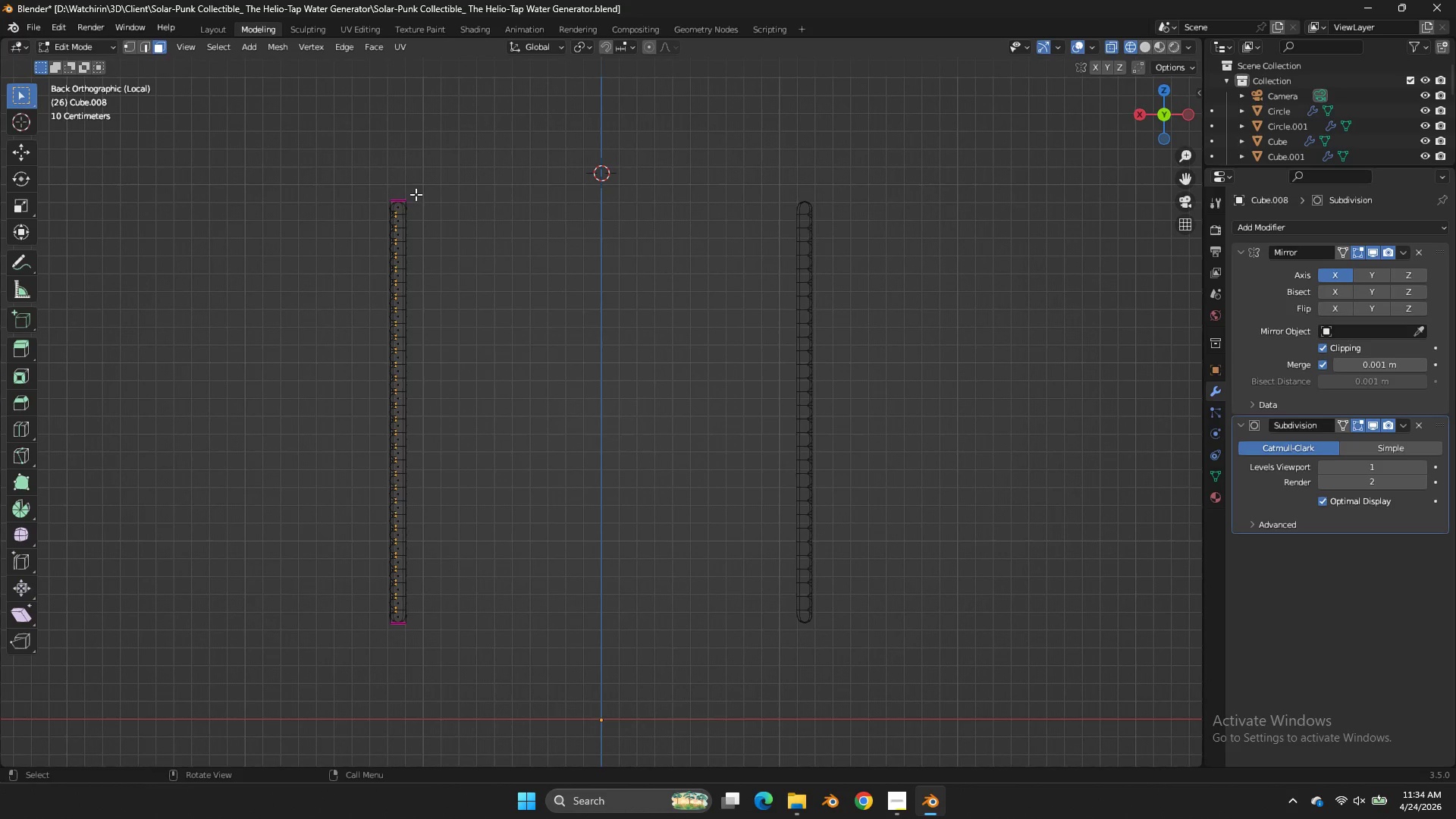 
key(Control+R)
 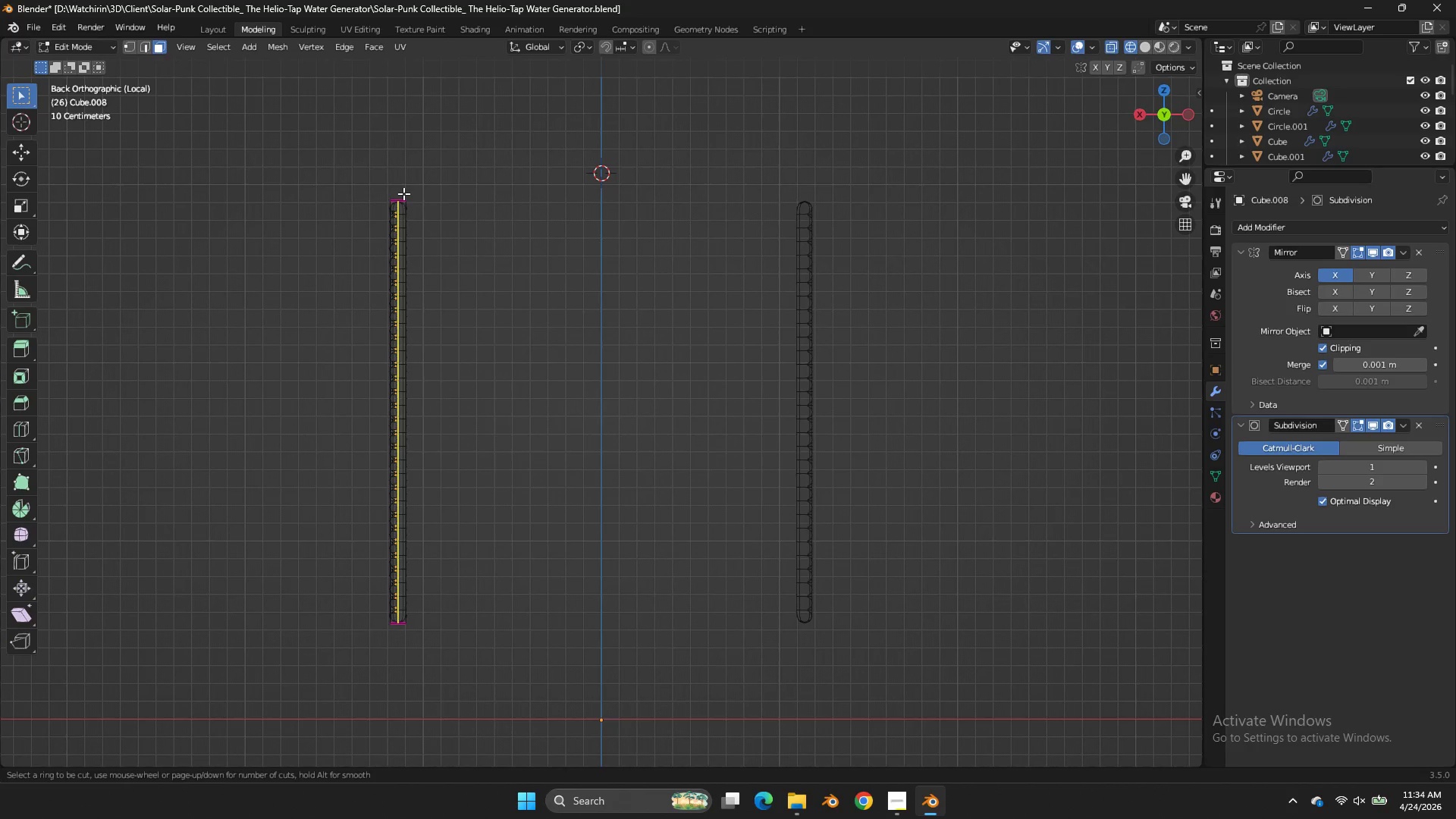 
left_click([403, 193])
 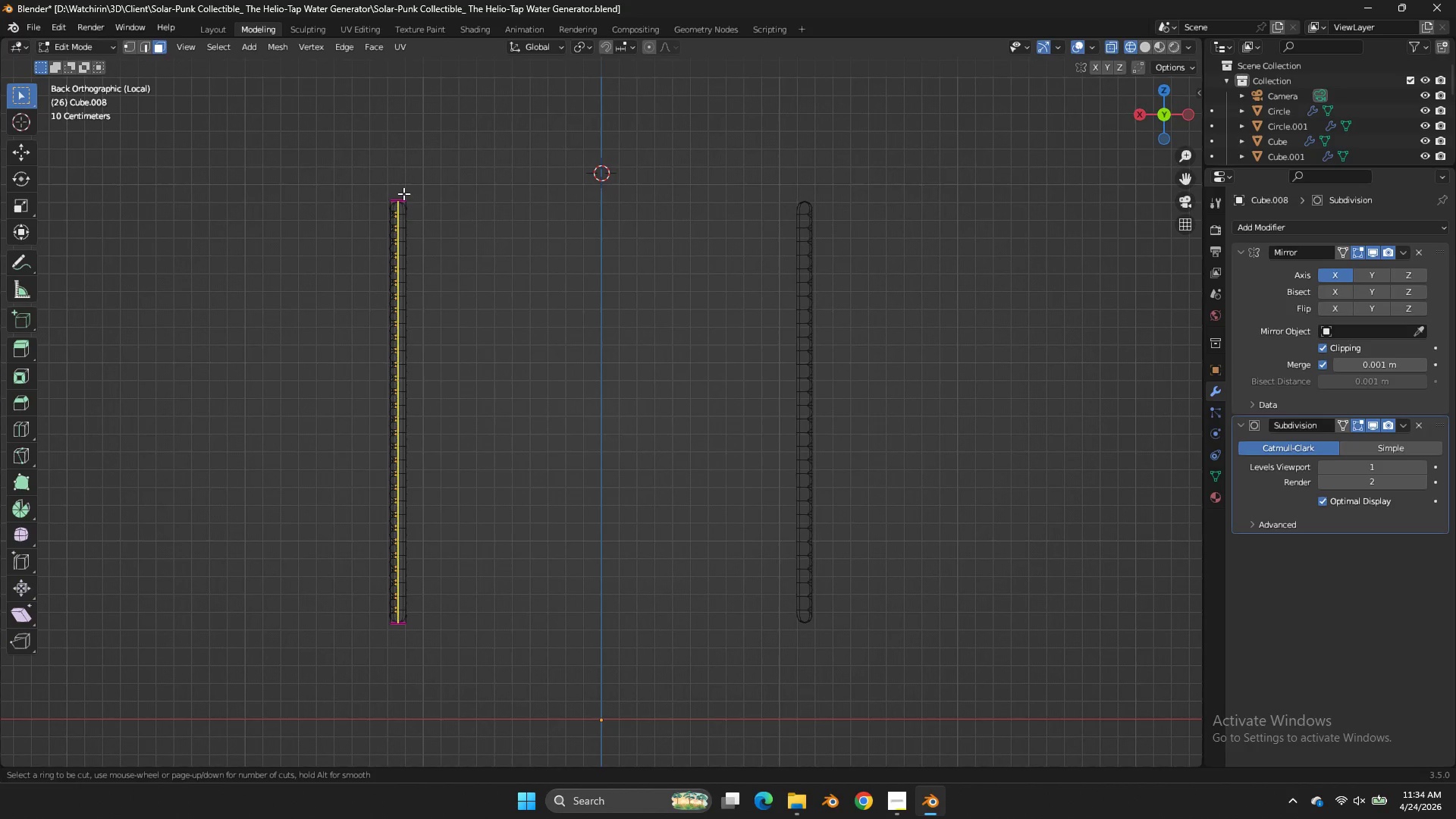 
right_click([403, 193])
 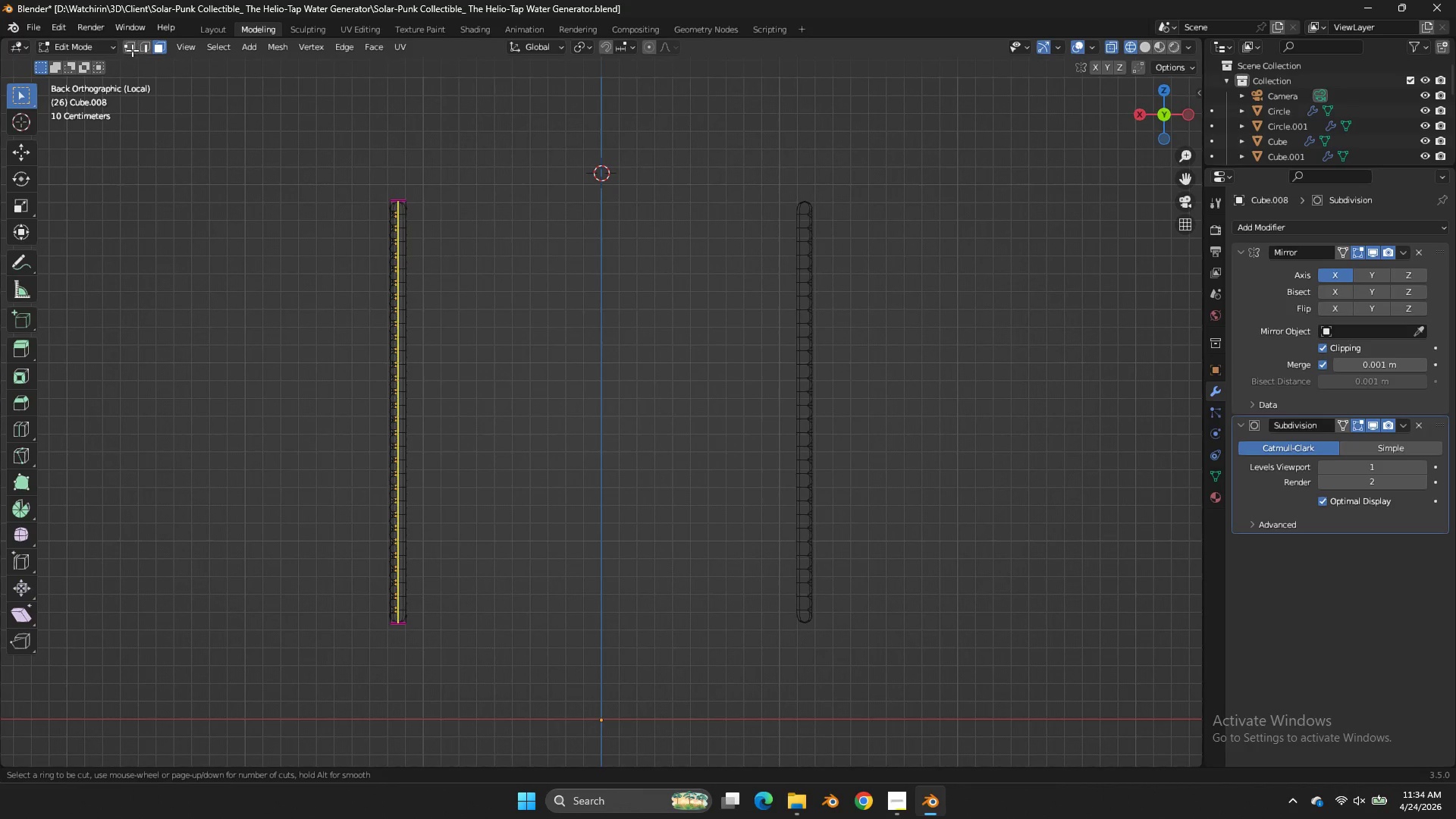 
left_click([131, 50])
 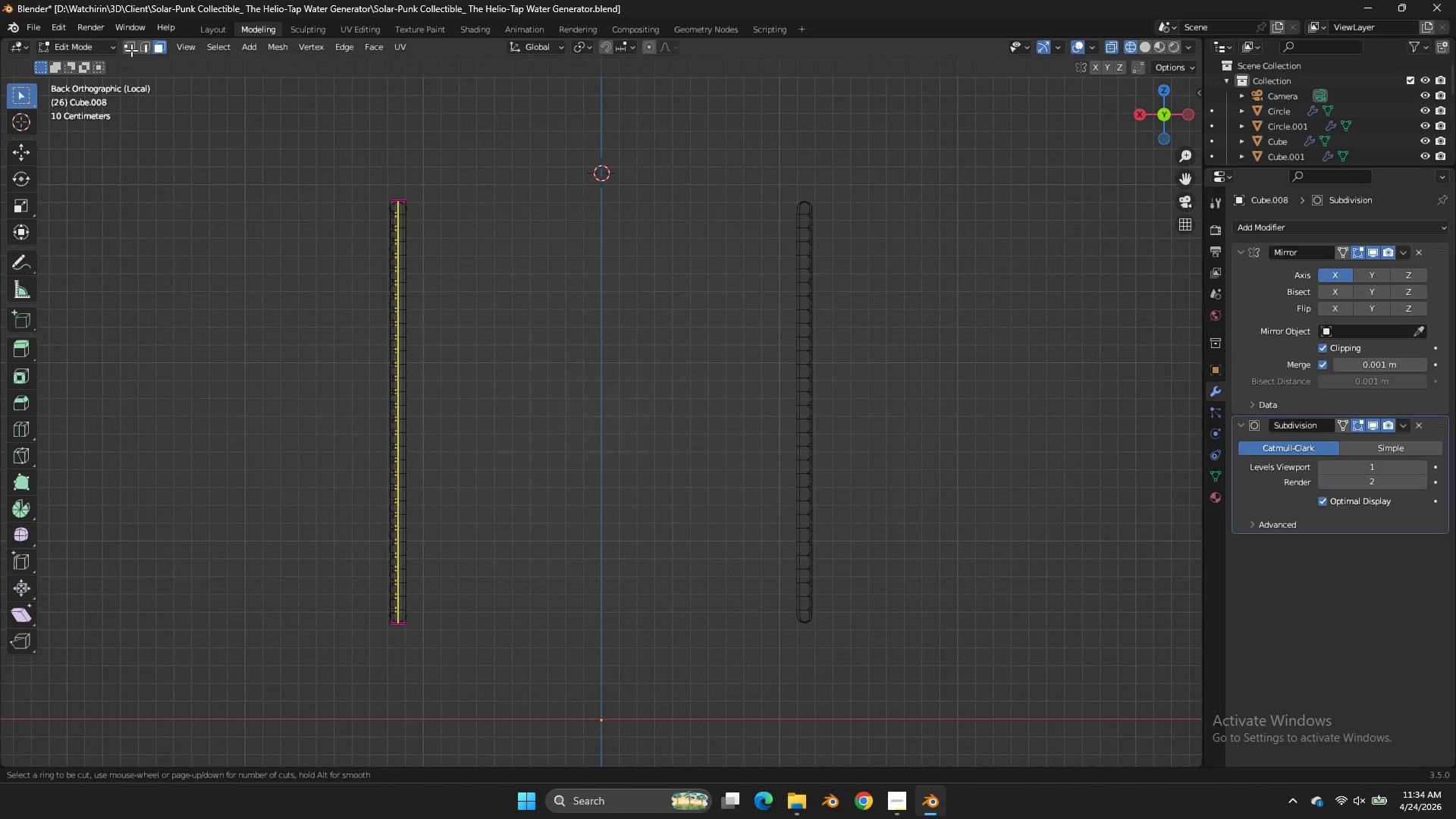 
left_click([131, 50])
 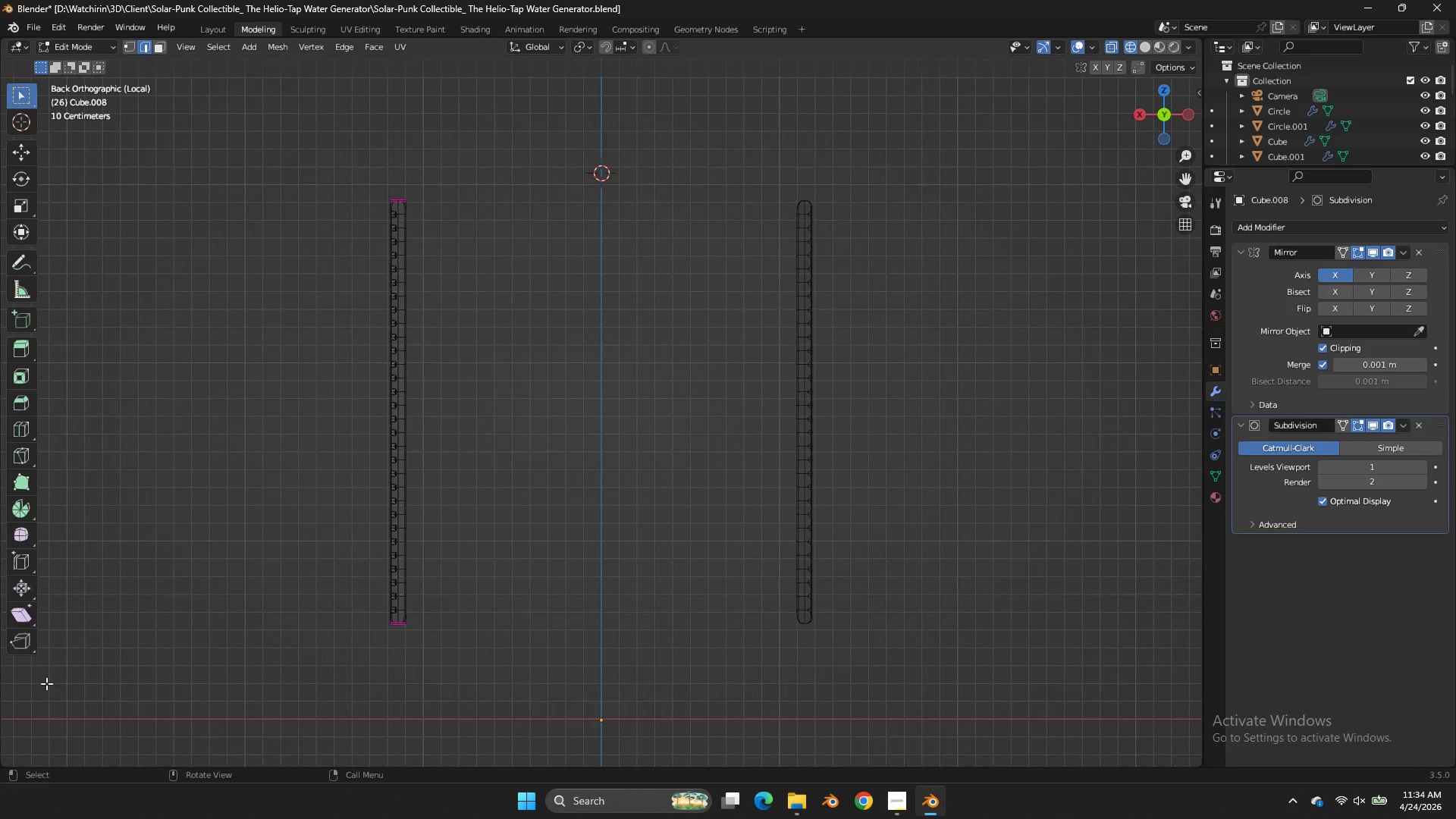 
wait(5.83)
 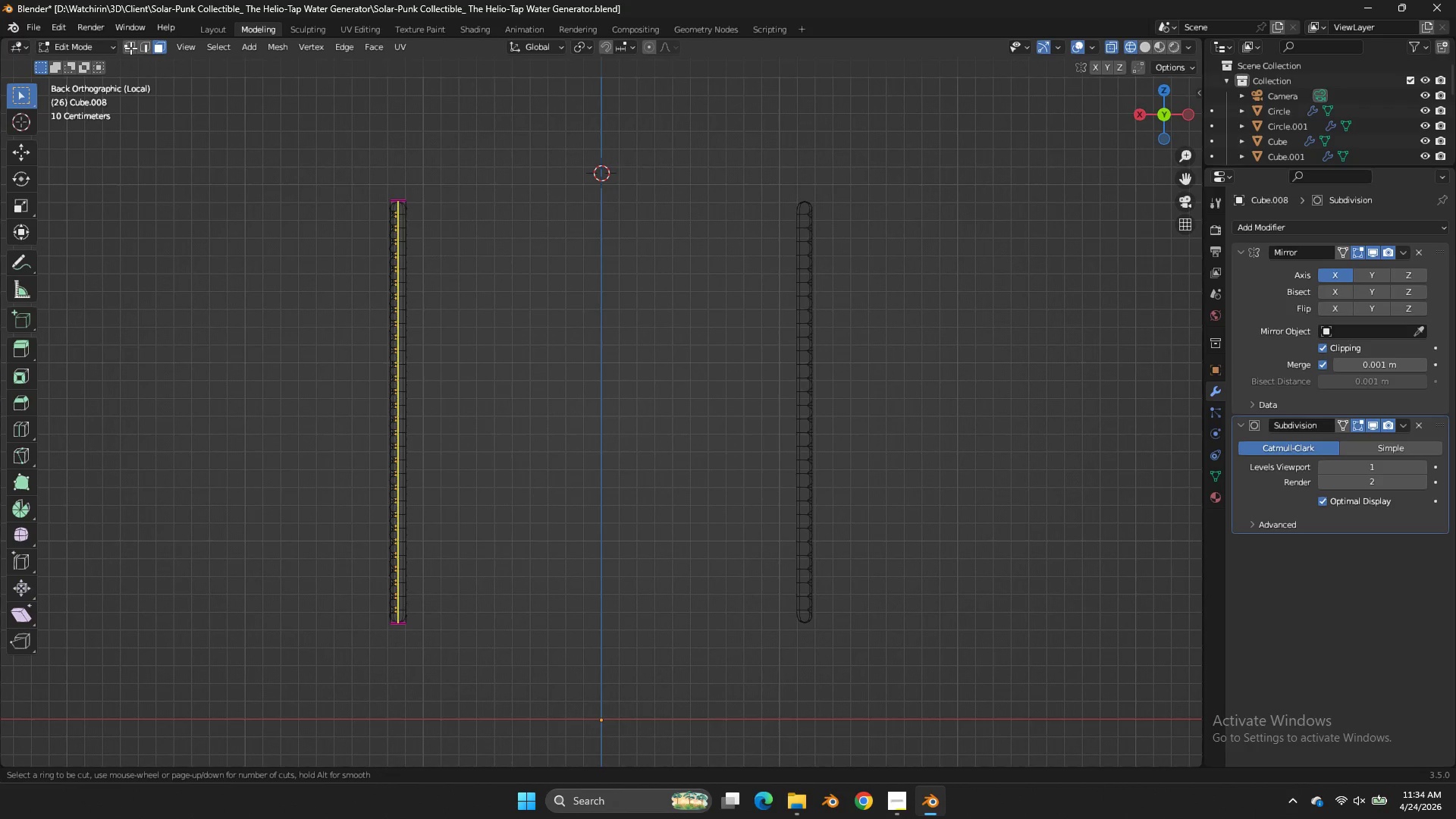 
double_click([127, 42])
 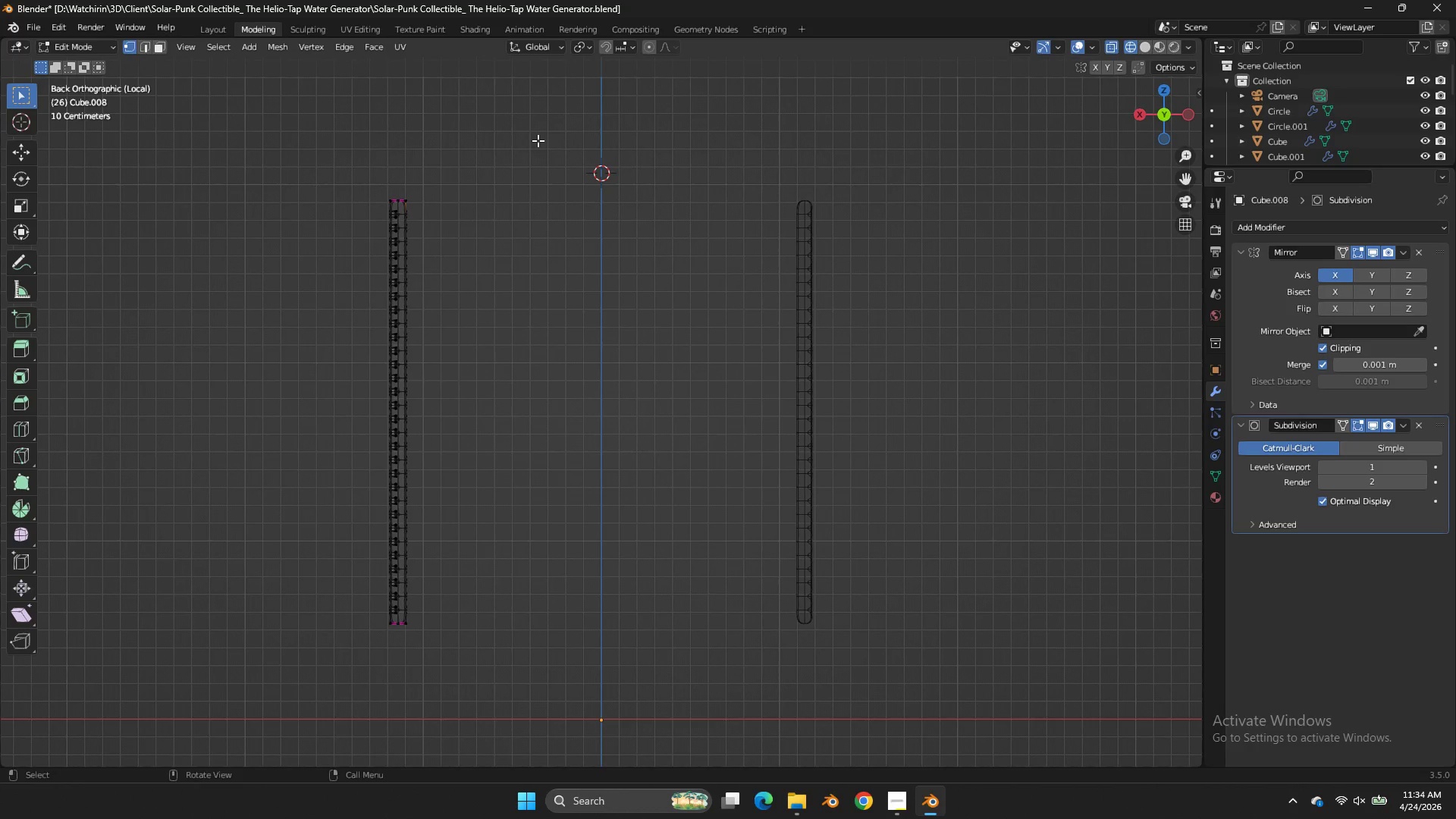 
left_click_drag(start_coordinate=[521, 180], to_coordinate=[401, 744])
 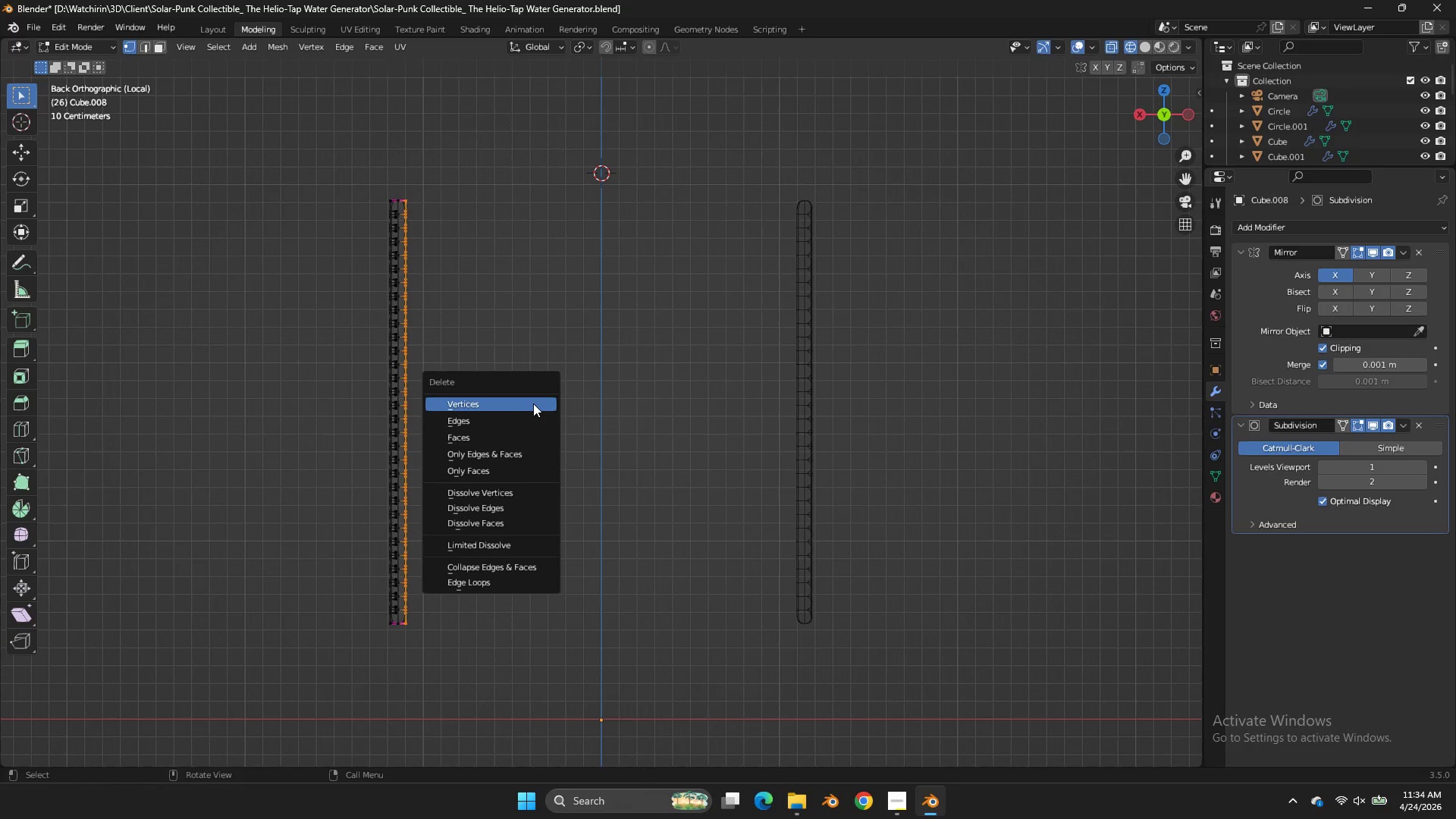 
key(X)
 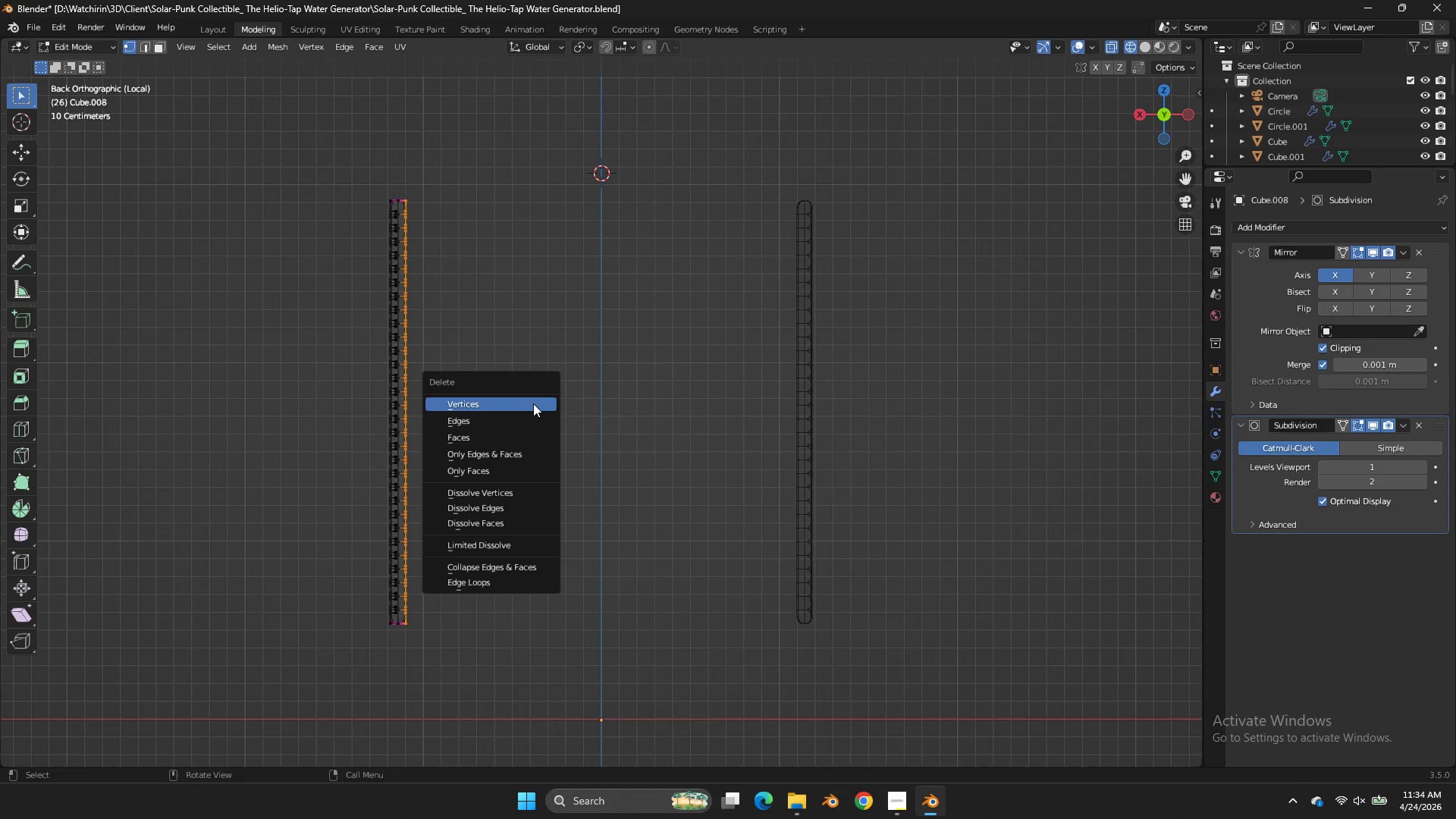 
left_click([533, 403])
 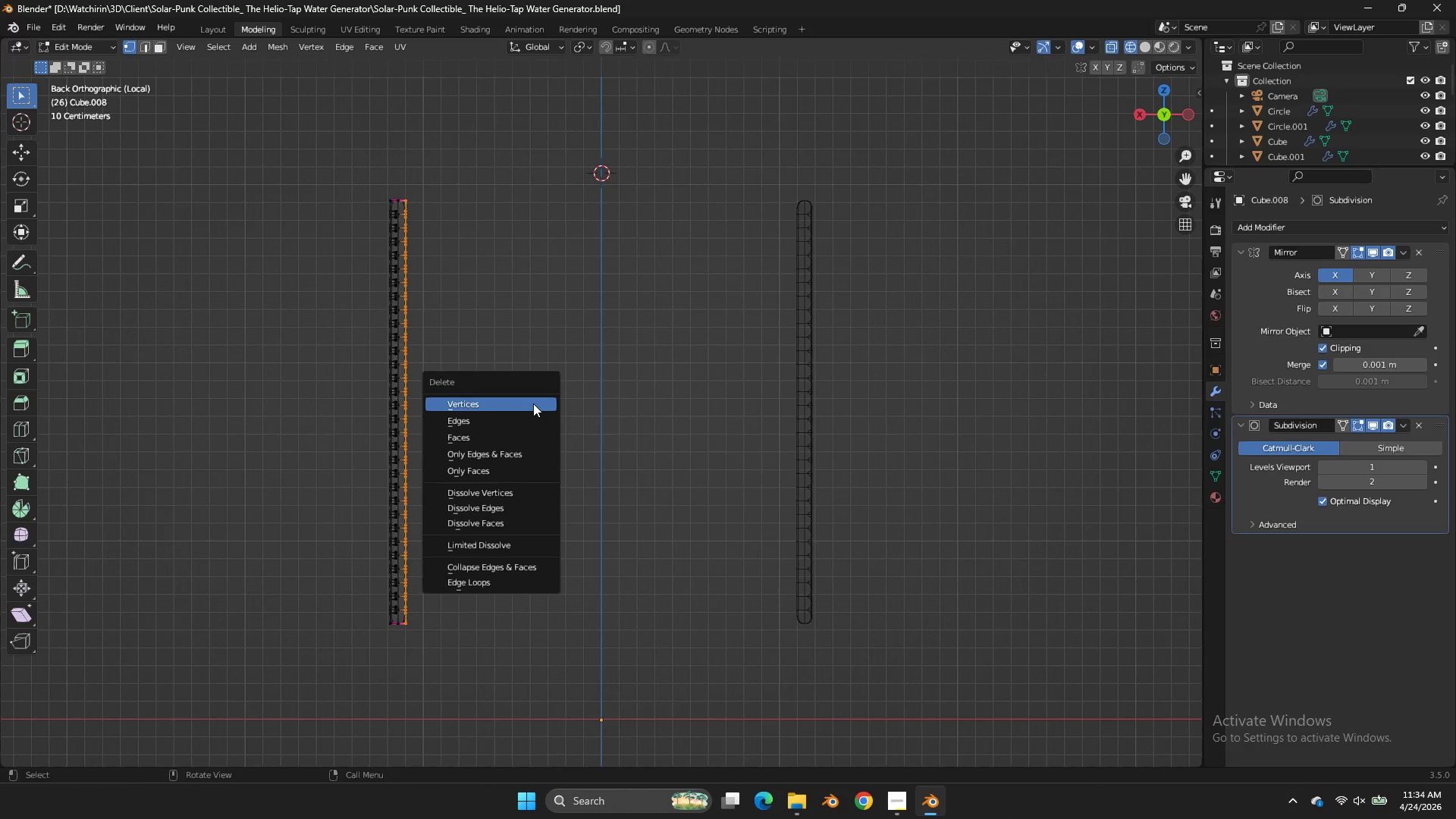 
left_click([533, 403])
 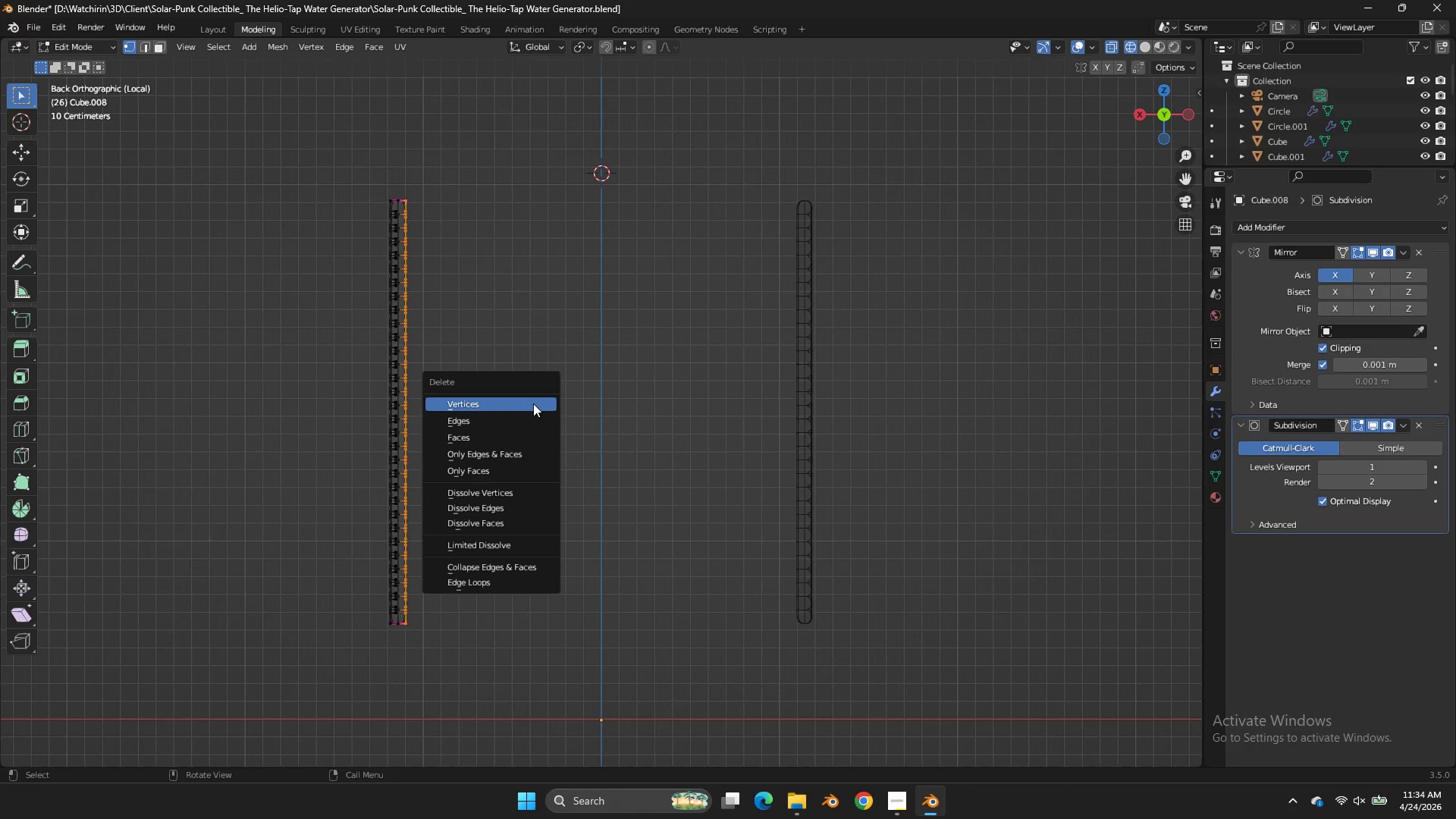 
left_click([533, 403])
 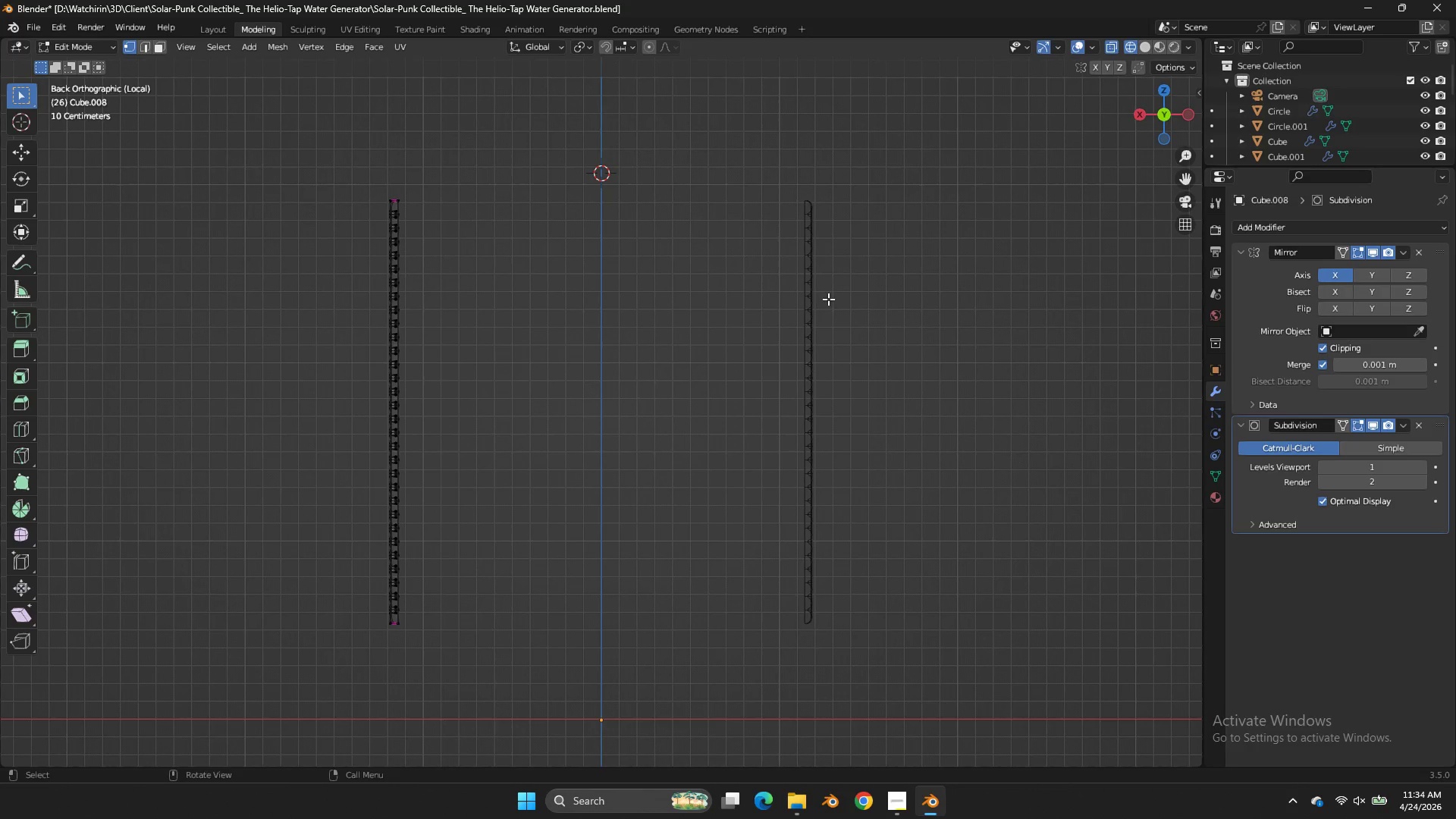 
wait(5.92)
 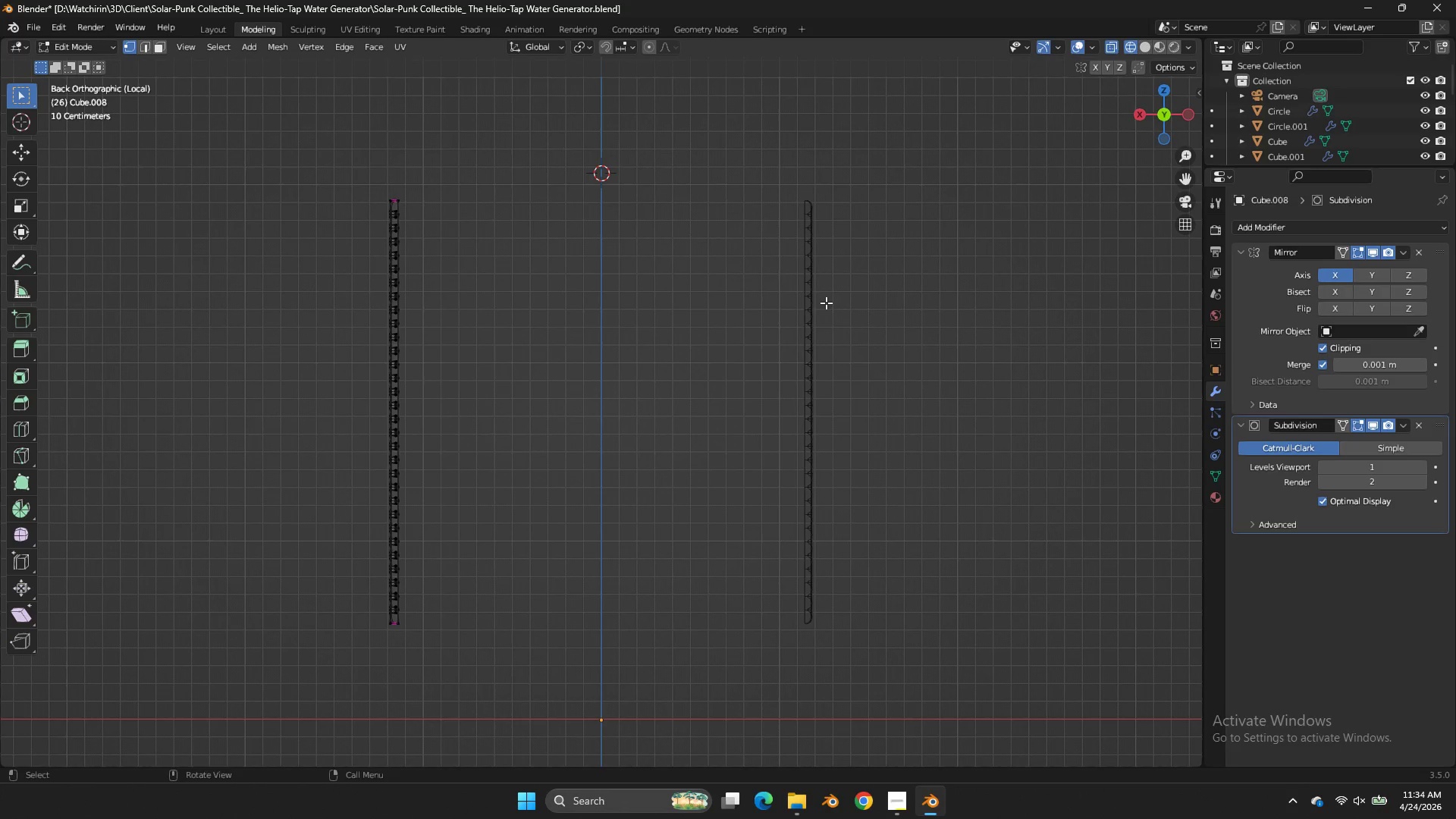 
type(za)
 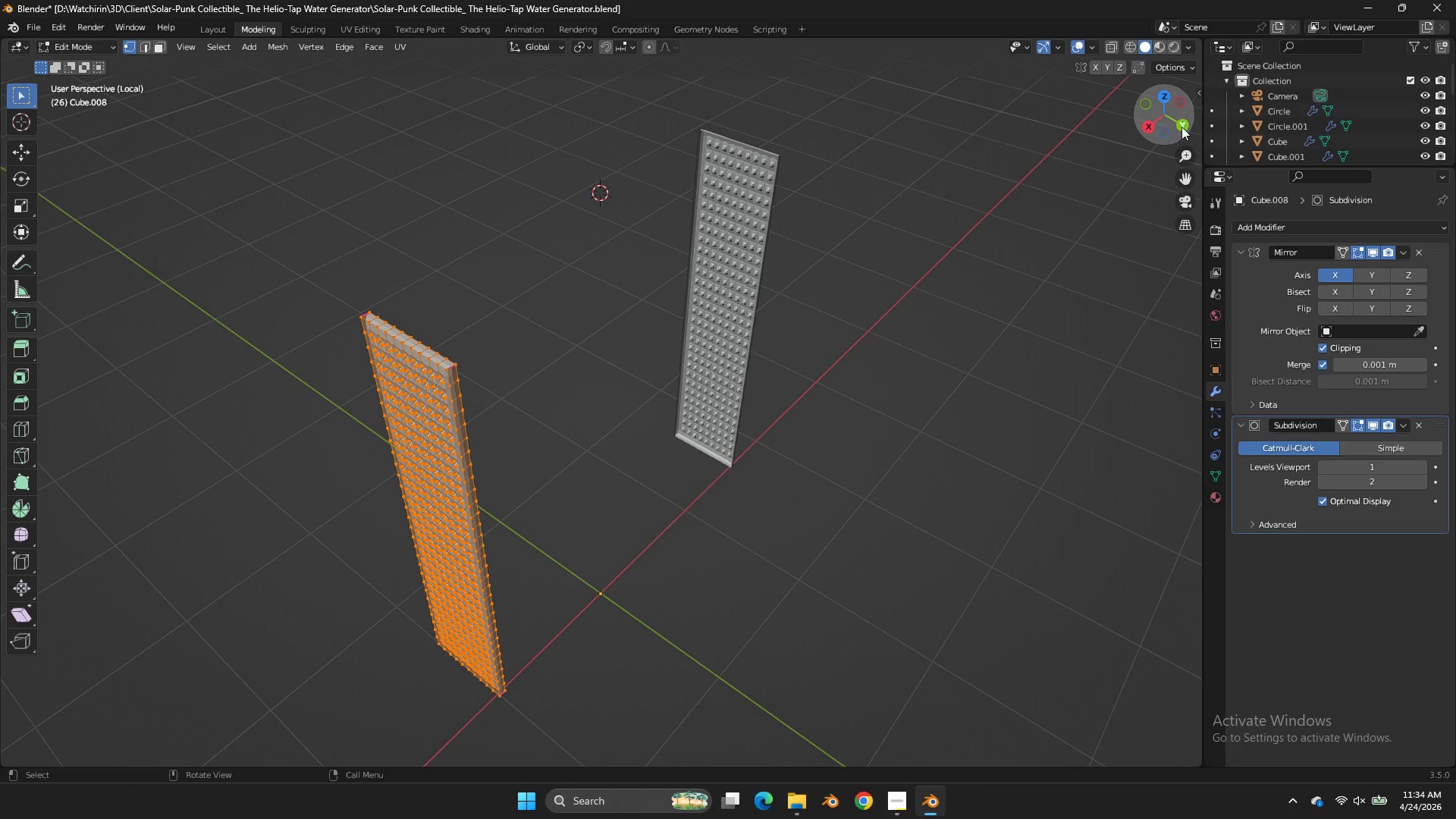 
left_click_drag(start_coordinate=[1167, 112], to_coordinate=[67, 206])
 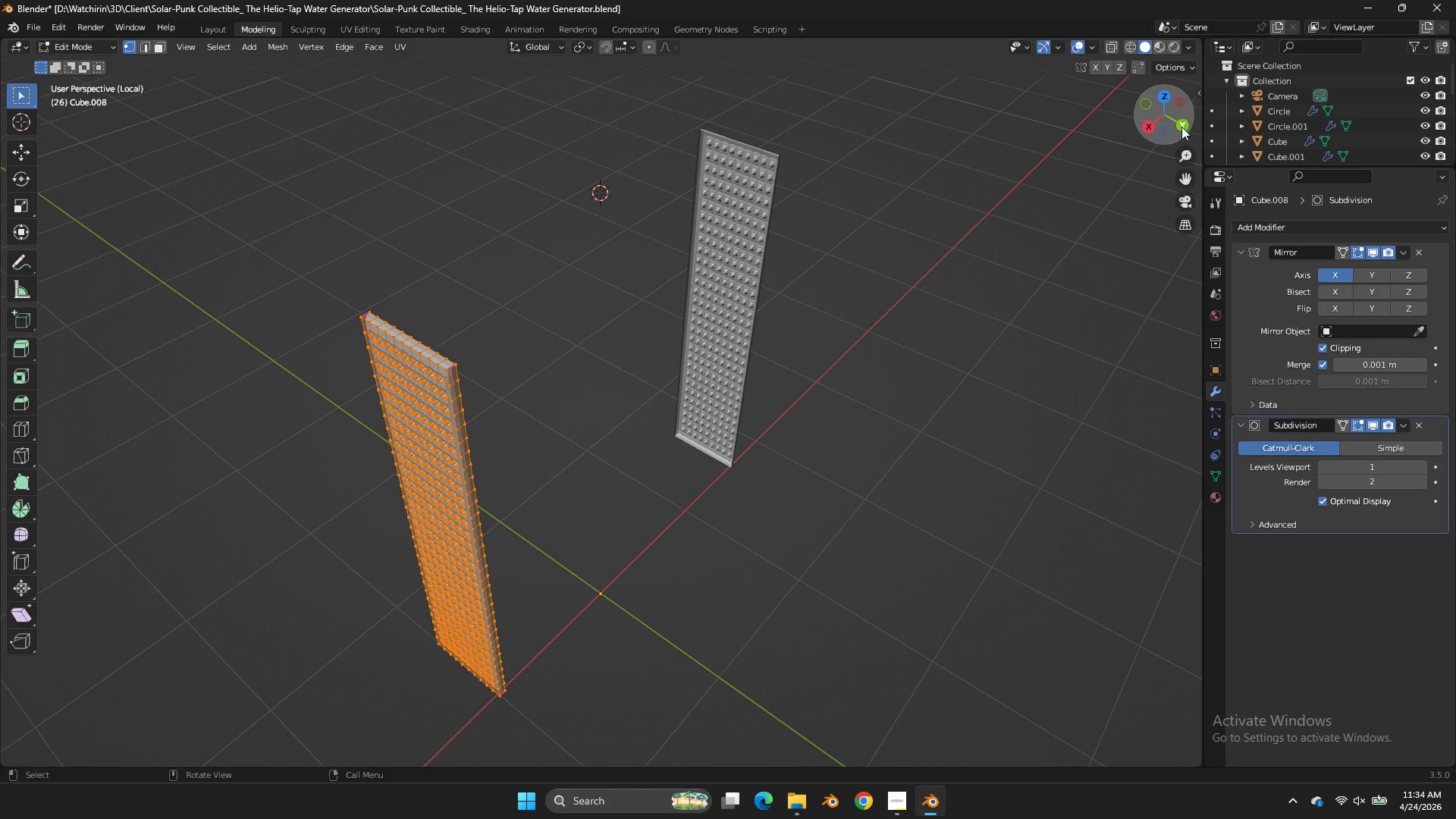 
left_click([1182, 127])
 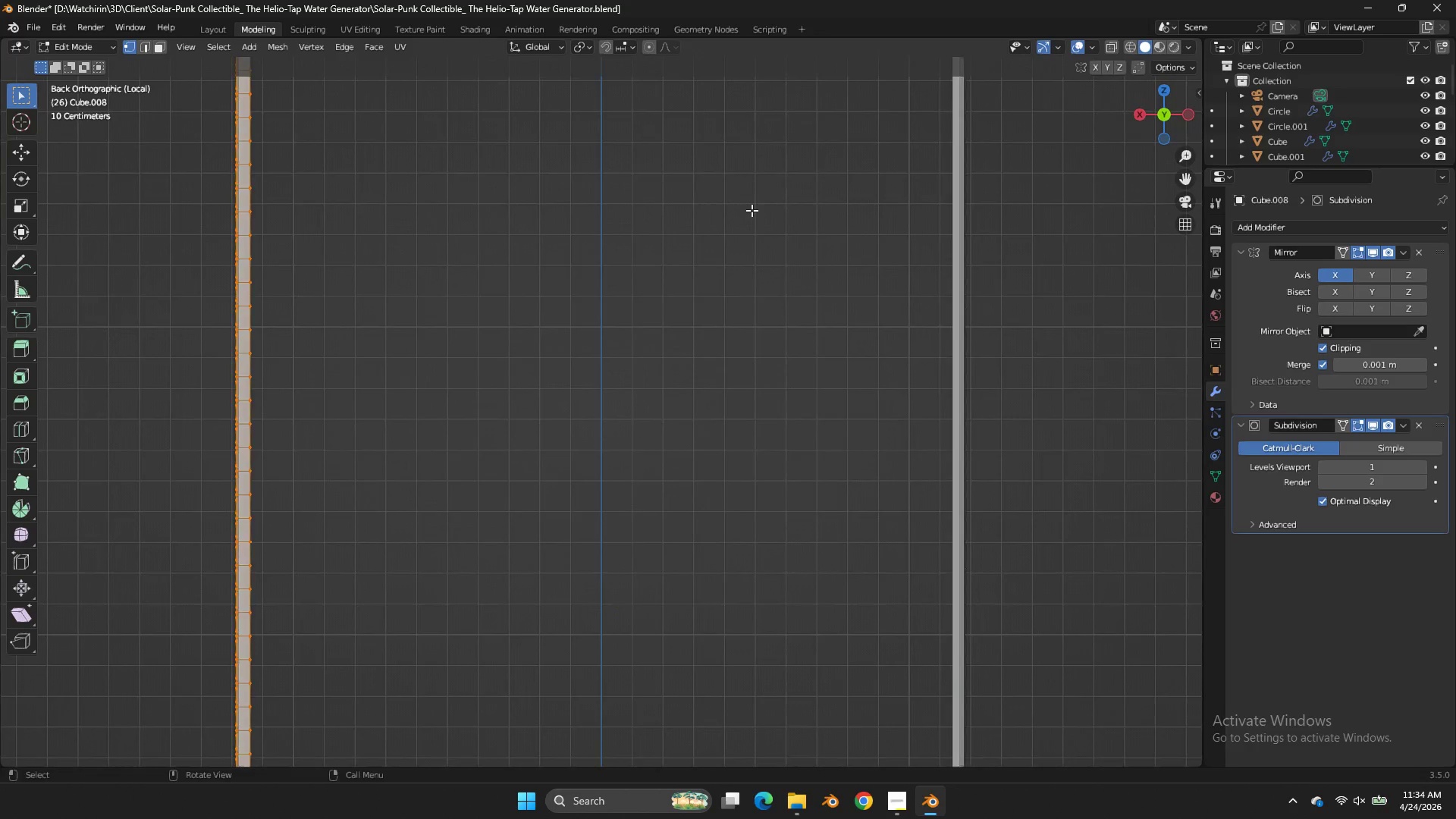 
scroll: coordinate [580, 210], scroll_direction: up, amount: 1.0
 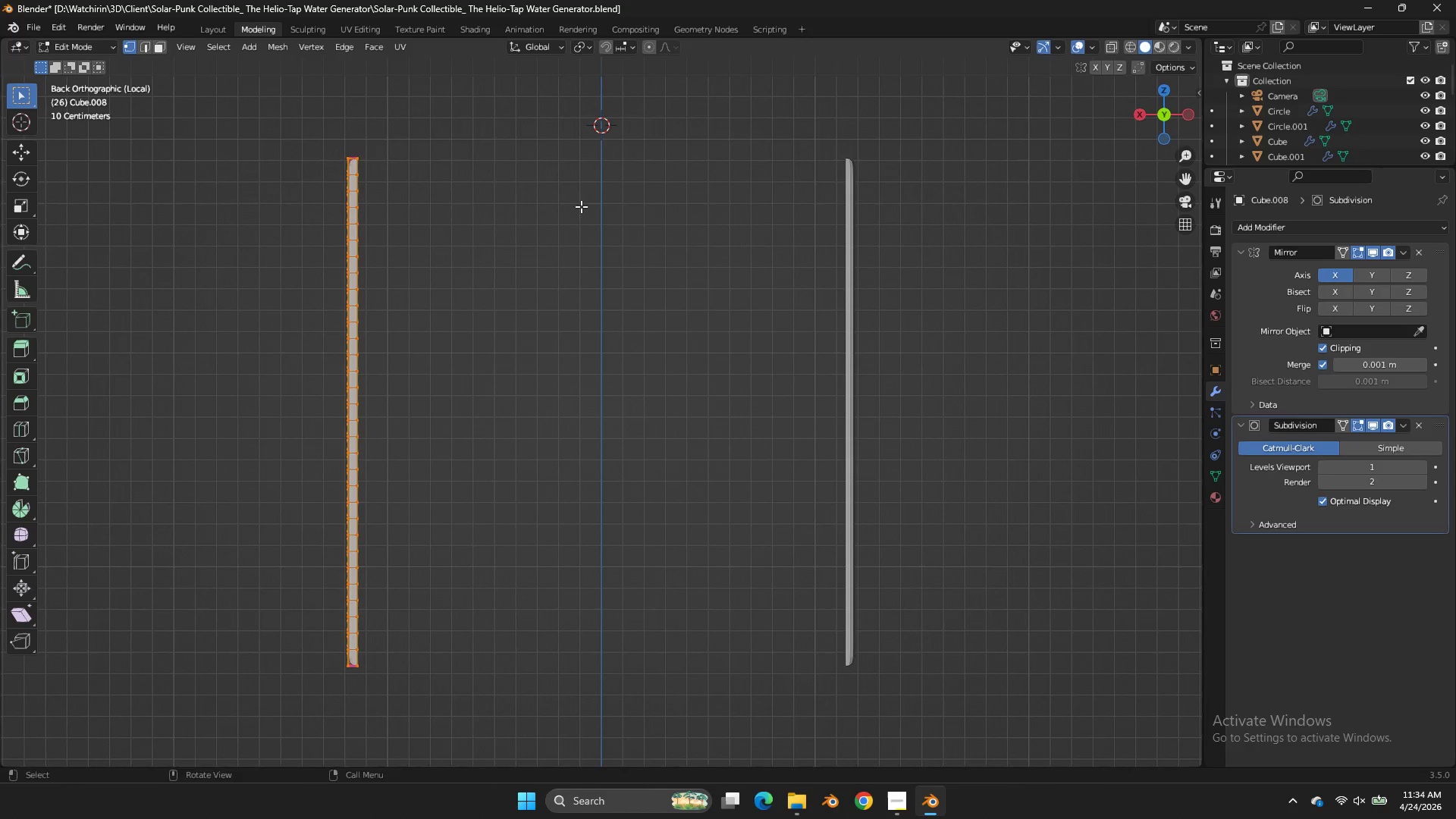 
type(gx)
 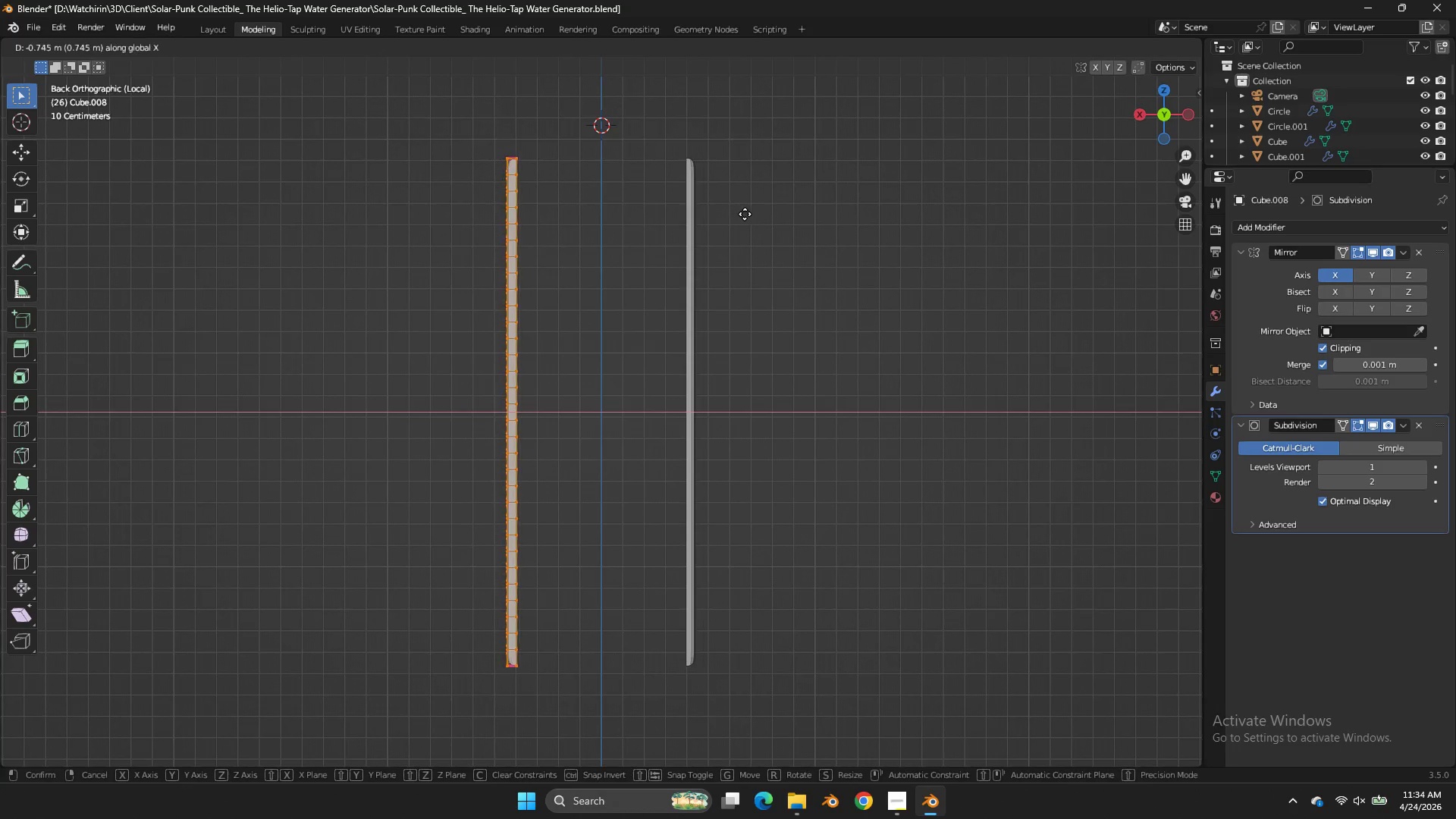 
hold_key(key=ShiftLeft, duration=1.31)
 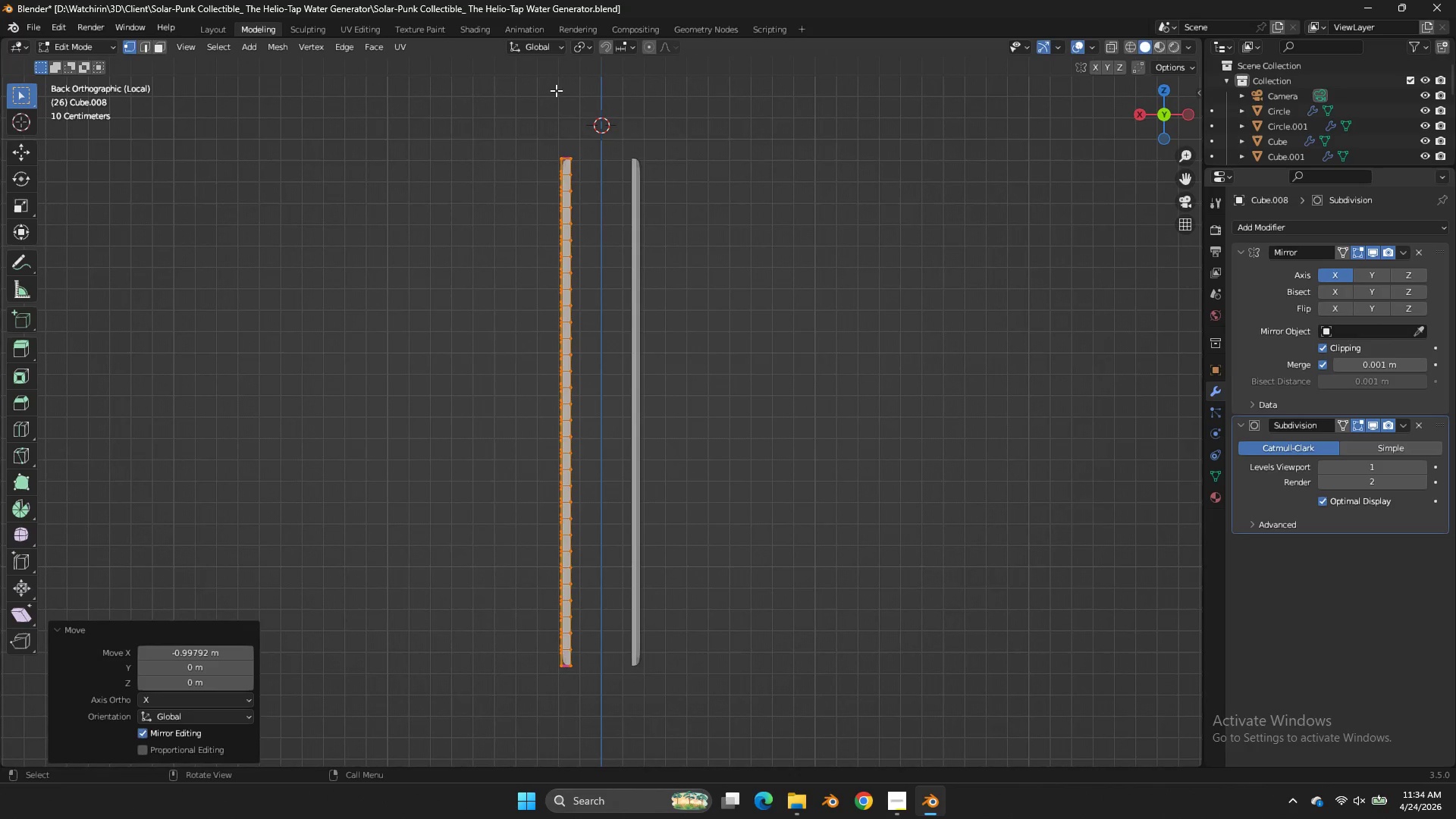 
hold_key(key=AltLeft, duration=0.91)
left_click([571, 165])
 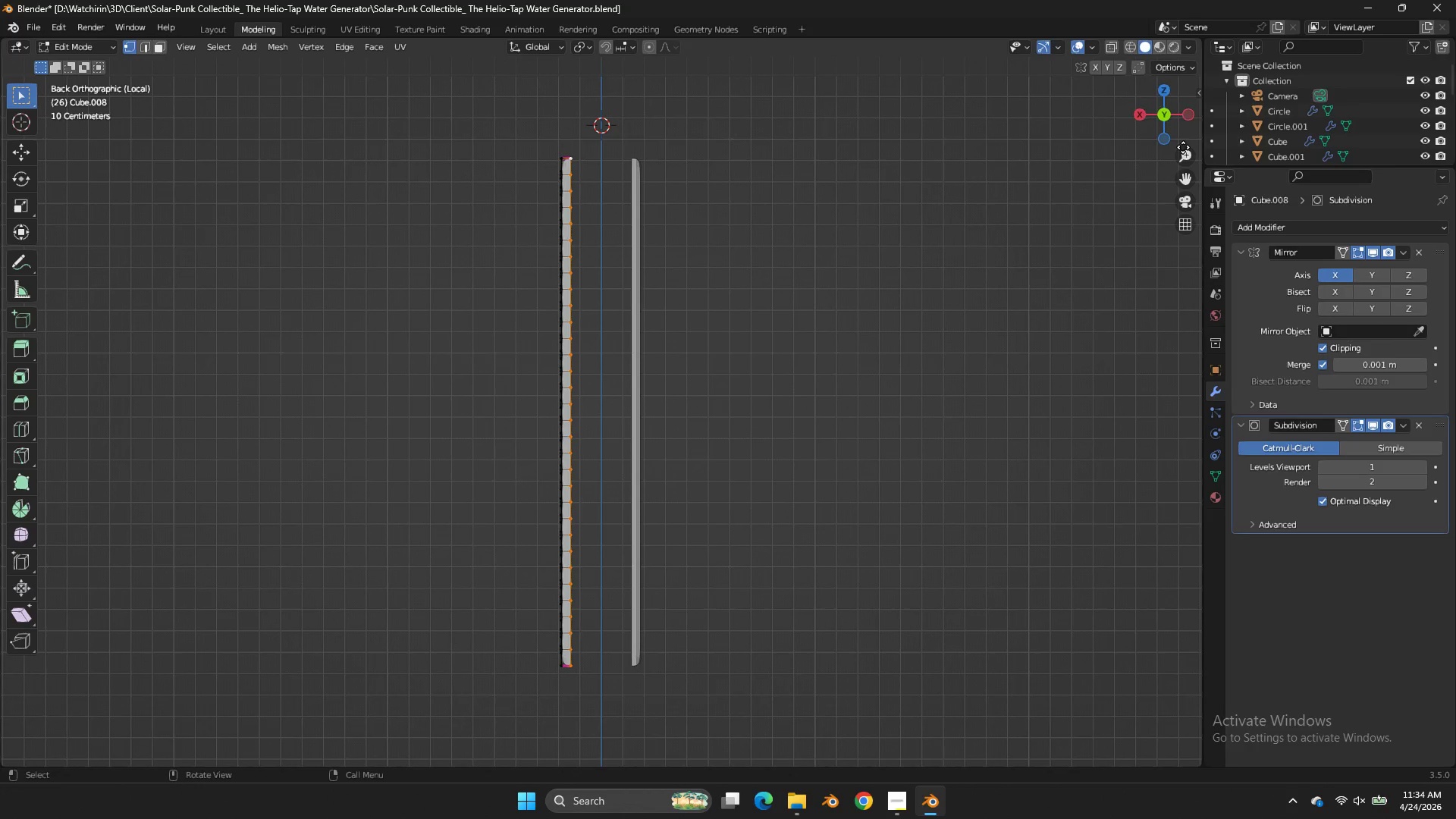 
left_click_drag(start_coordinate=[1188, 132], to_coordinate=[1178, 185])
 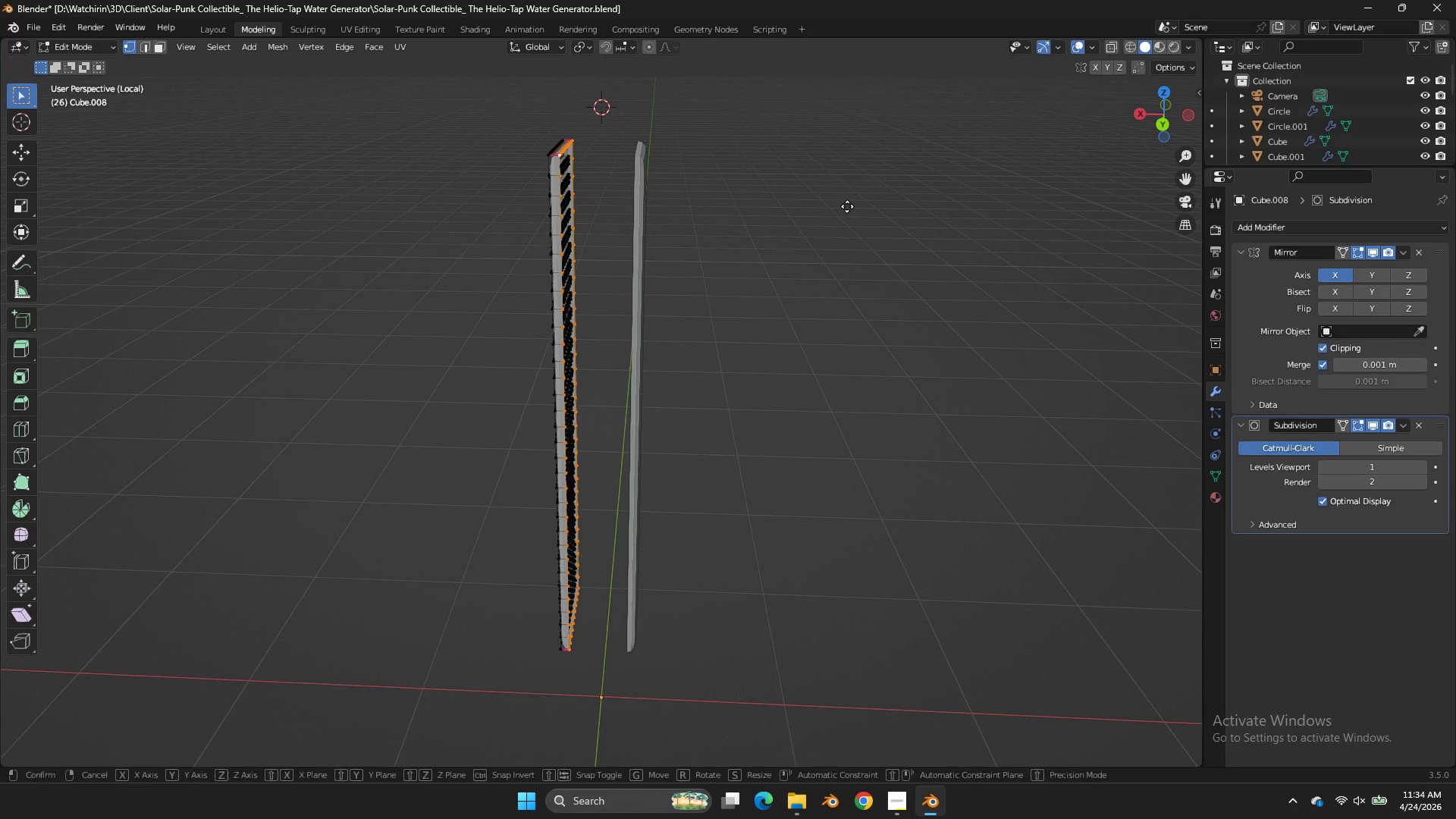 
type(gx)
 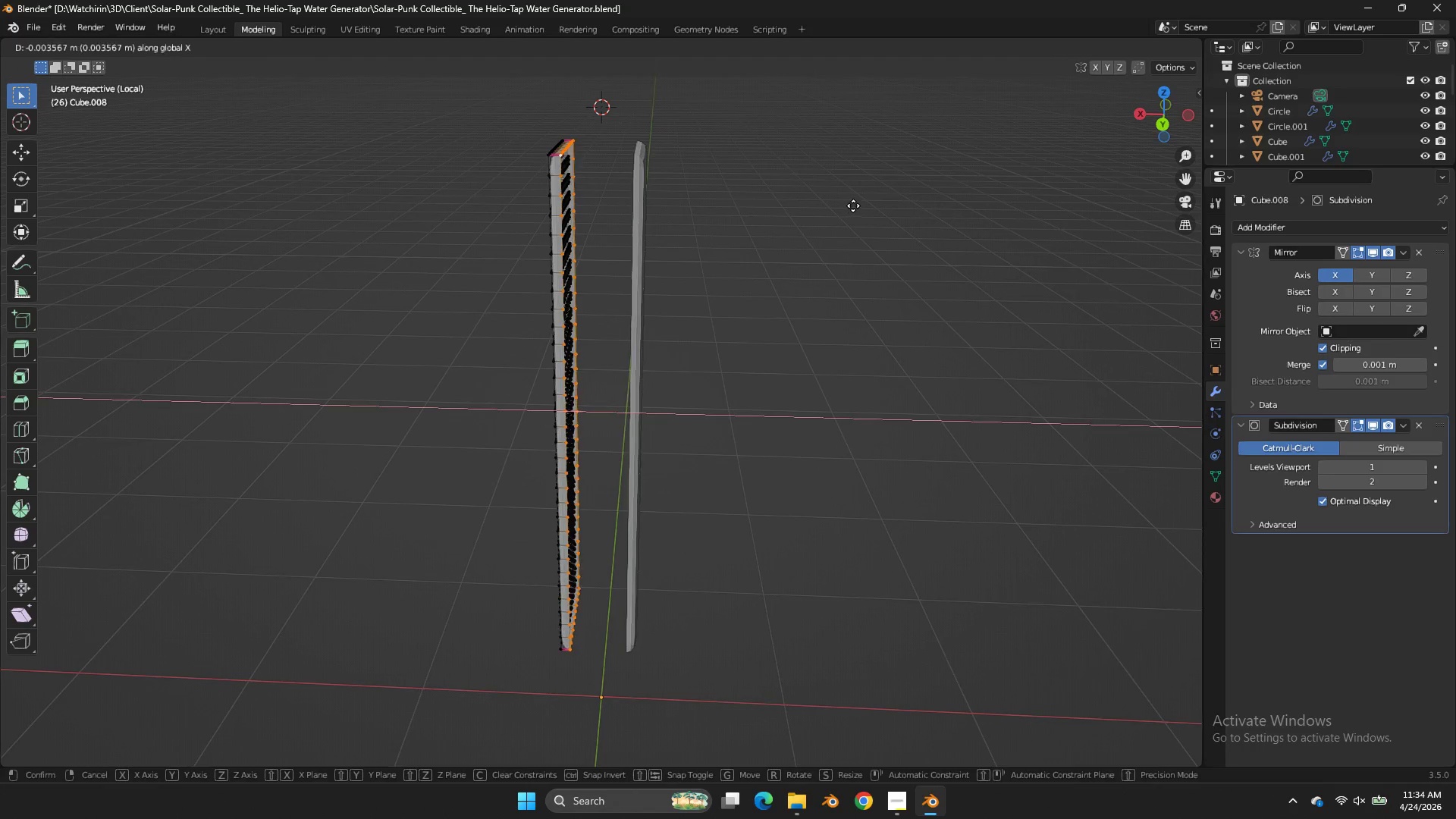 
hold_key(key=ShiftLeft, duration=1.27)
left_click([914, 204])
 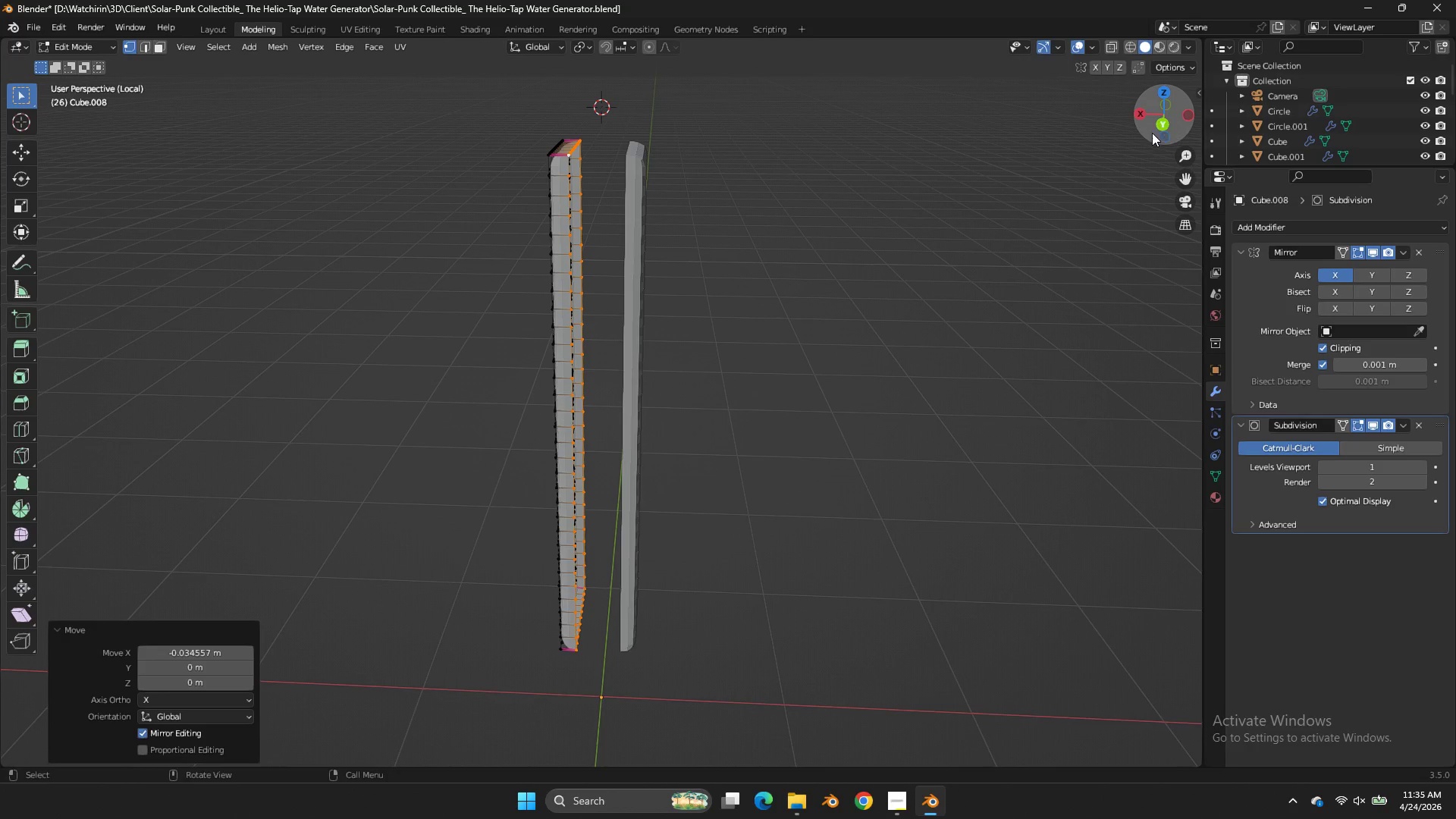 
left_click([1157, 126])
 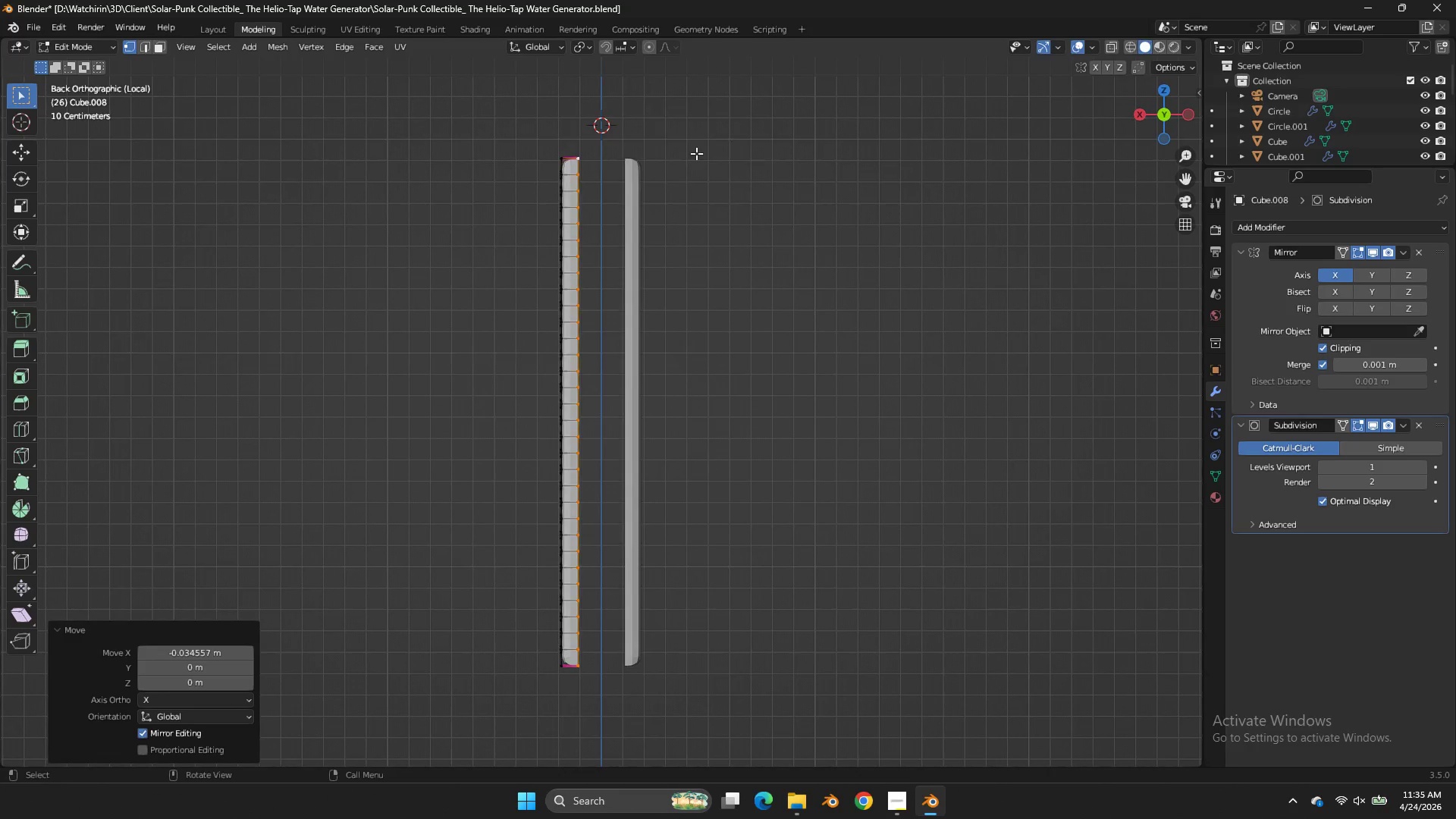 
type(zagx)
 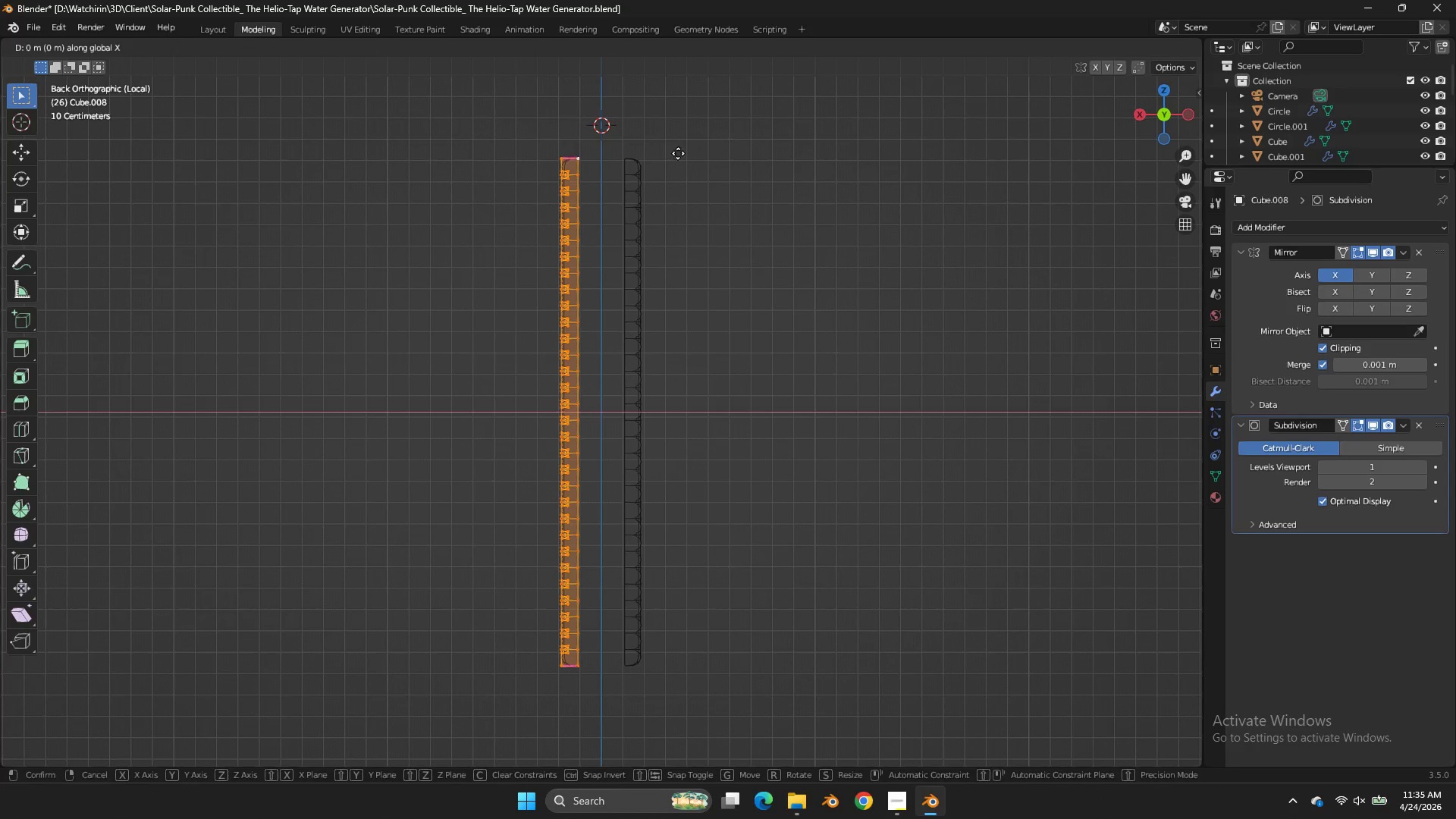 
hold_key(key=ShiftLeft, duration=2.44)
left_click([896, 171])
 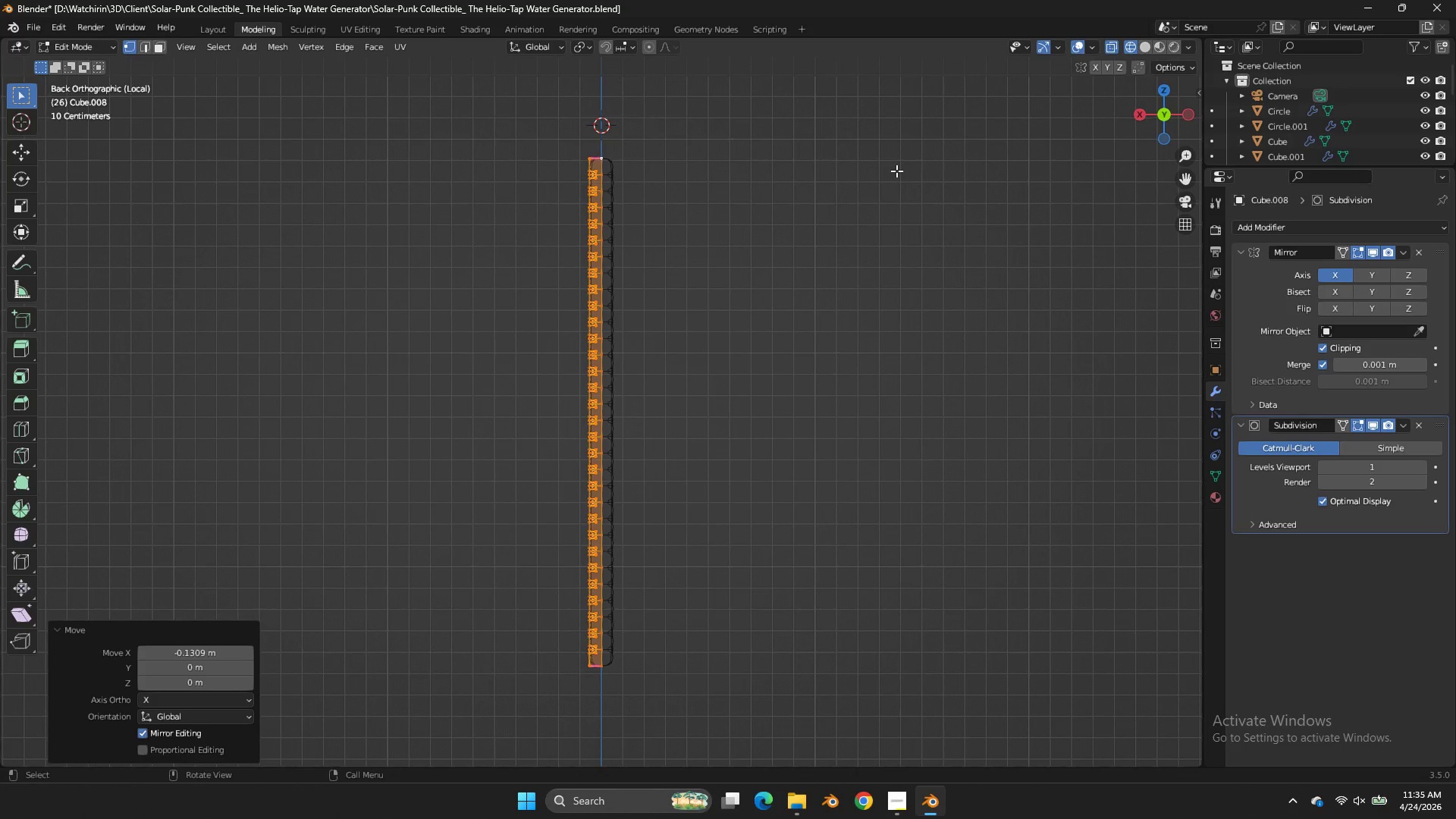 
key(Tab)
 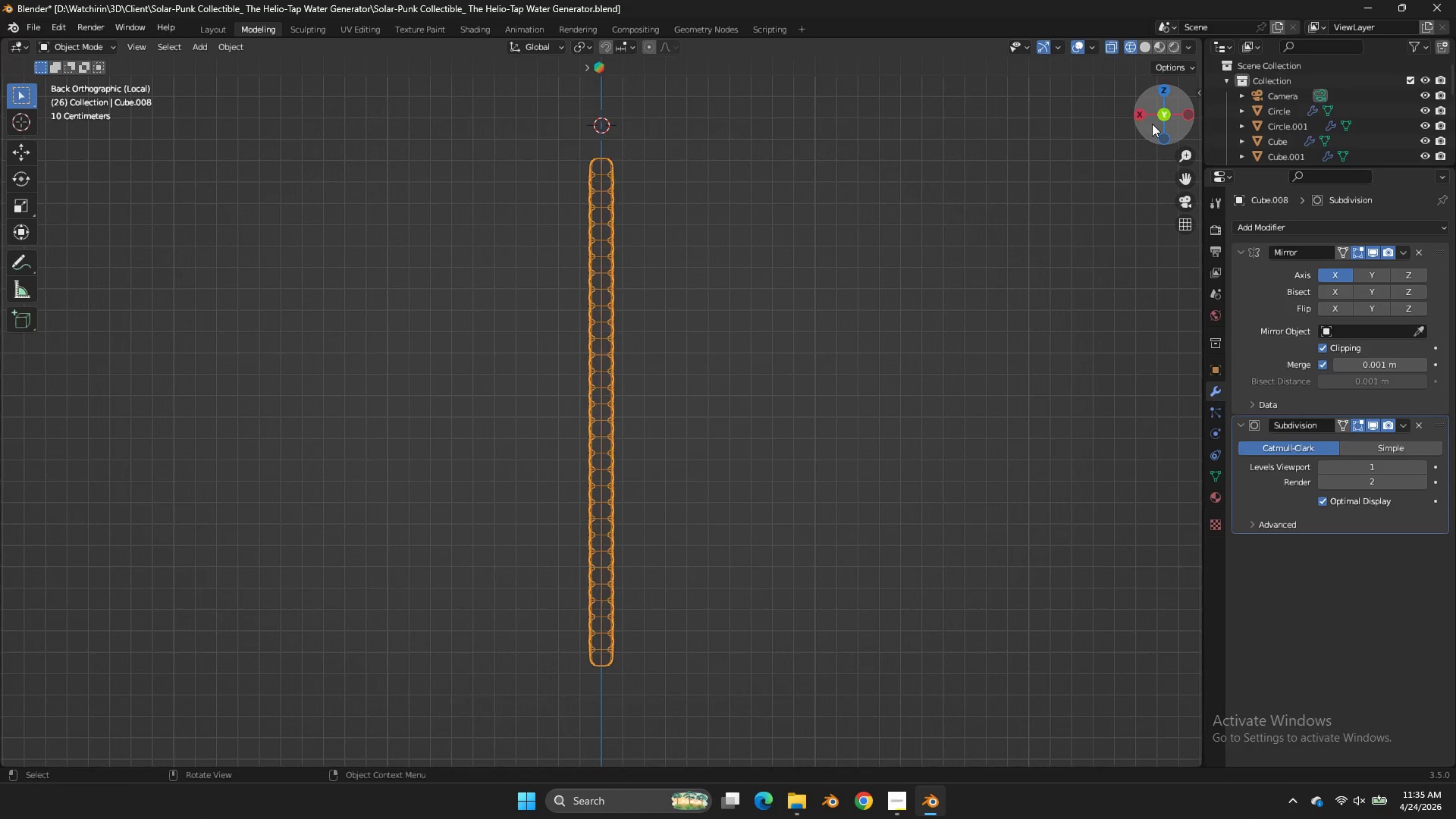 
left_click_drag(start_coordinate=[1152, 124], to_coordinate=[43, 173])
 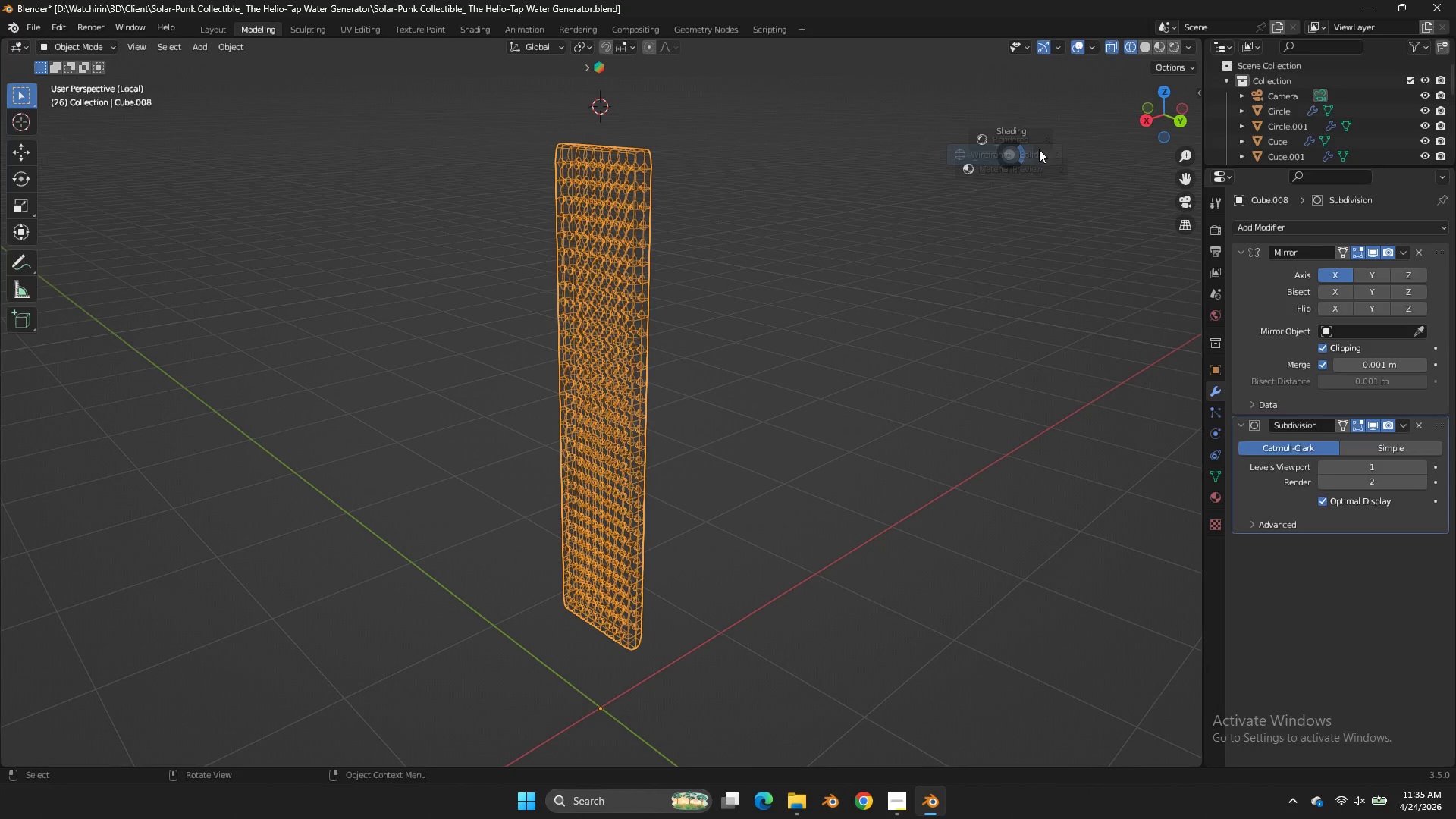 
key(Z)
 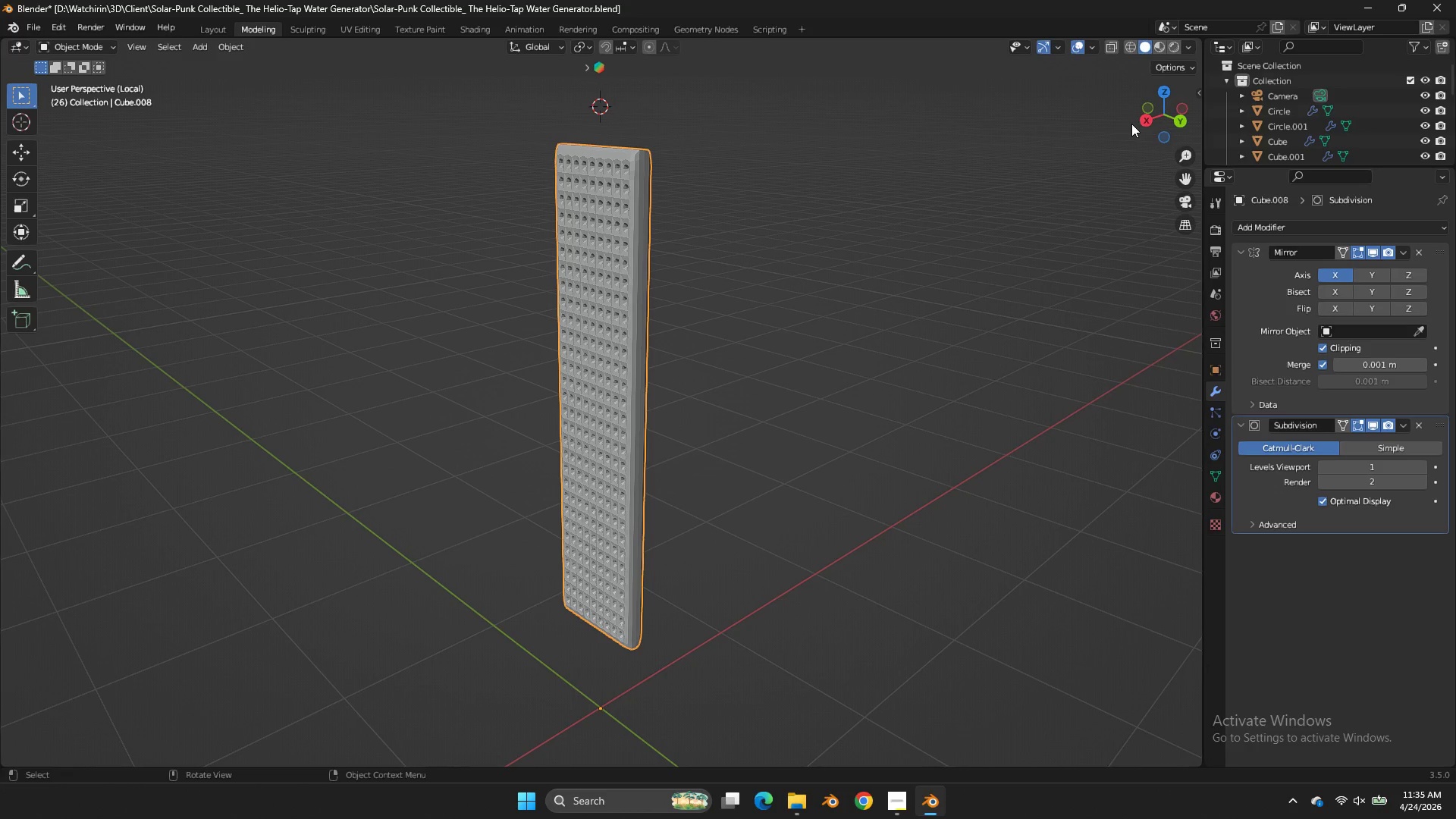 
key(Tab)
 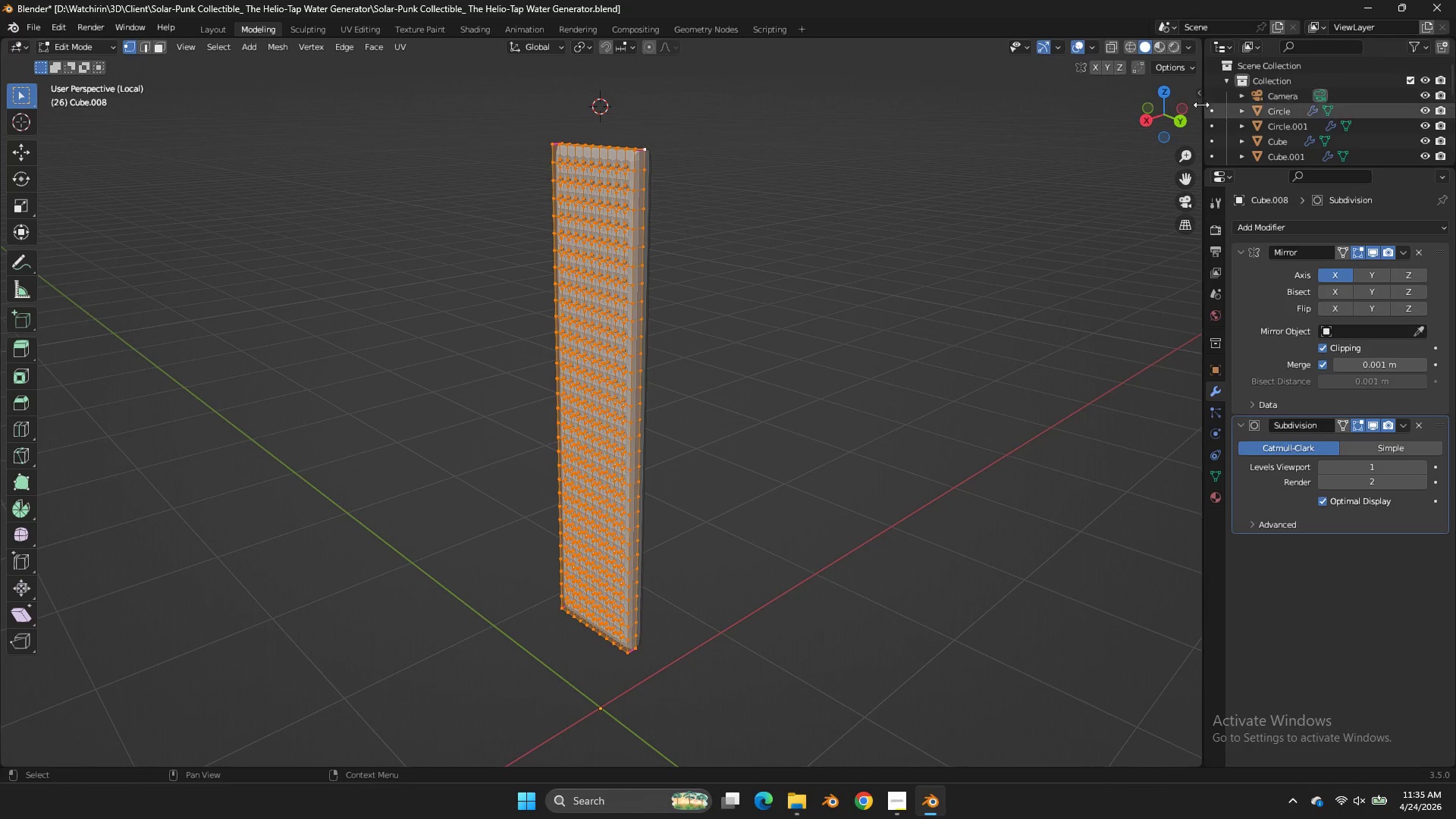 
left_click_drag(start_coordinate=[1166, 121], to_coordinate=[1175, 167])
 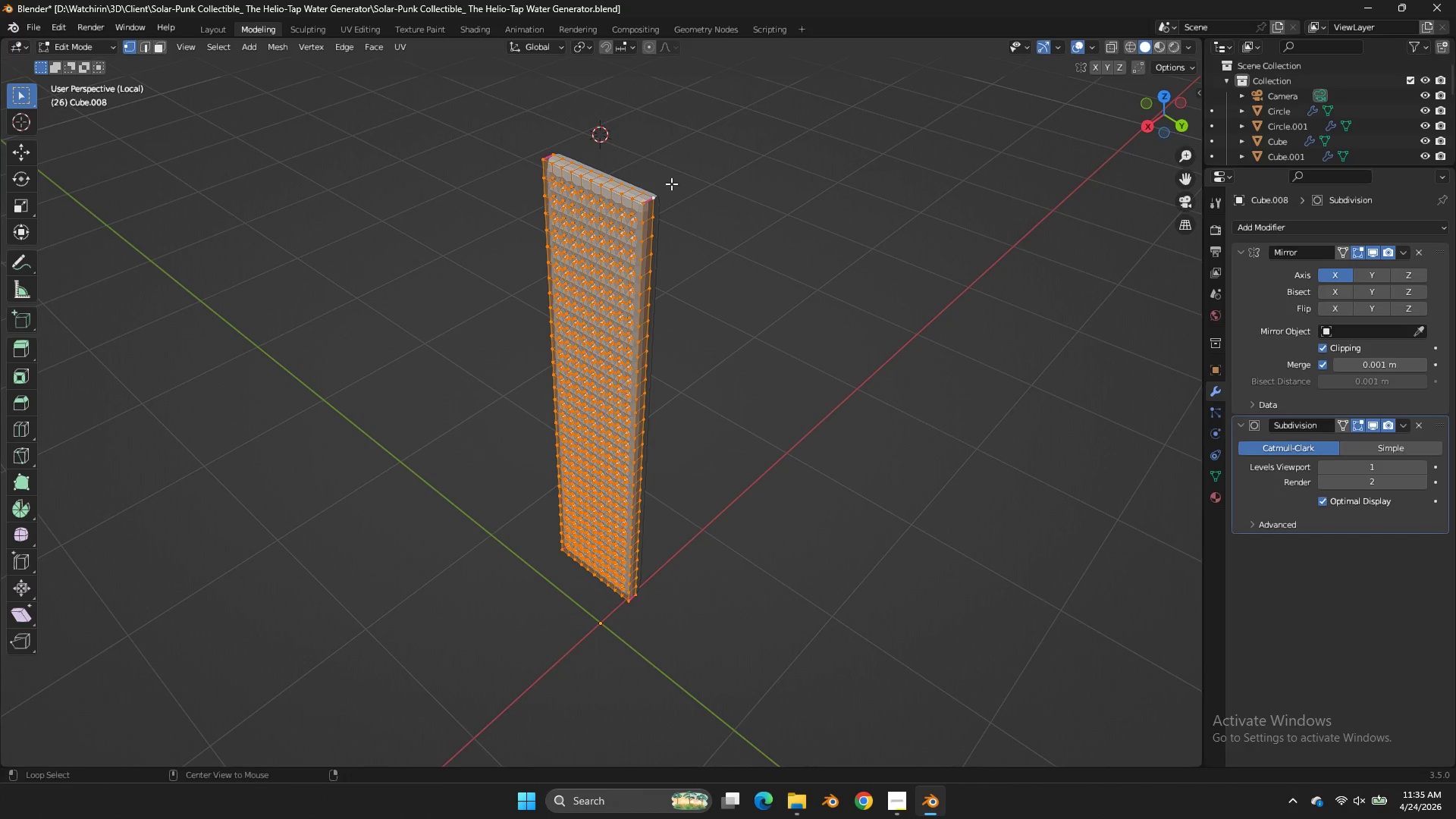 
hold_key(key=AltLeft, duration=3.23)
left_click([637, 187])
 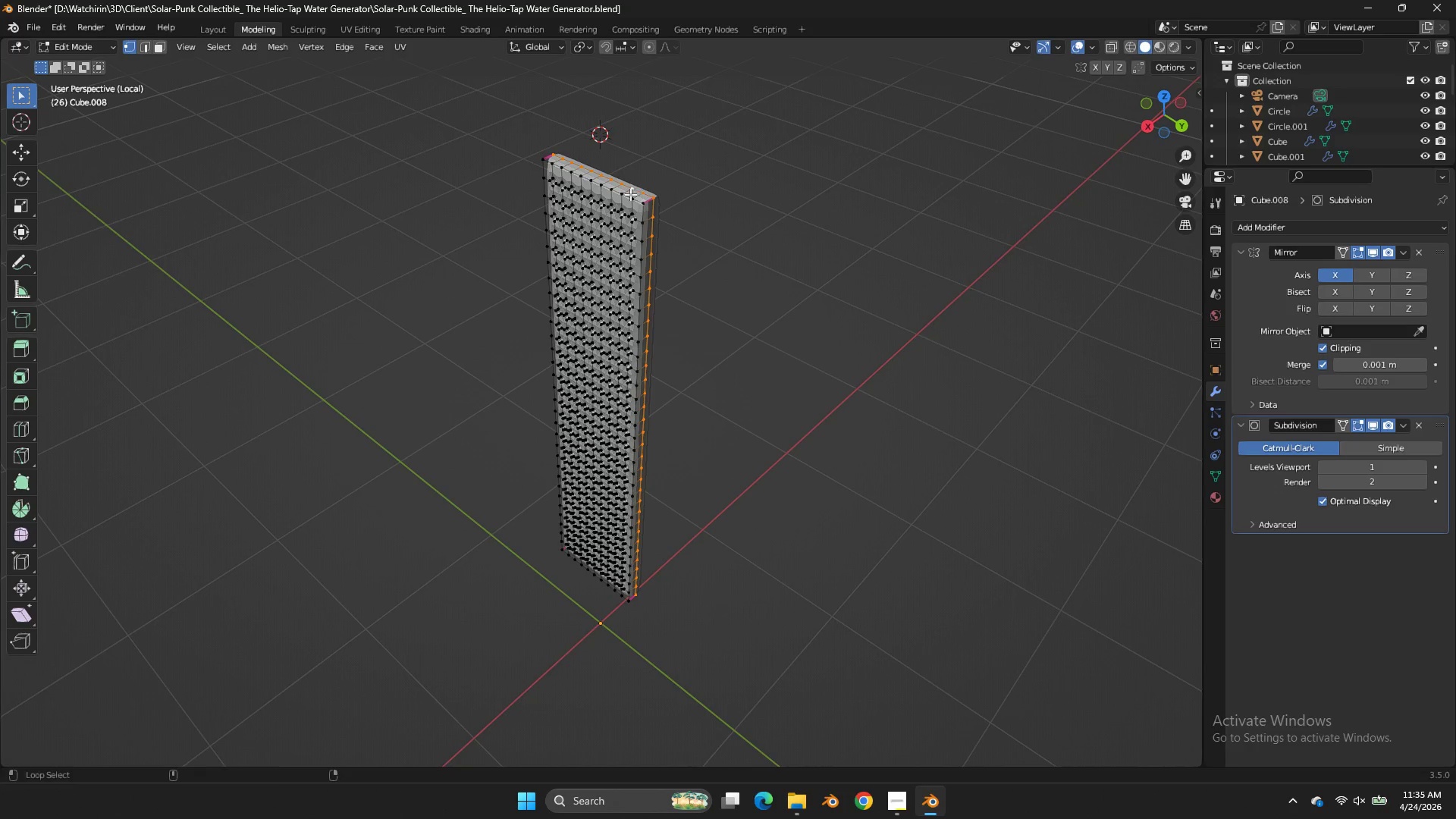 
hold_key(key=ShiftLeft, duration=2.34)
left_click([626, 198])
 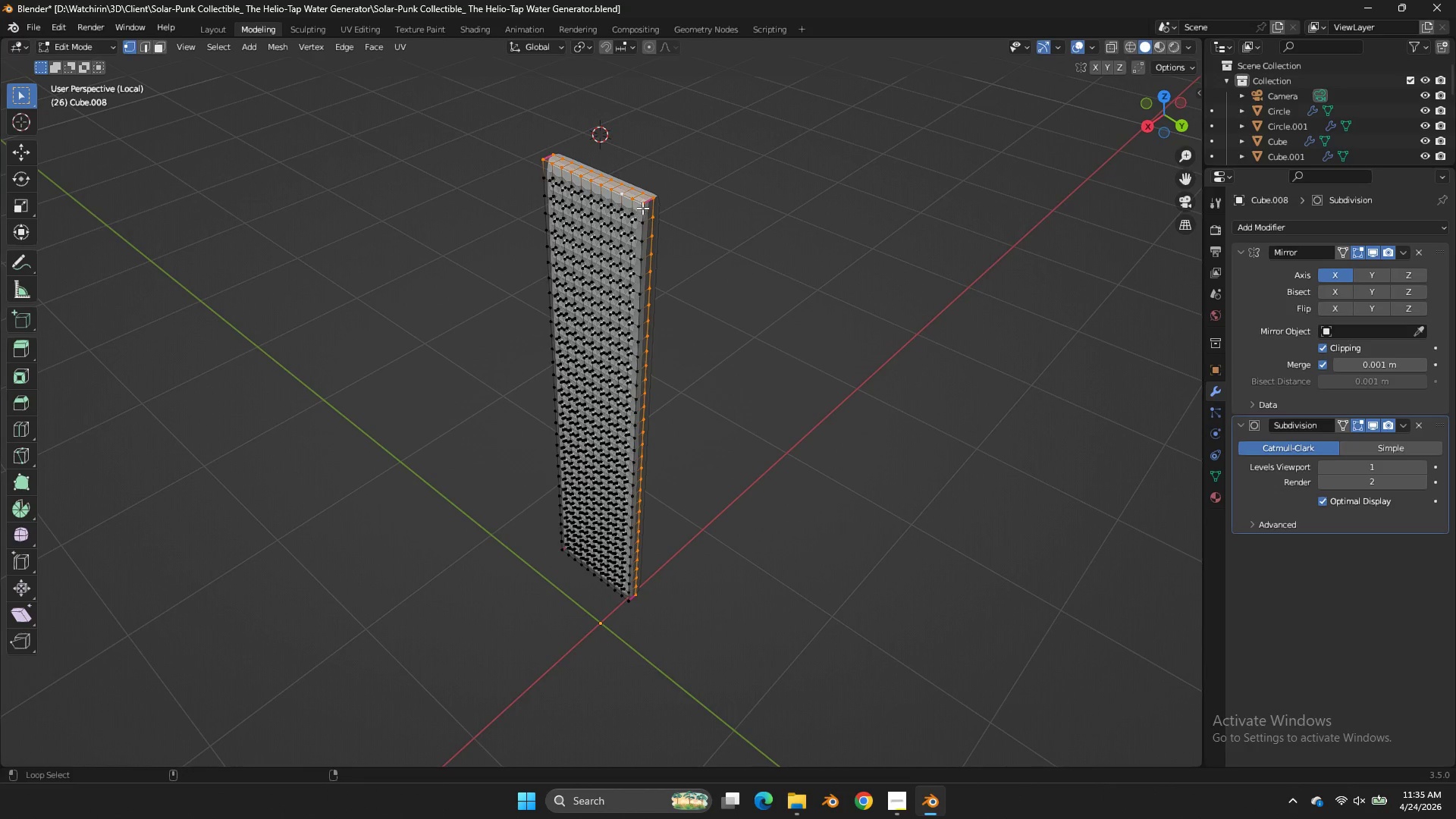 
left_click([644, 208])
 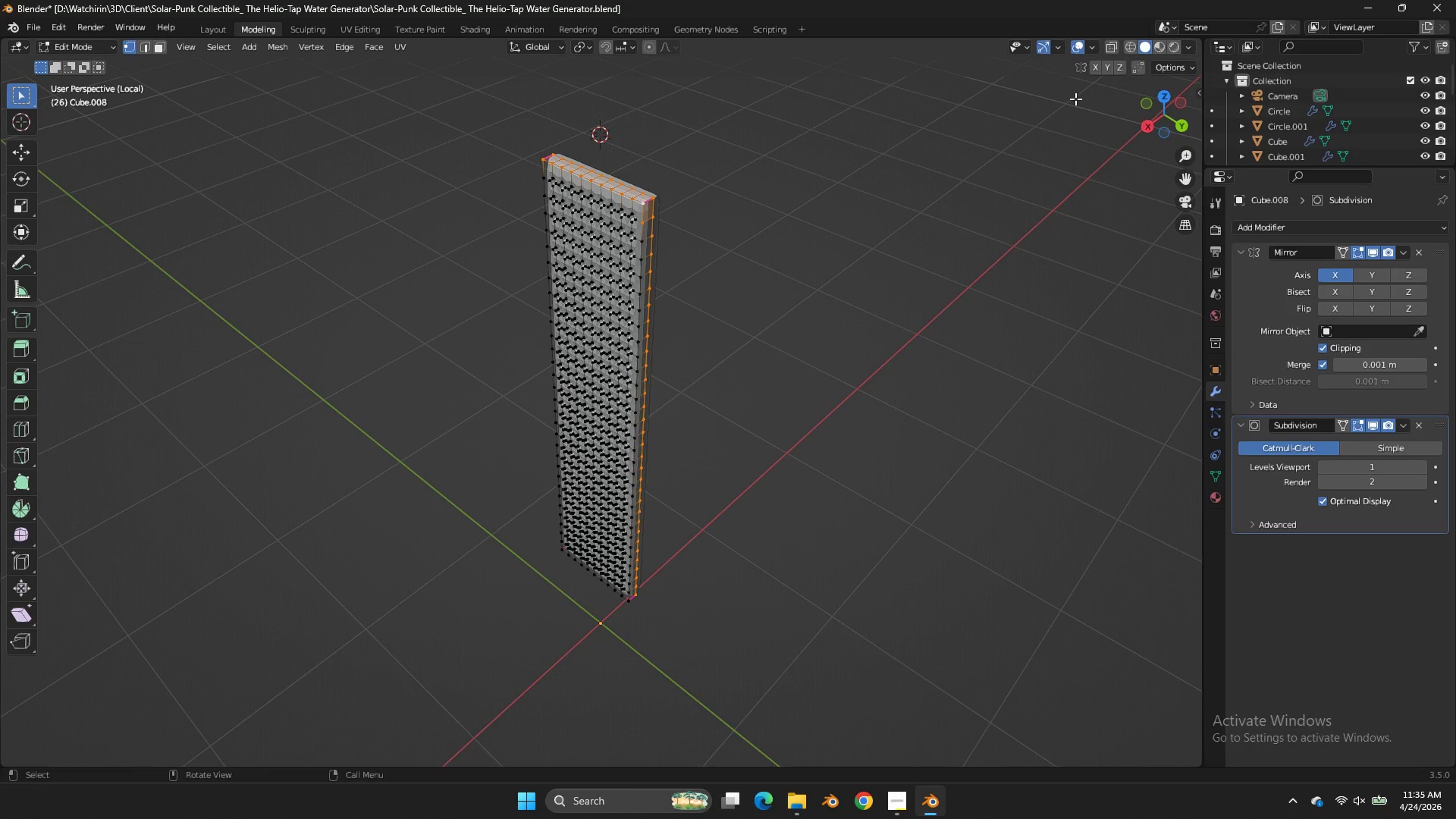 
left_click_drag(start_coordinate=[1173, 122], to_coordinate=[160, 100])
 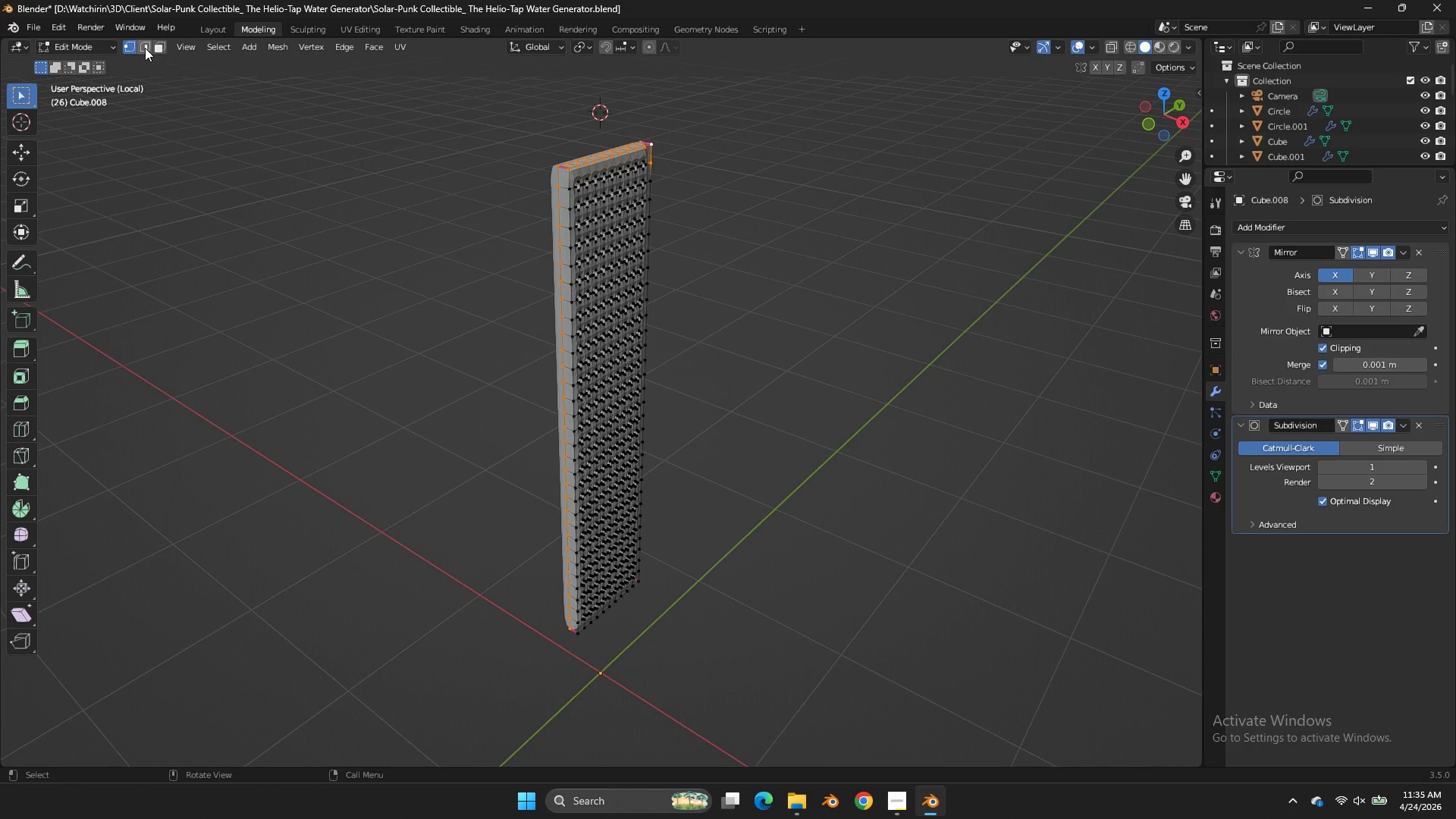 
left_click_drag(start_coordinate=[145, 48], to_coordinate=[157, 44])
 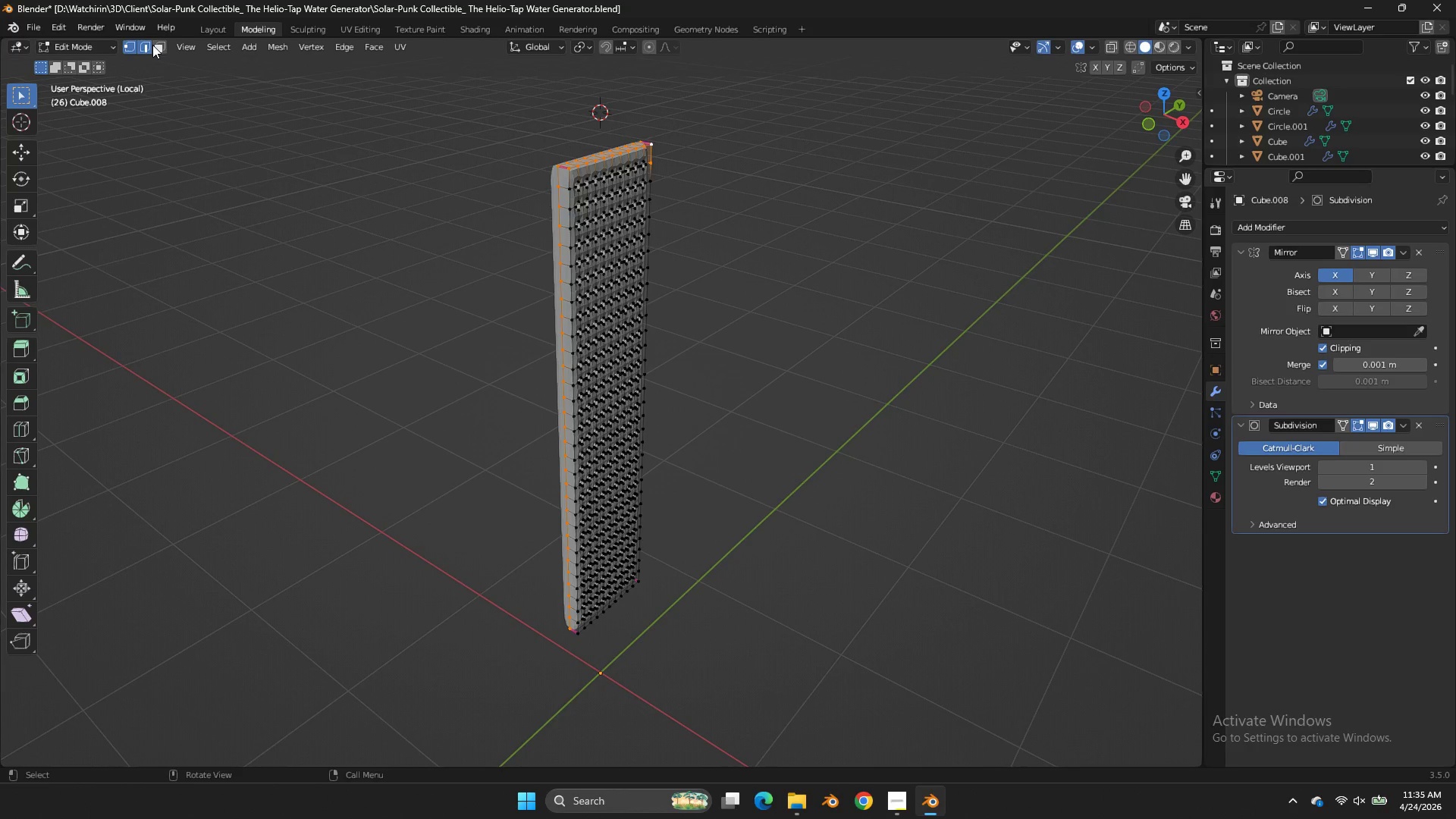 
double_click([161, 46])
 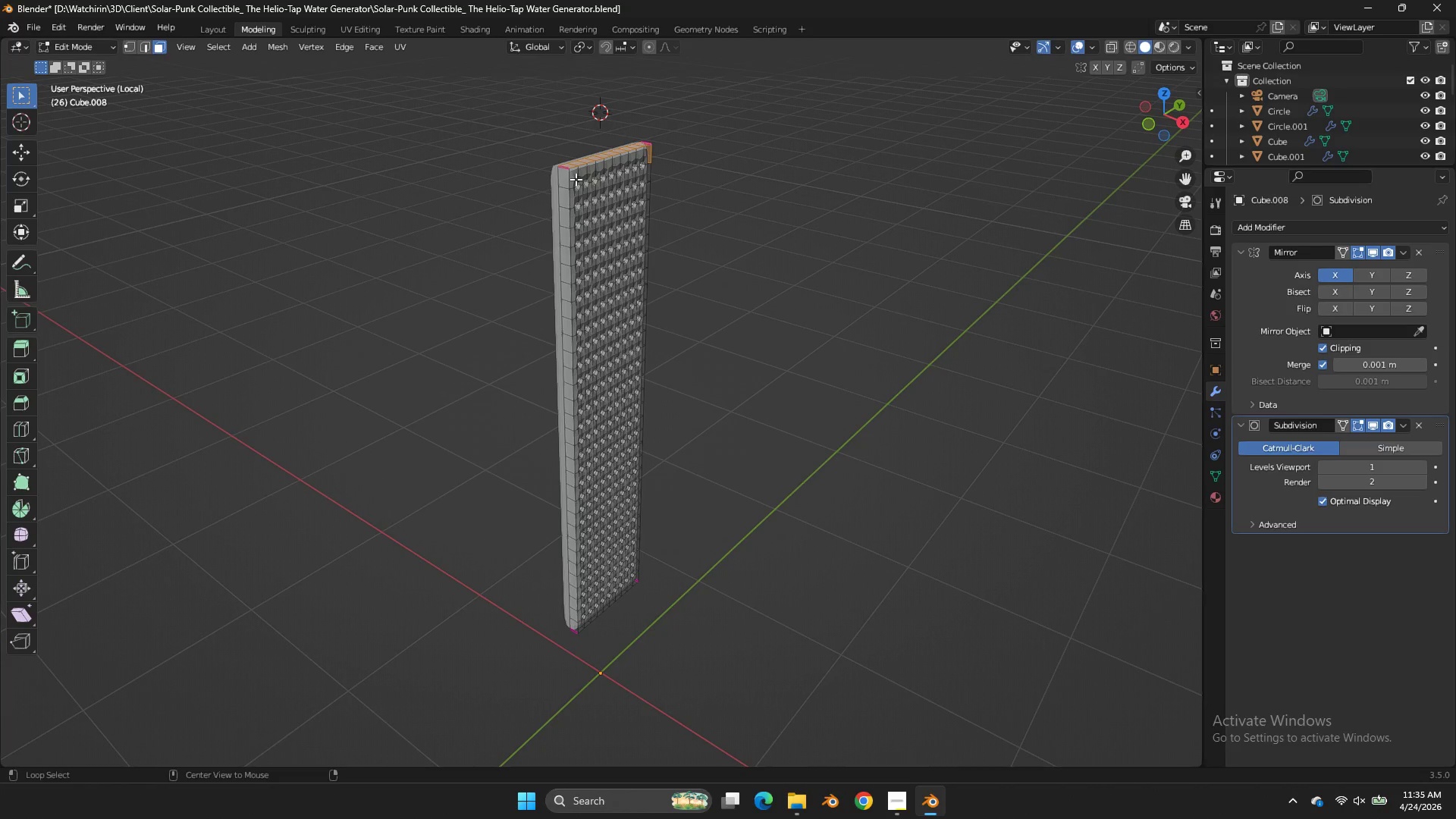 
hold_key(key=AltLeft, duration=1.23)
 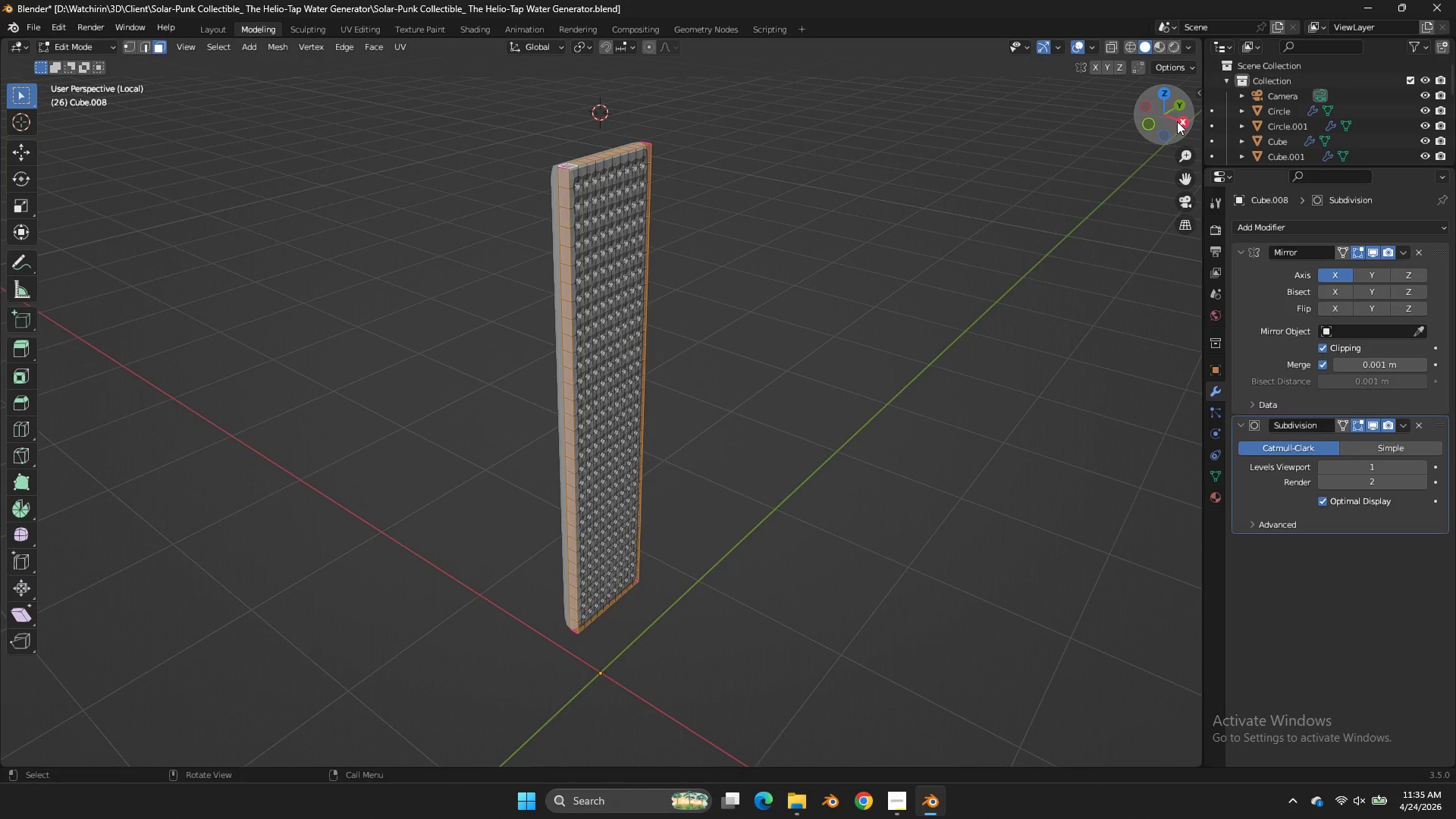 
left_click([1178, 121])
 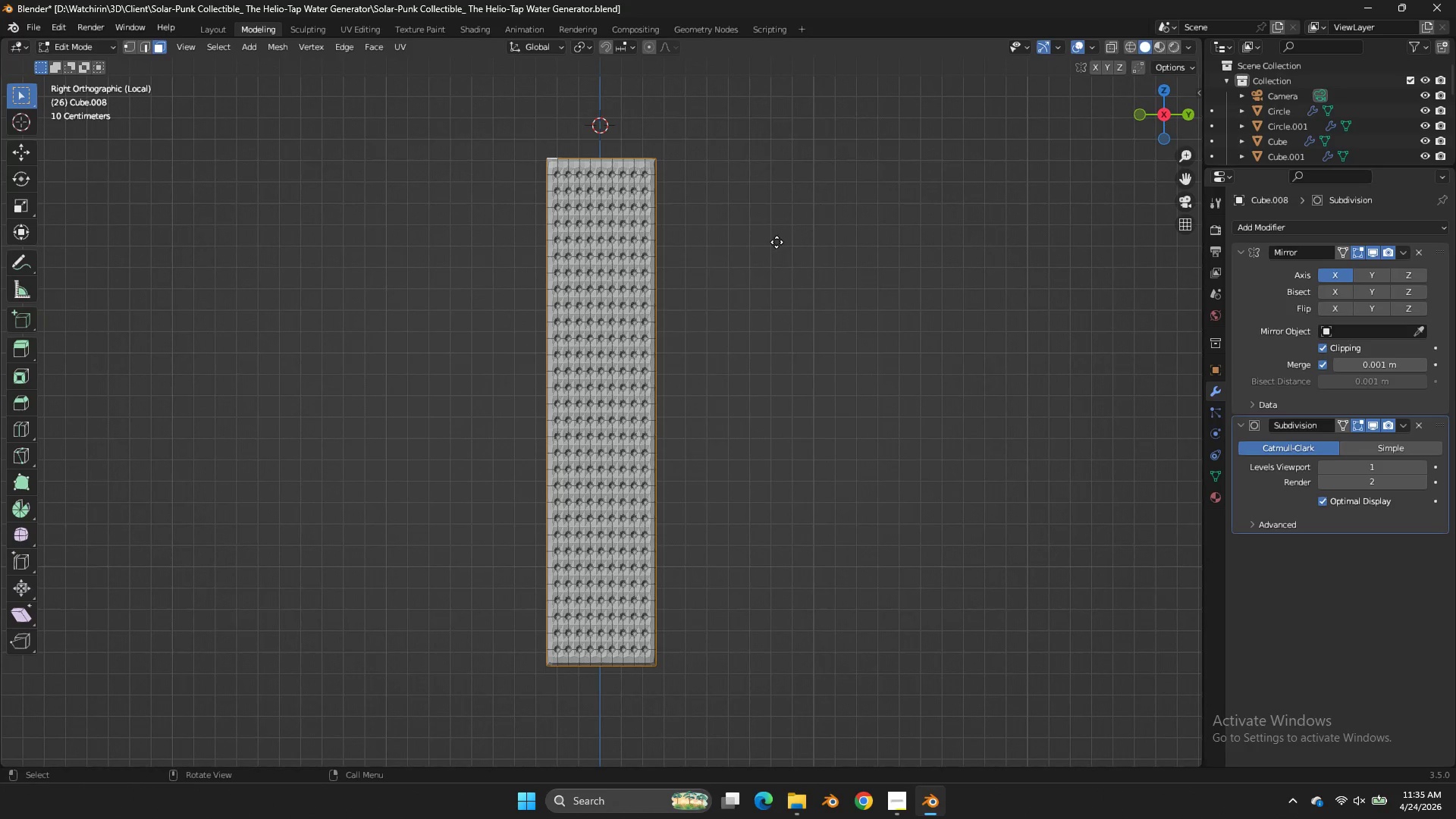 
key(E)
 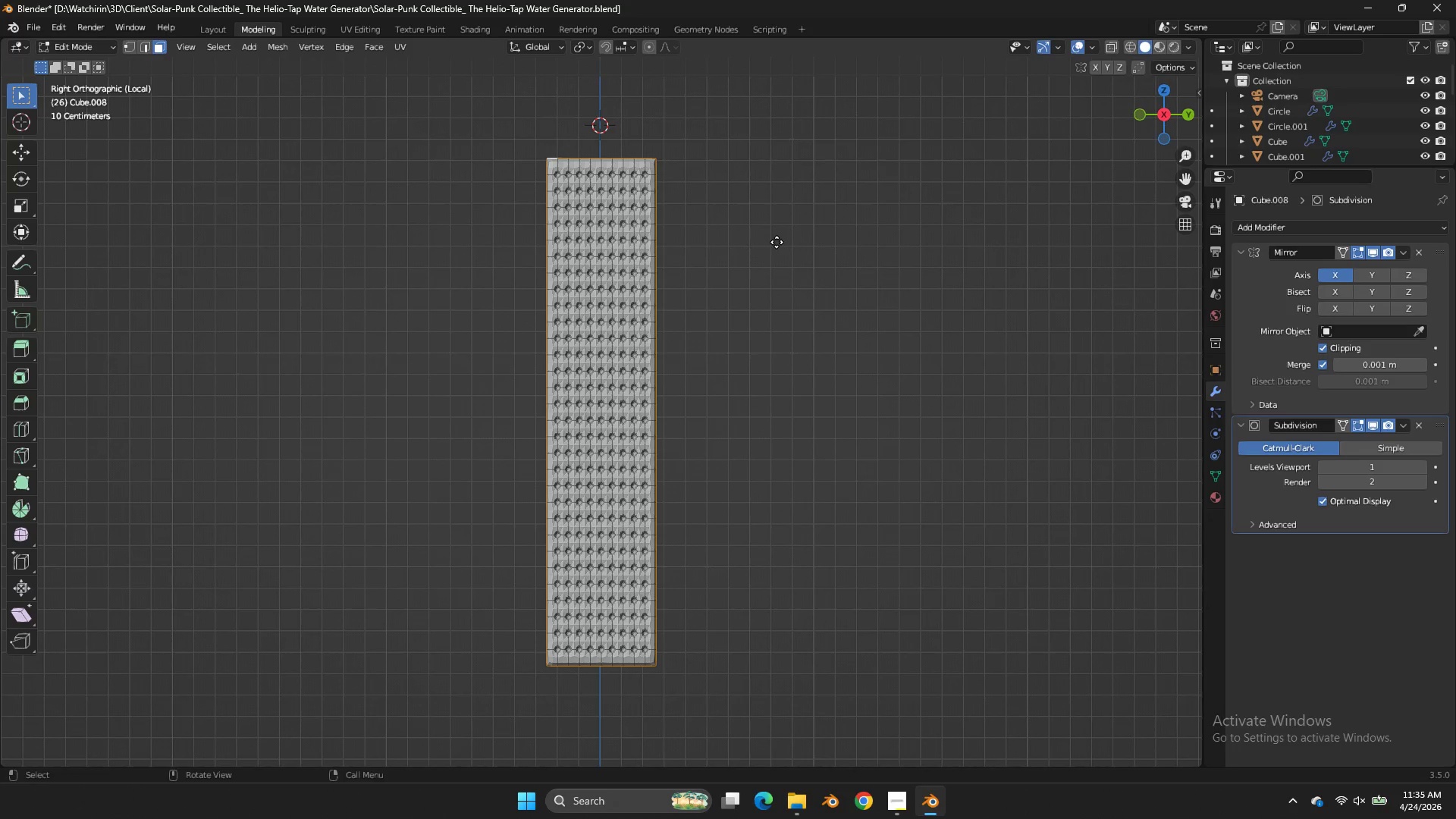 
right_click([777, 242])
 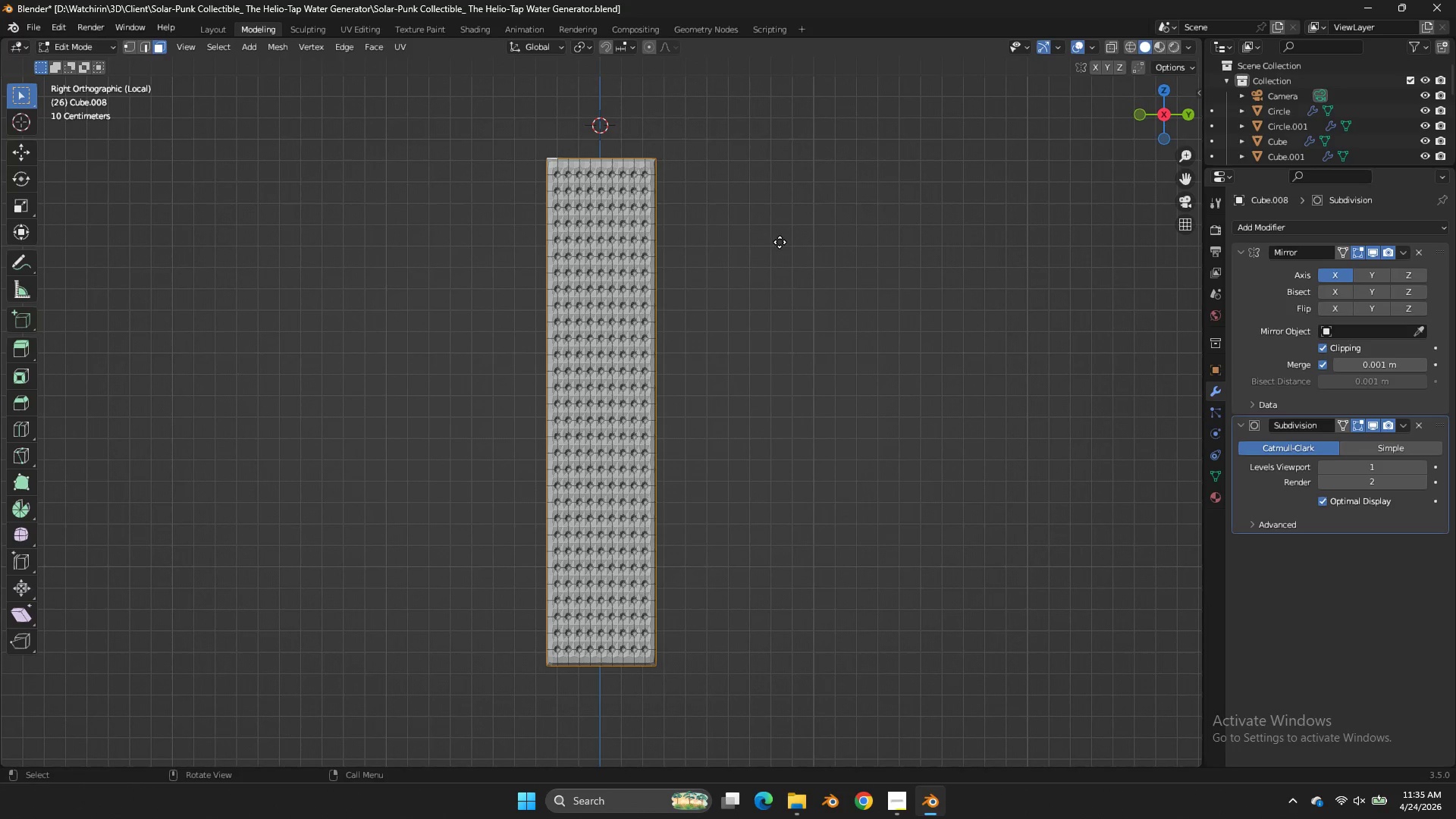 
key(S)
 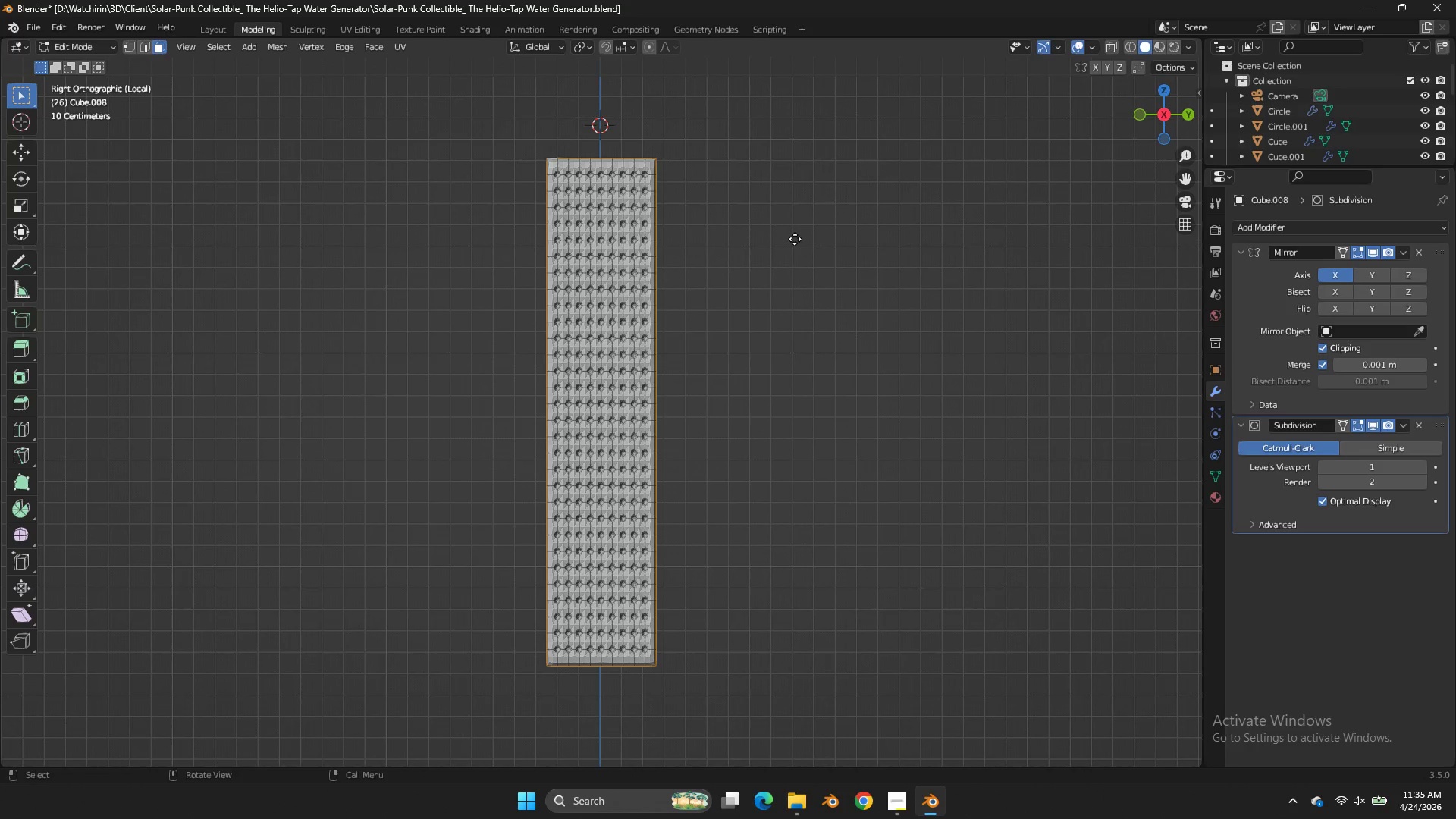 
left_click([795, 239])
 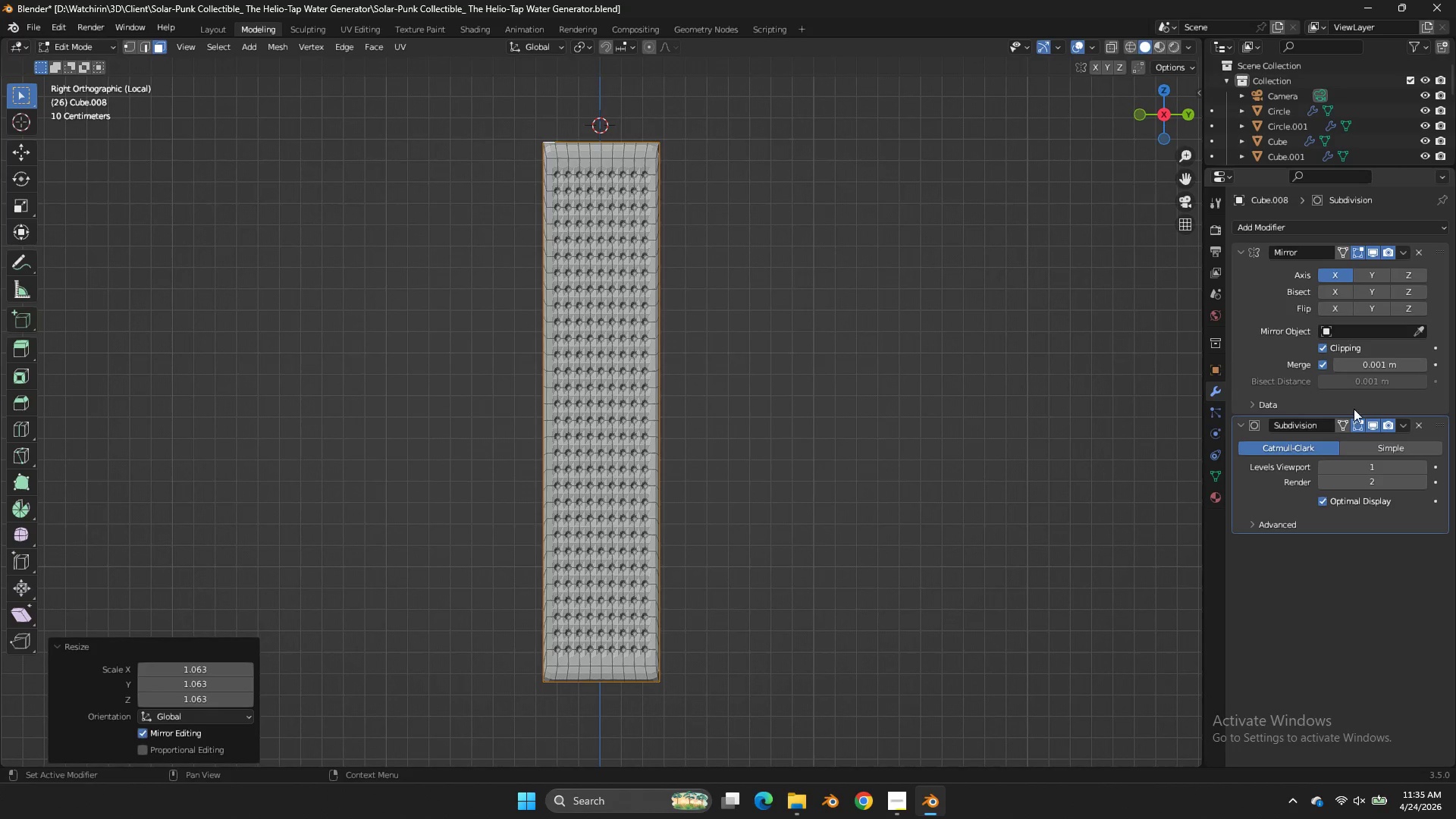 
left_click([1357, 425])
 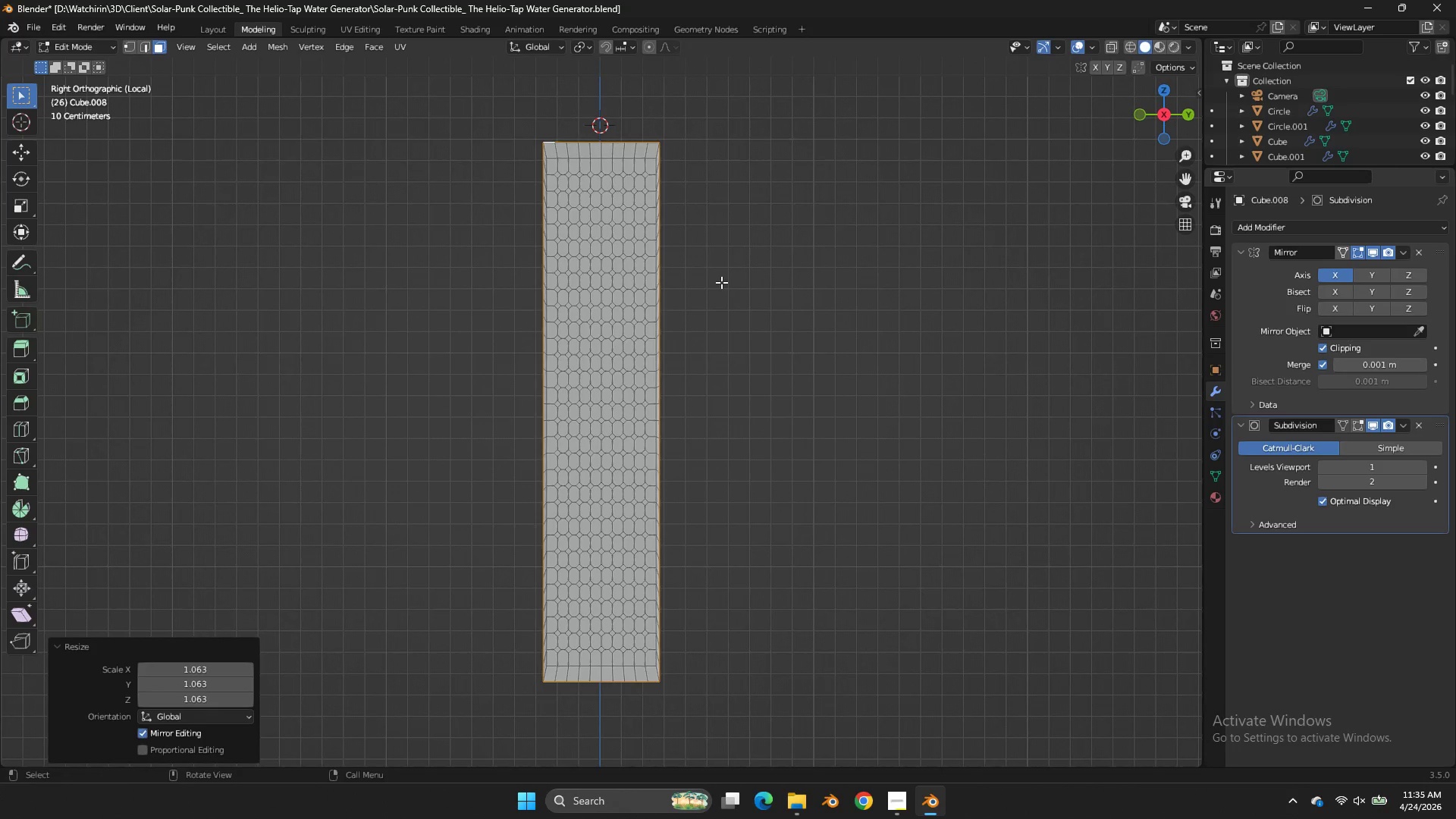 
type(sx)
 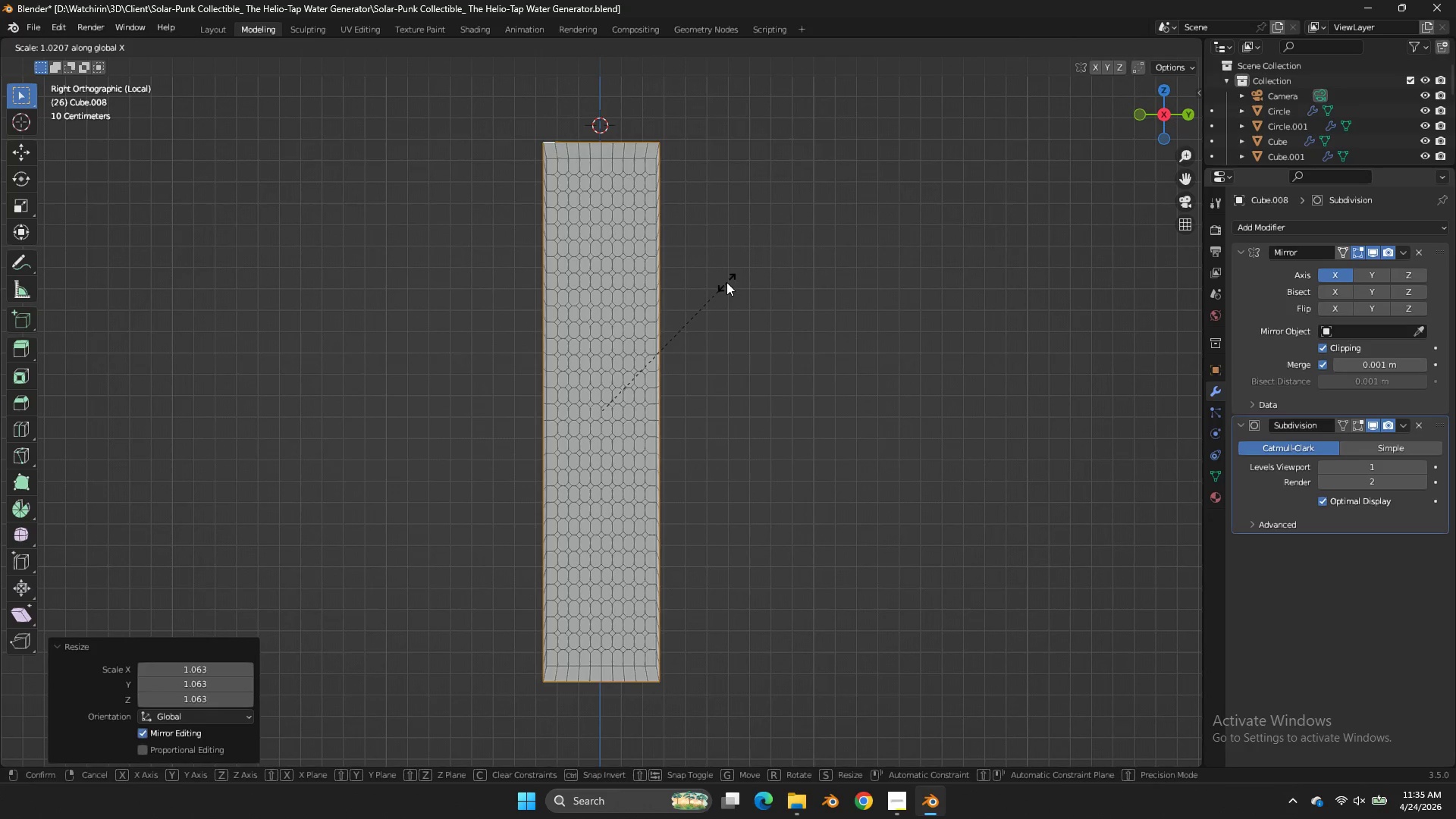 
right_click([726, 282])
 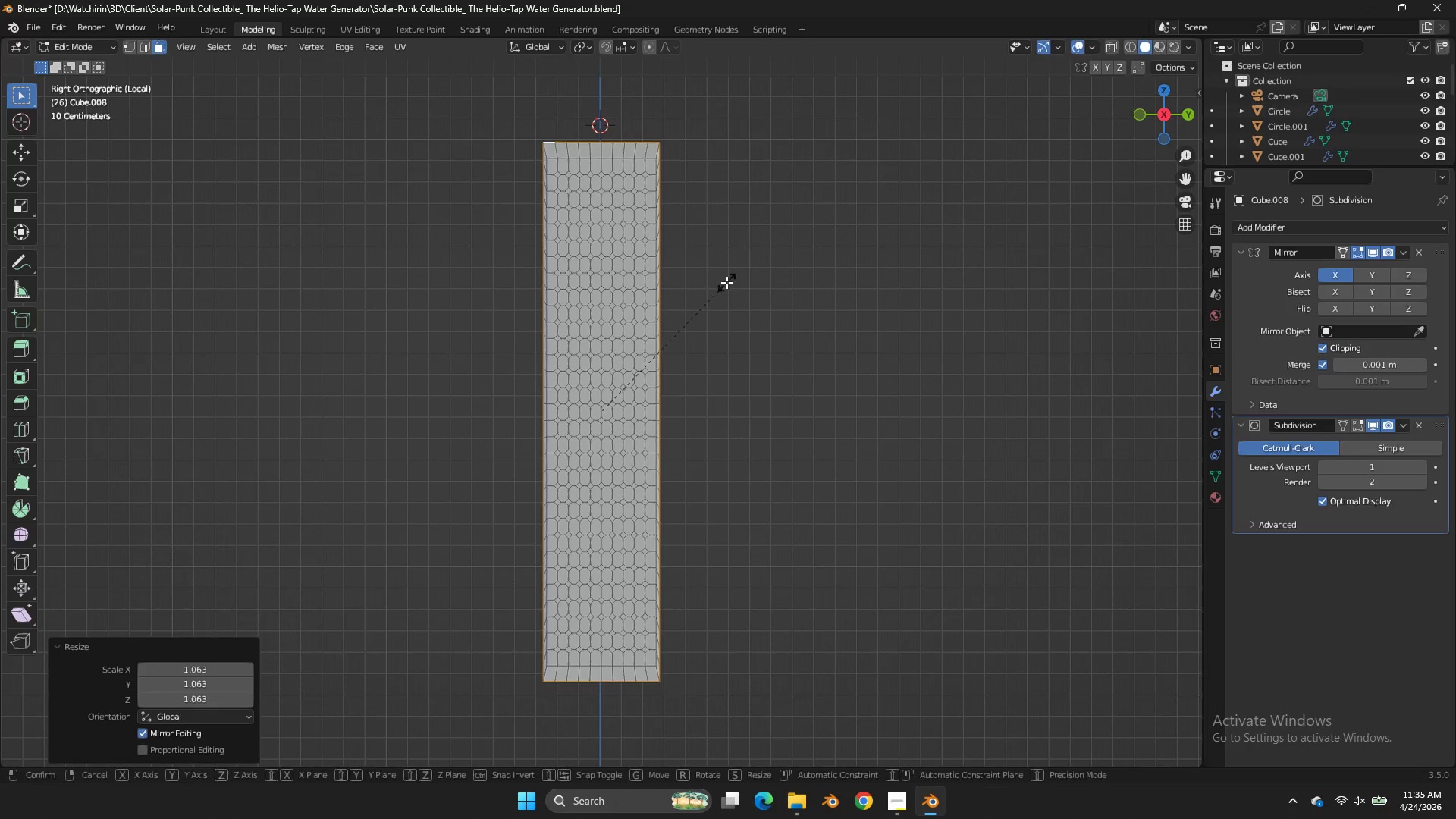 
type(sy)
 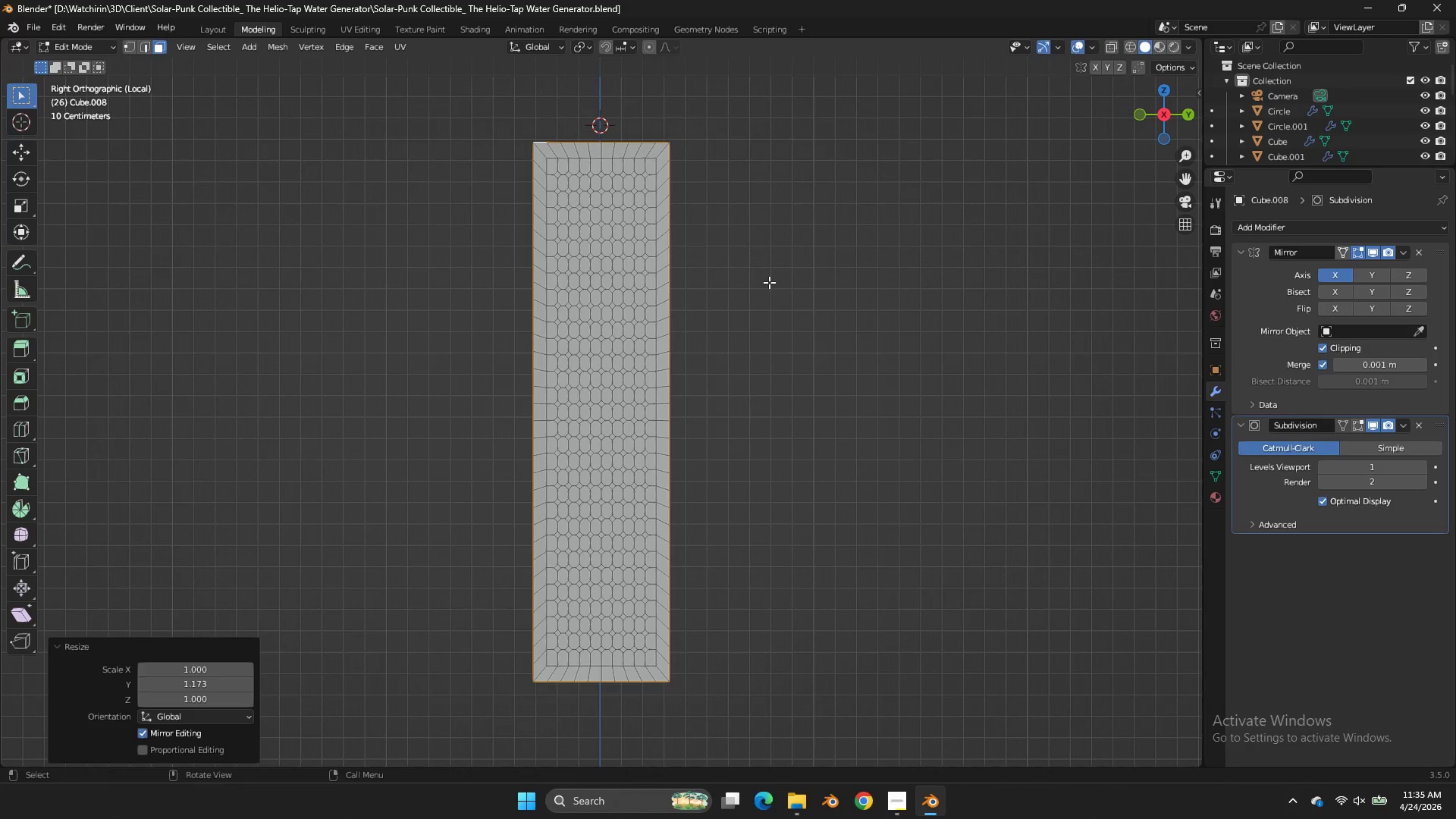 
type(sz)
 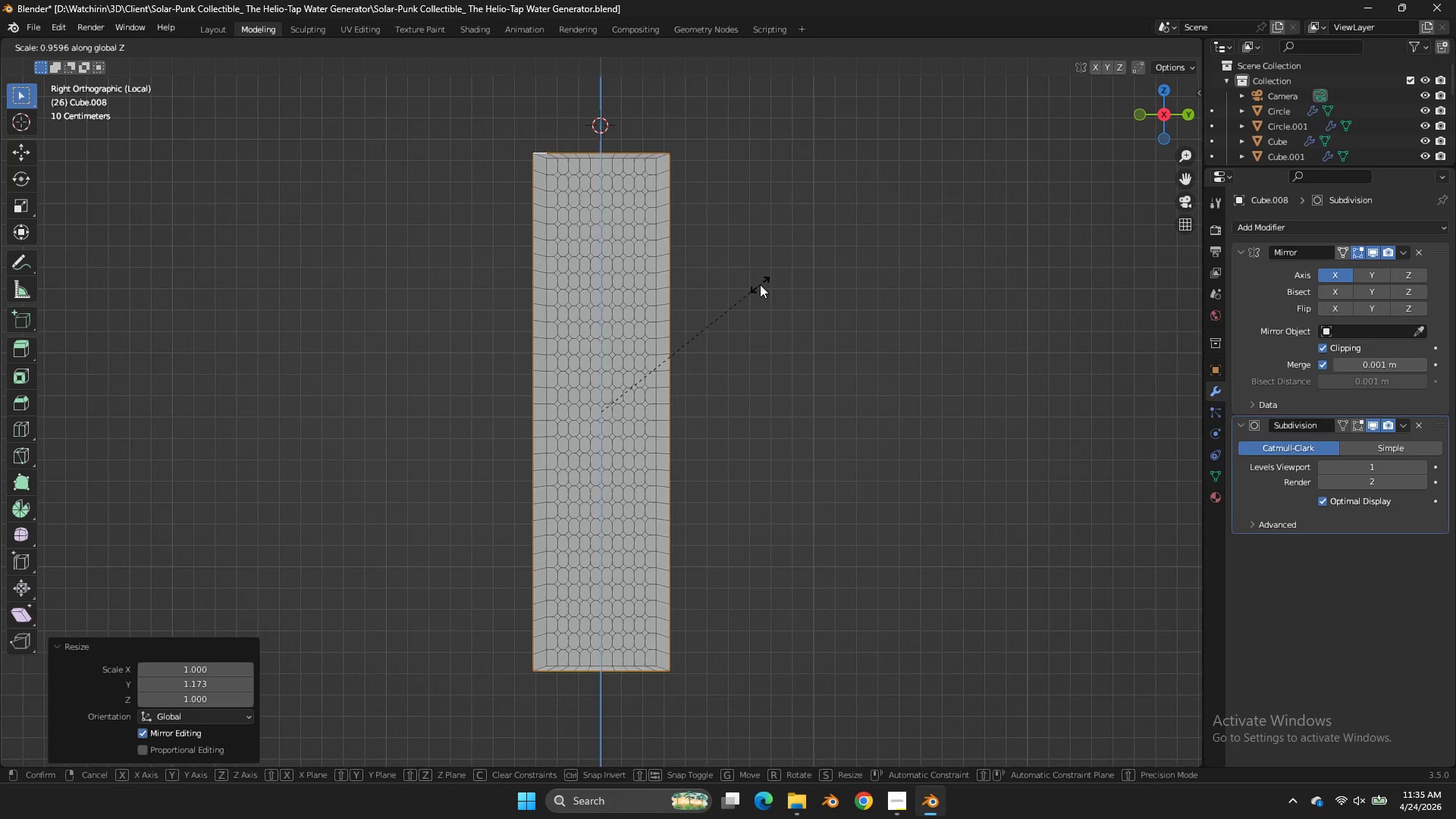 
hold_key(key=ShiftLeft, duration=0.62)
left_click([807, 256])
 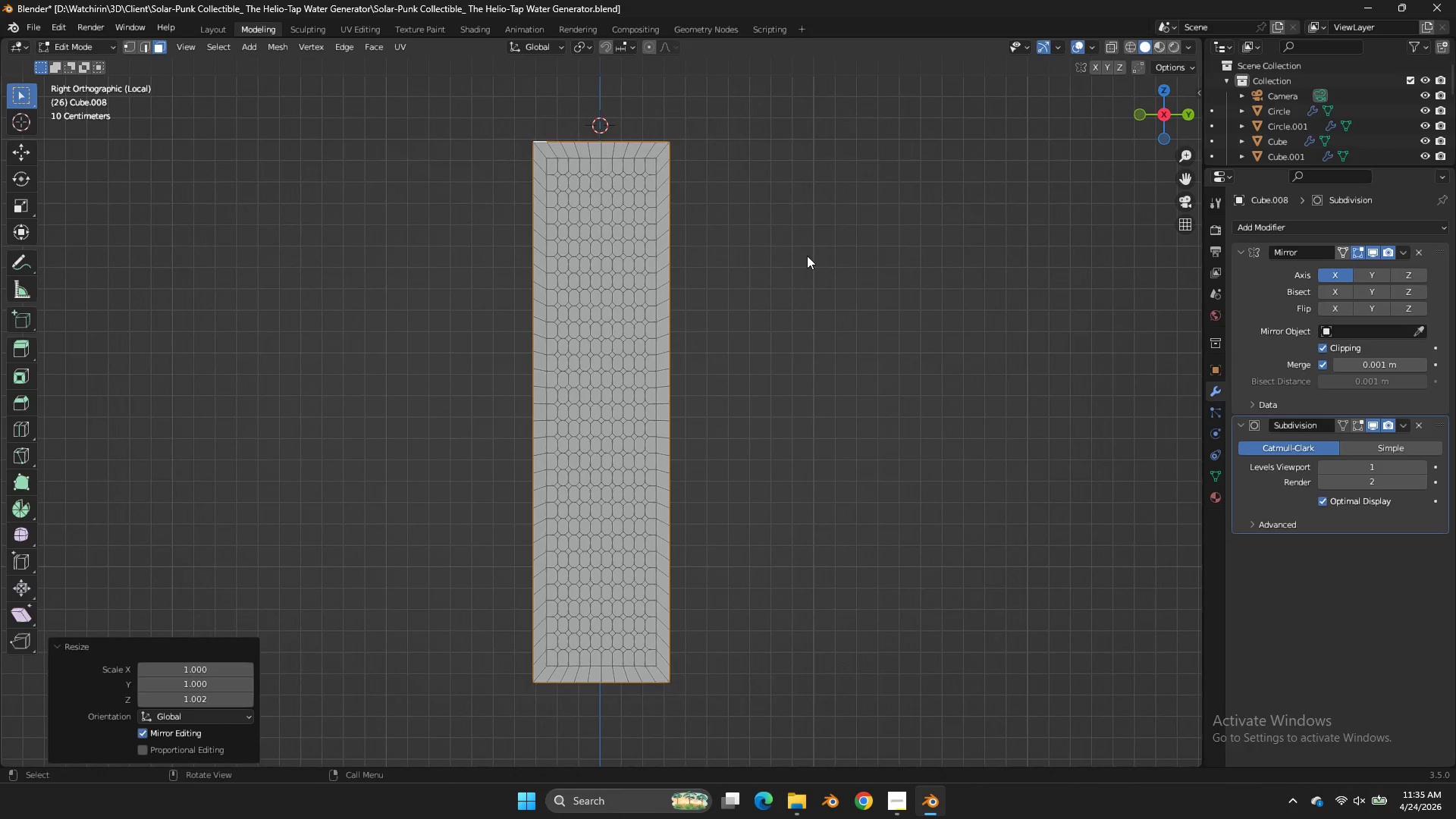 
key(Tab)
 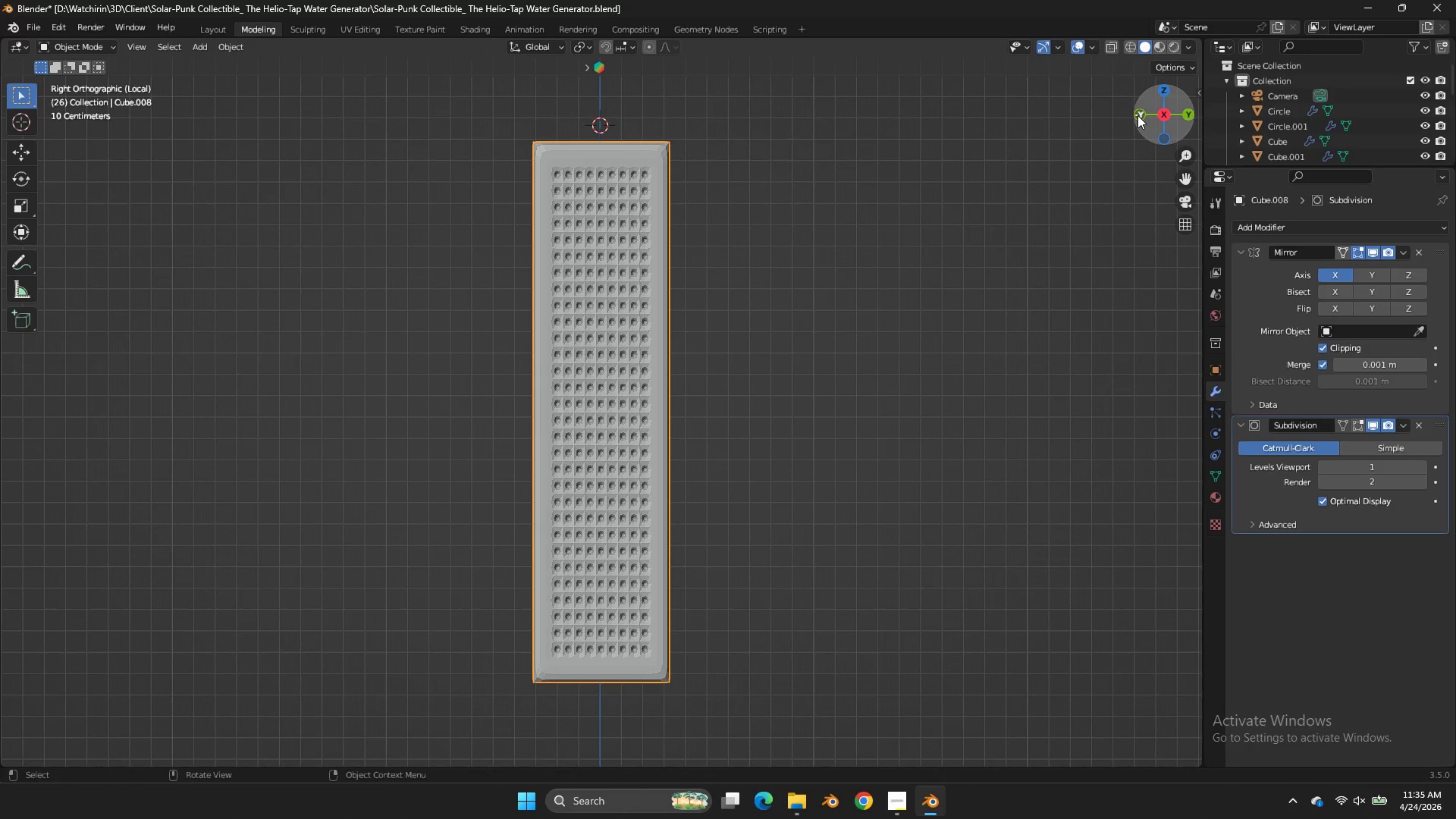 
left_click_drag(start_coordinate=[1157, 124], to_coordinate=[44, 166])
 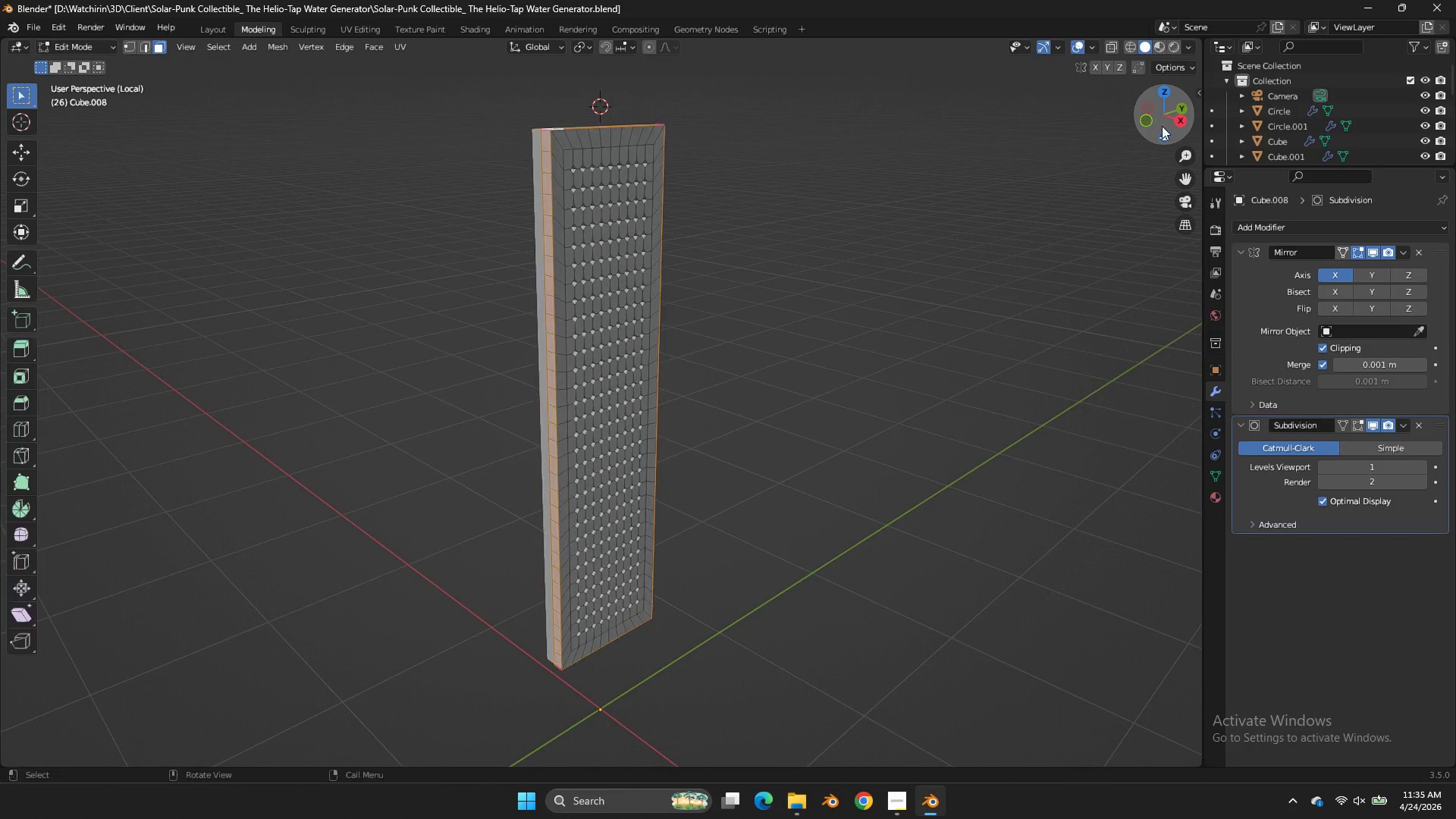 
key(Tab)
 